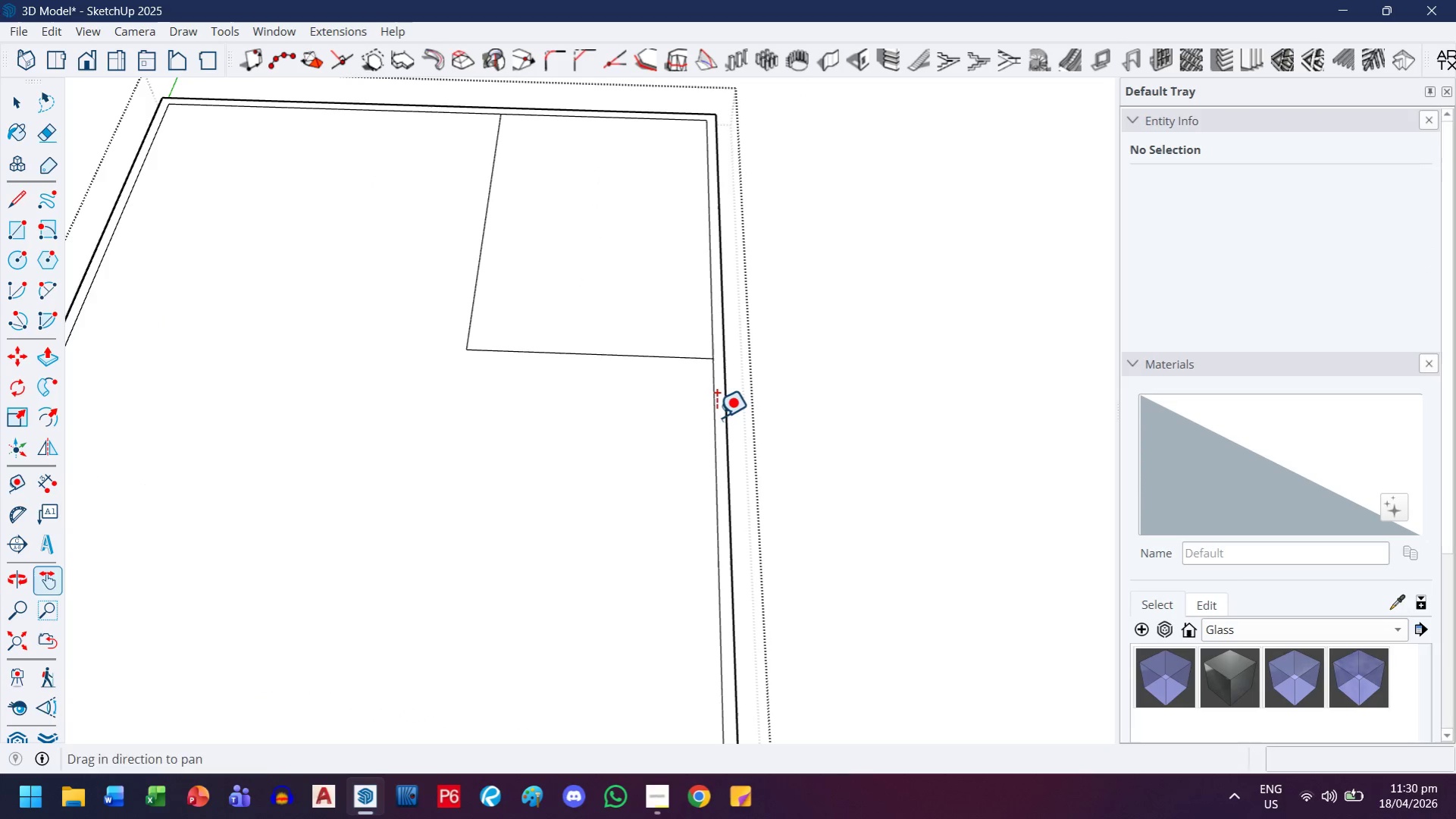 
left_click_drag(start_coordinate=[719, 463], to_coordinate=[710, 463])
 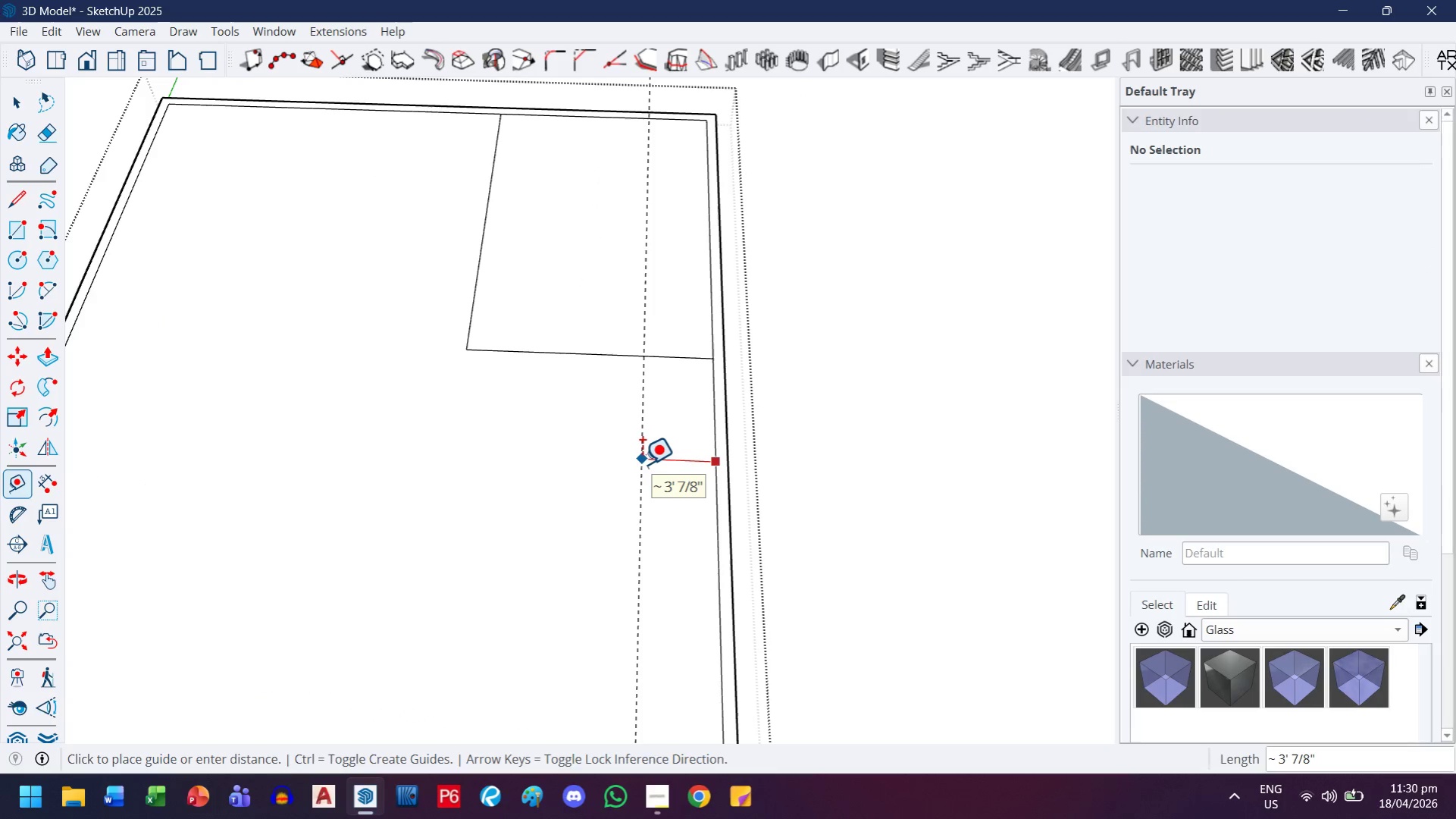 
key(ArrowLeft)
 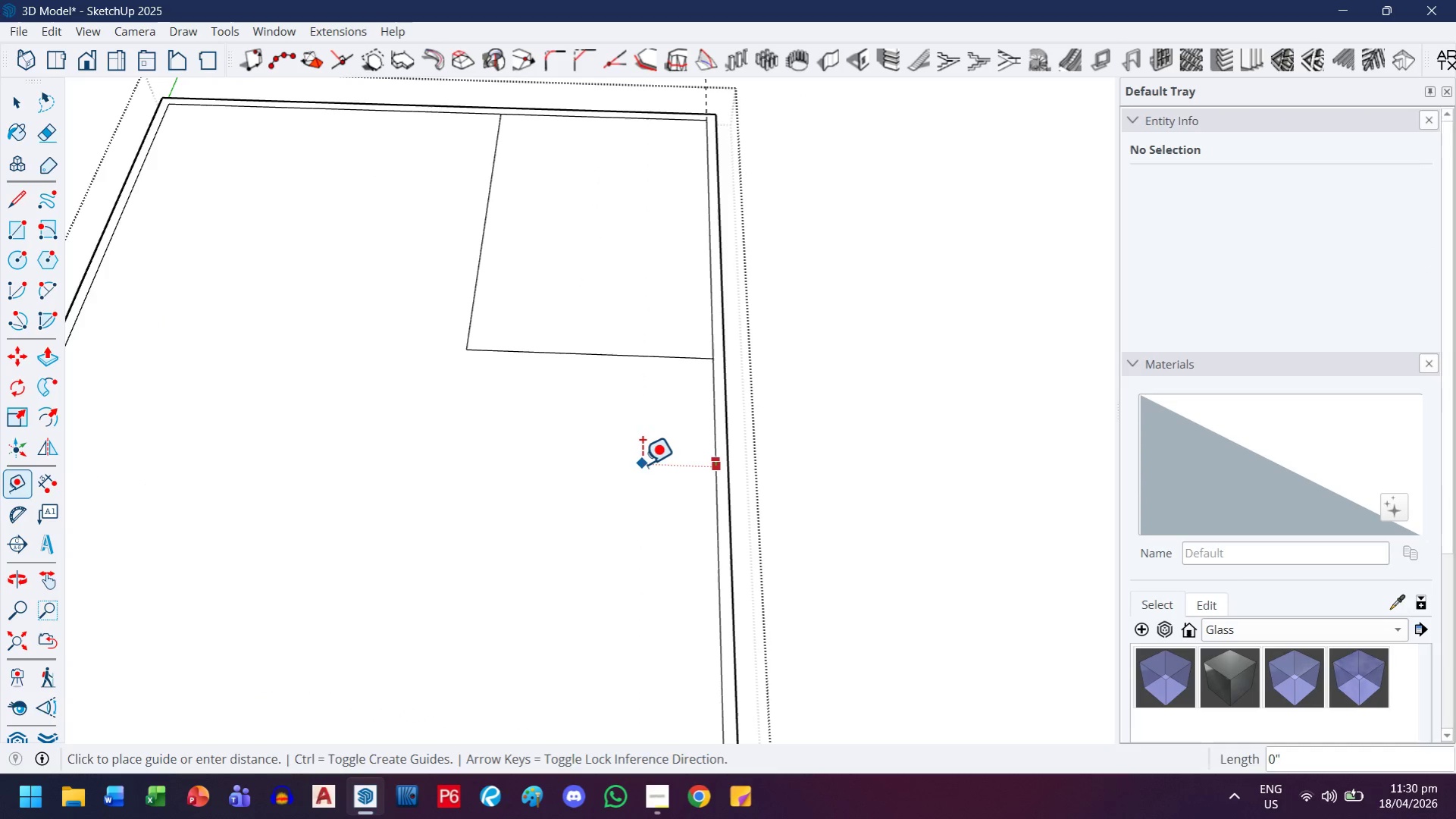 
key(ArrowRight)
 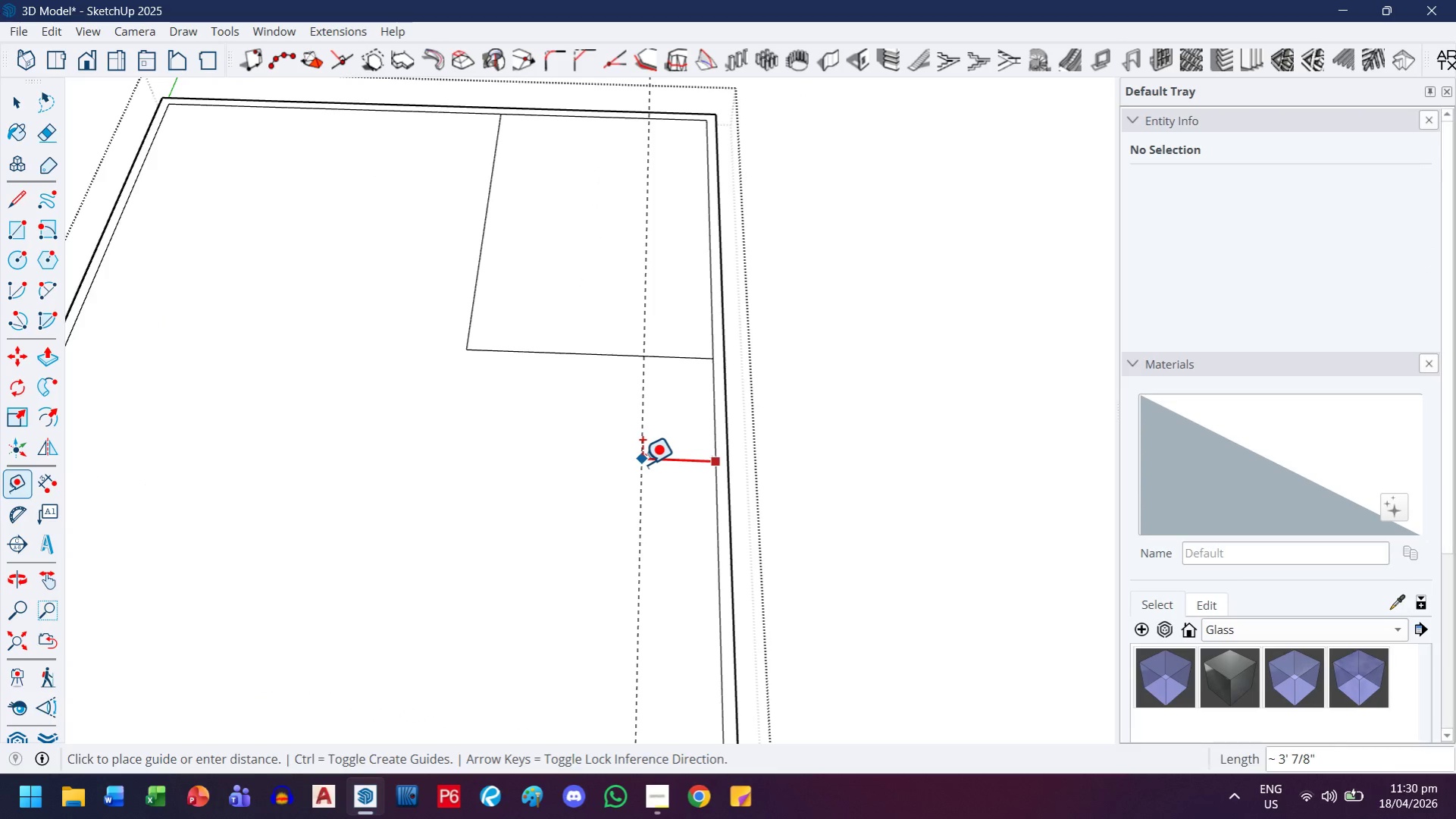 
key(5)
 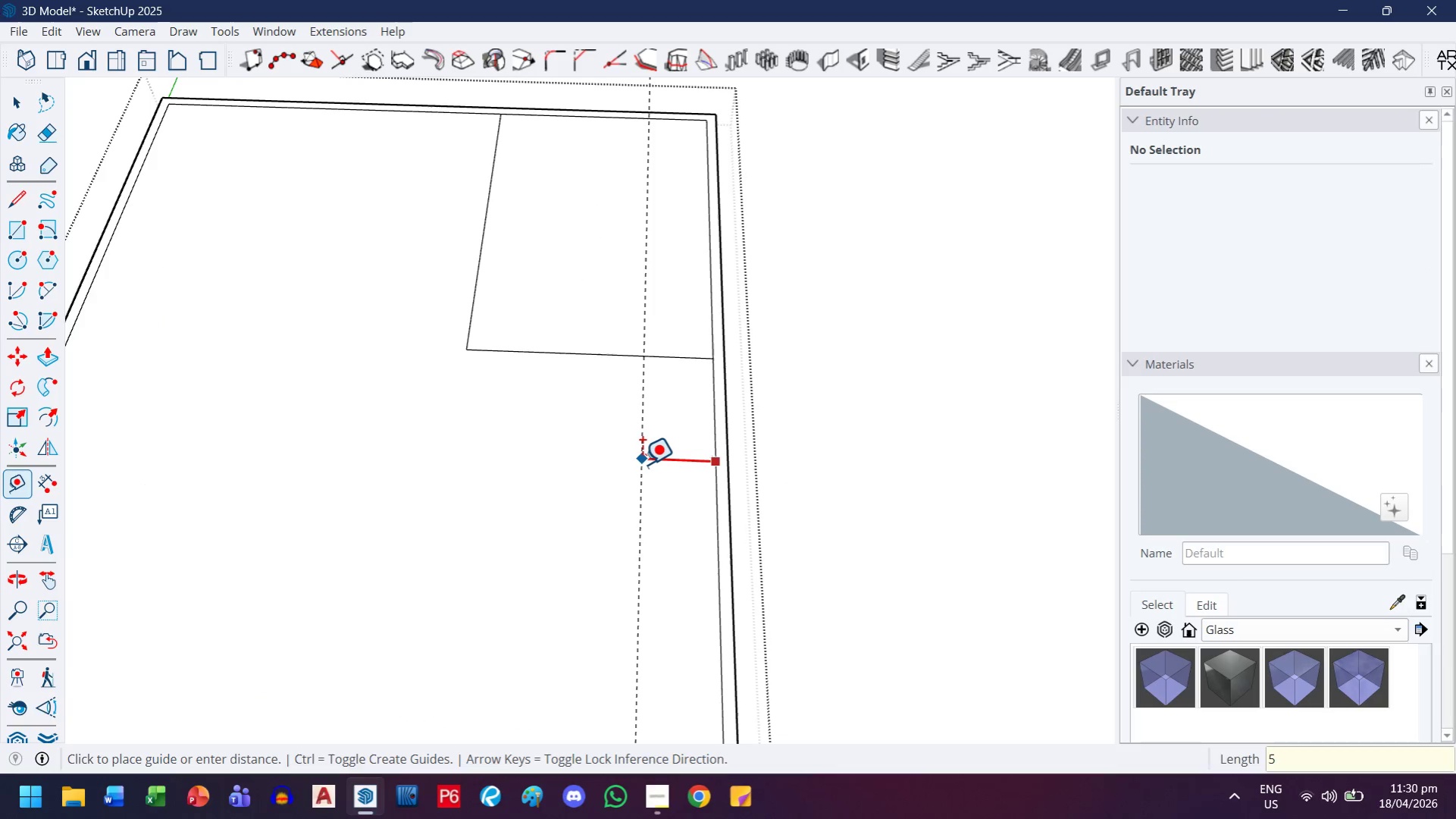 
key(Quote)
 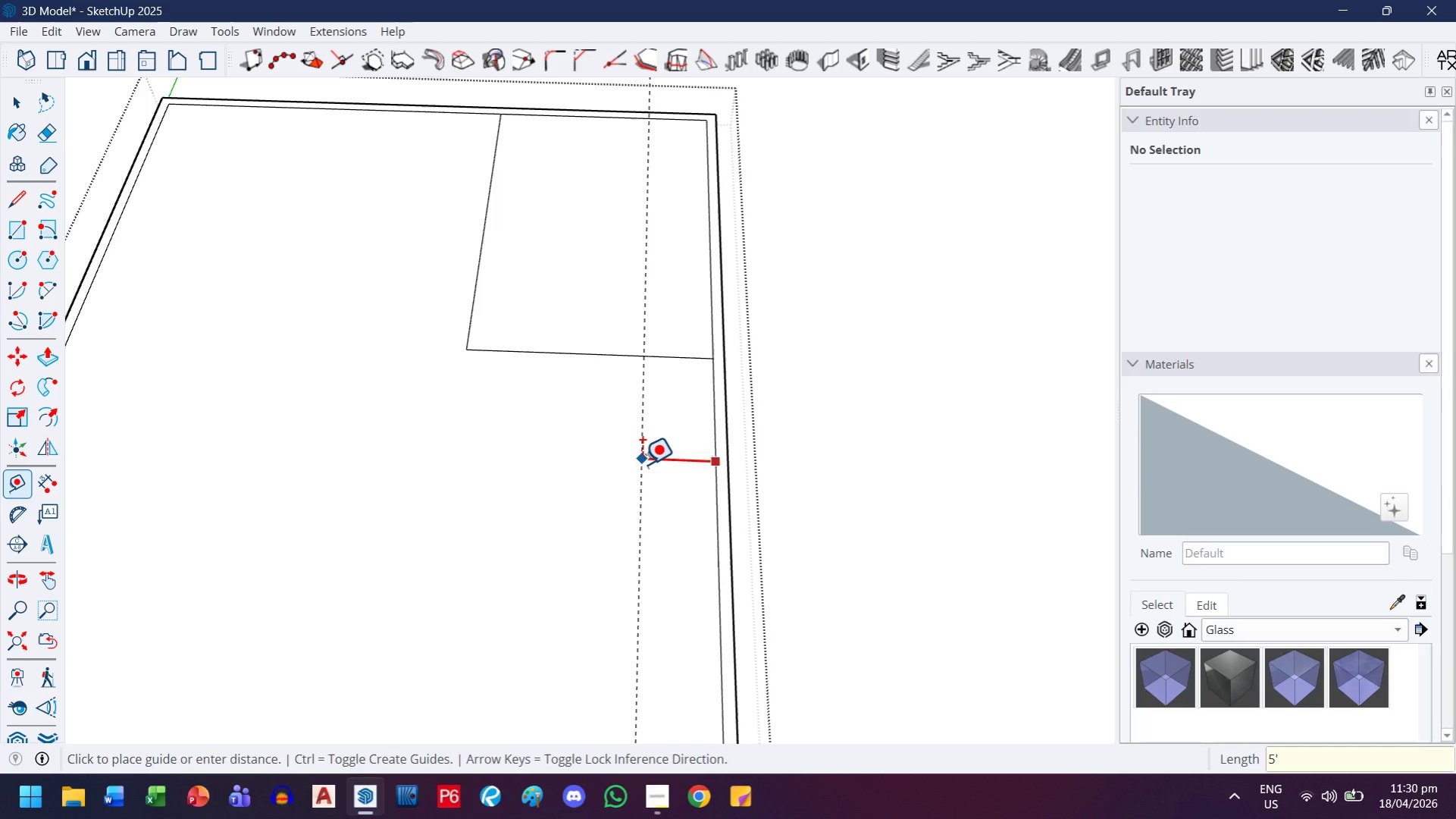 
key(Enter)
 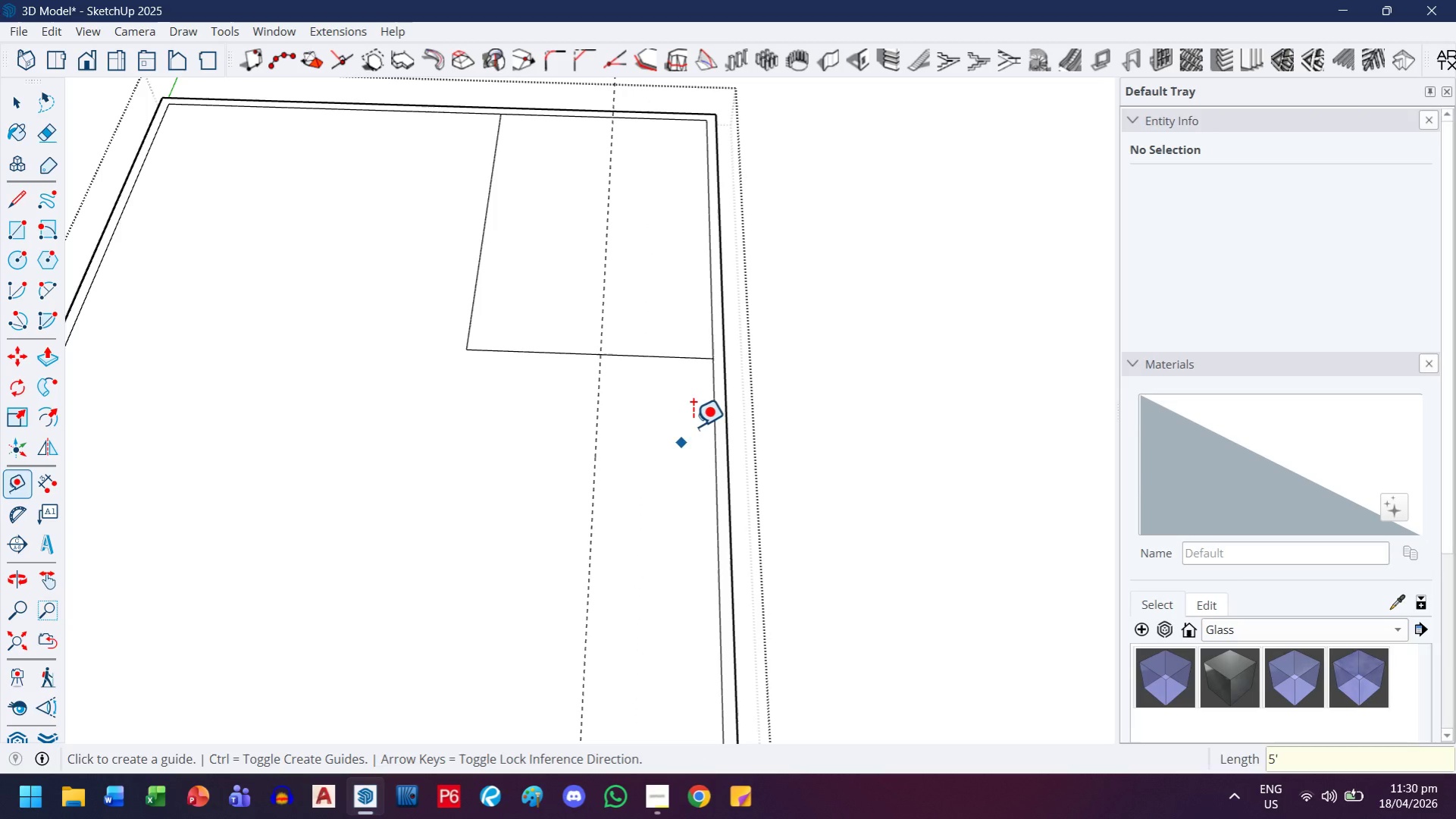 
scroll: coordinate [699, 312], scroll_direction: up, amount: 5.0
 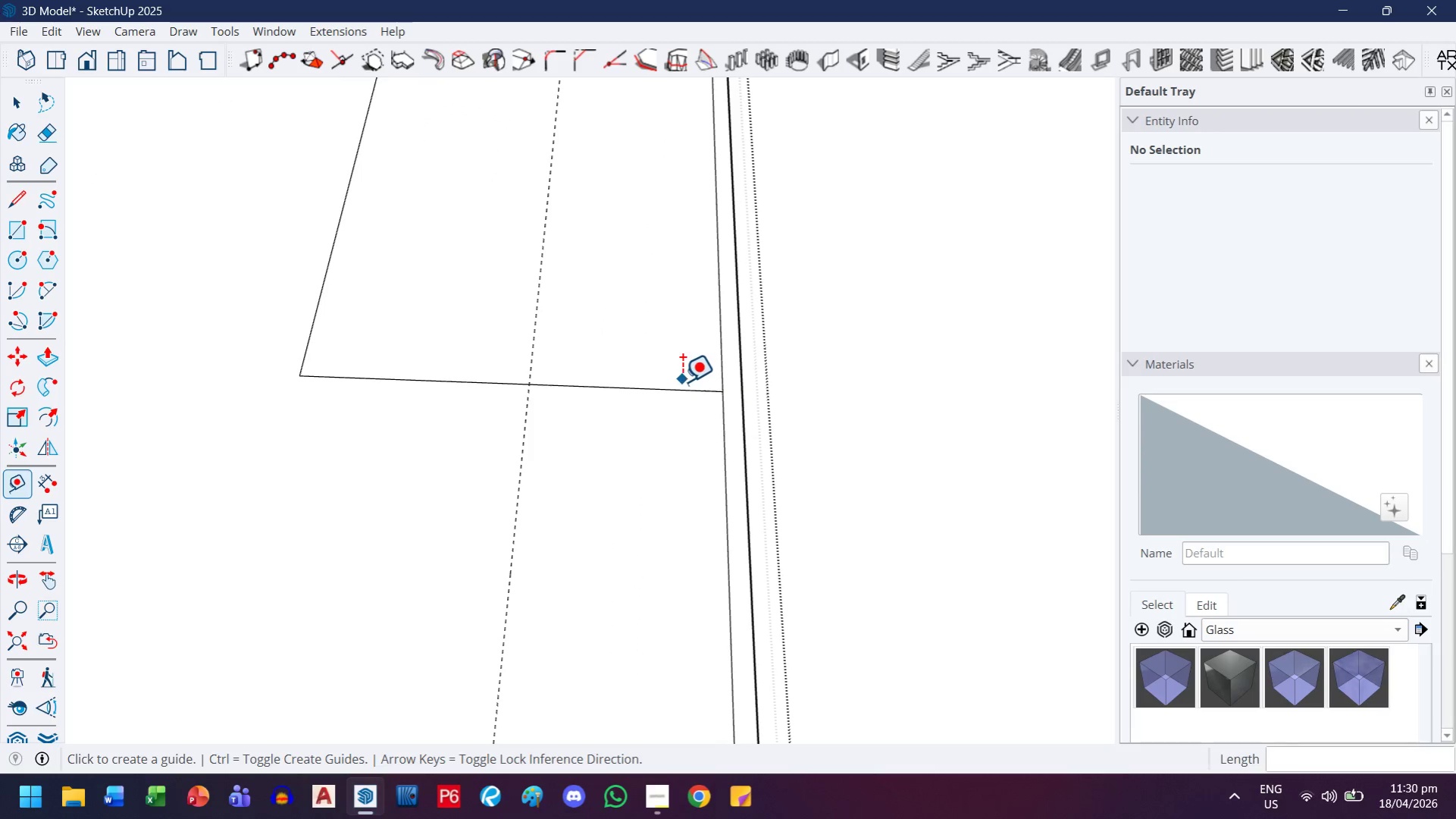 
left_click([680, 388])
 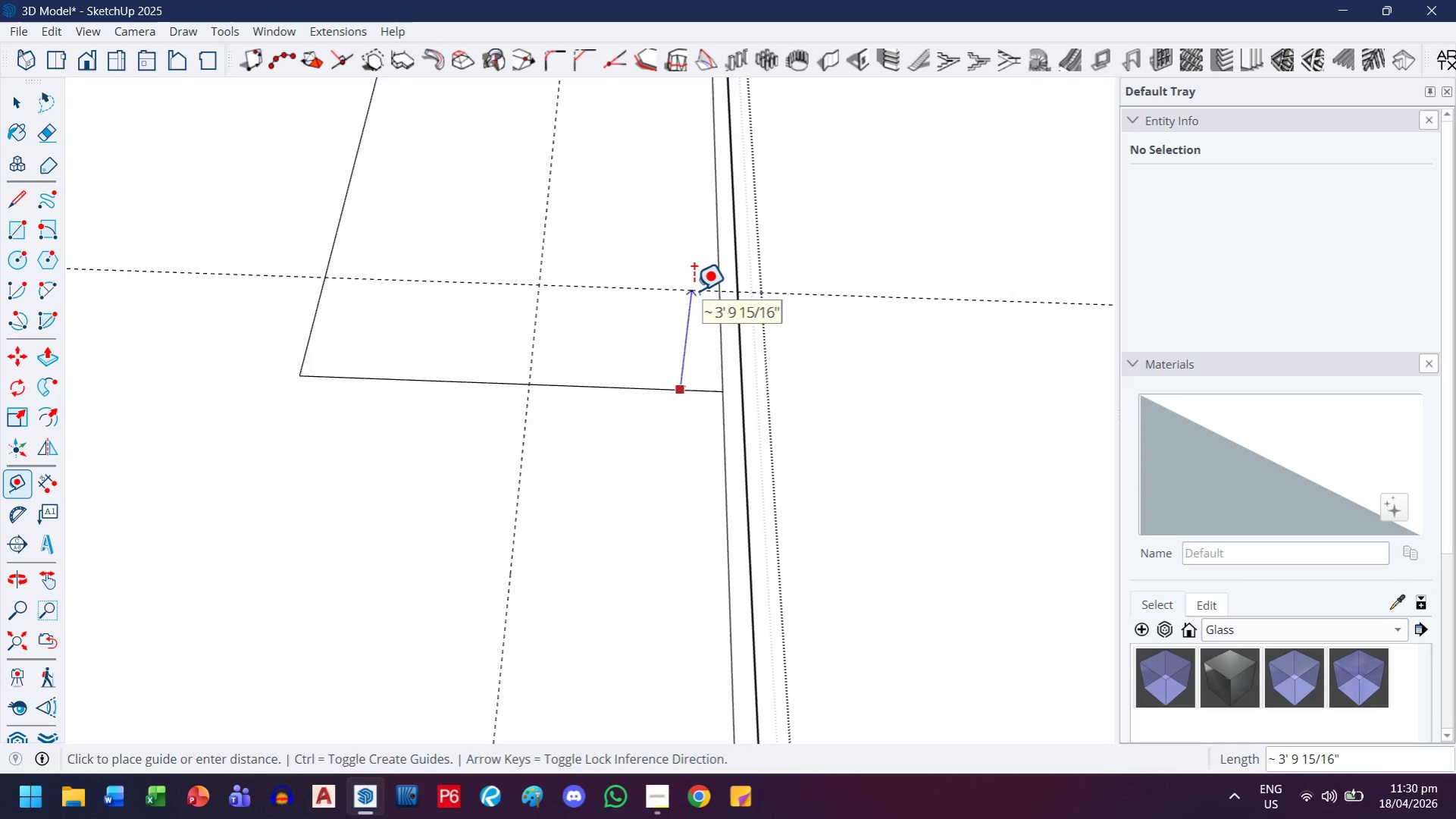 
key(ArrowUp)
 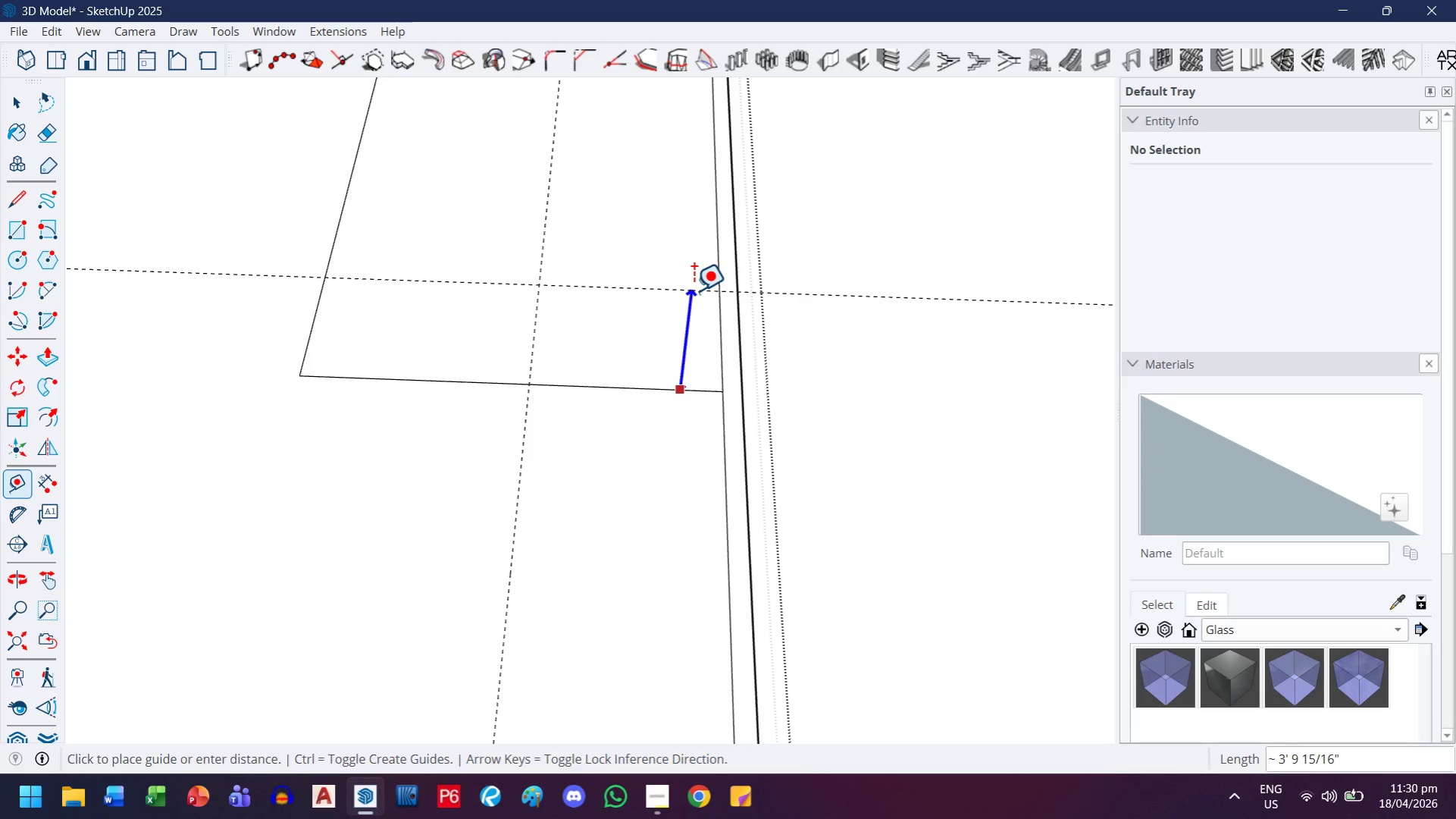 
key(ArrowLeft)
 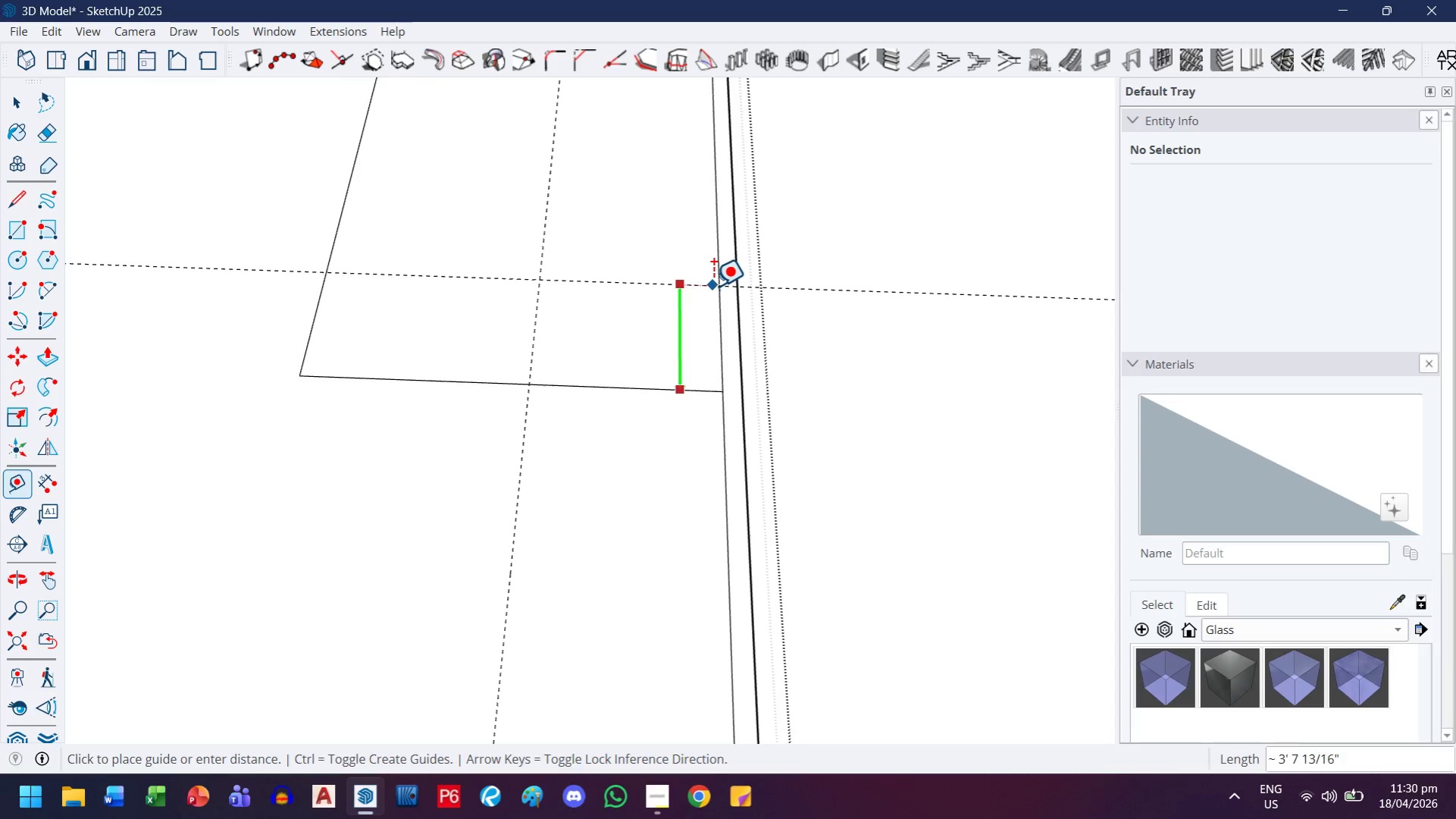 
scroll: coordinate [699, 336], scroll_direction: down, amount: 7.0
 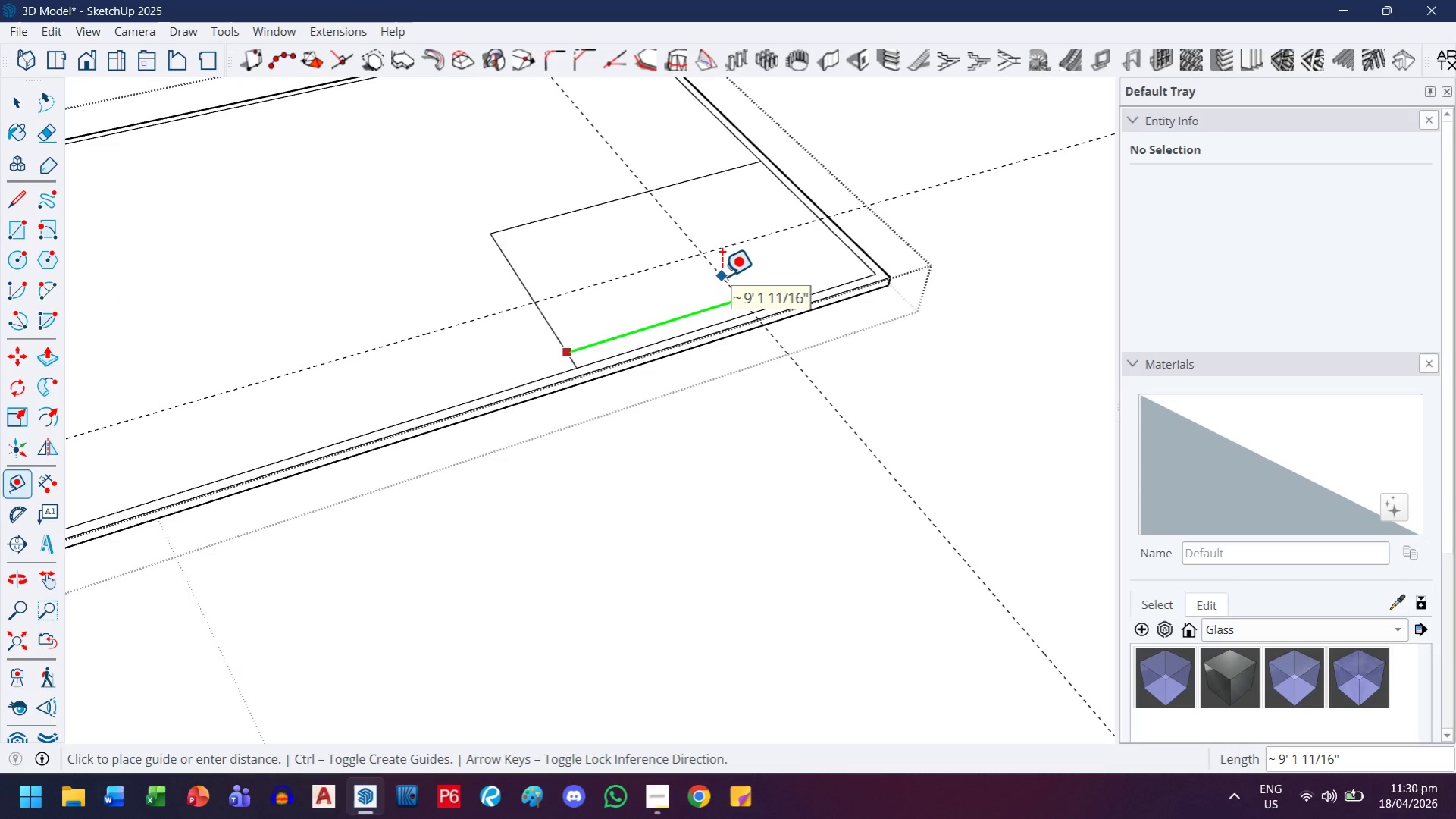 
key(7)
 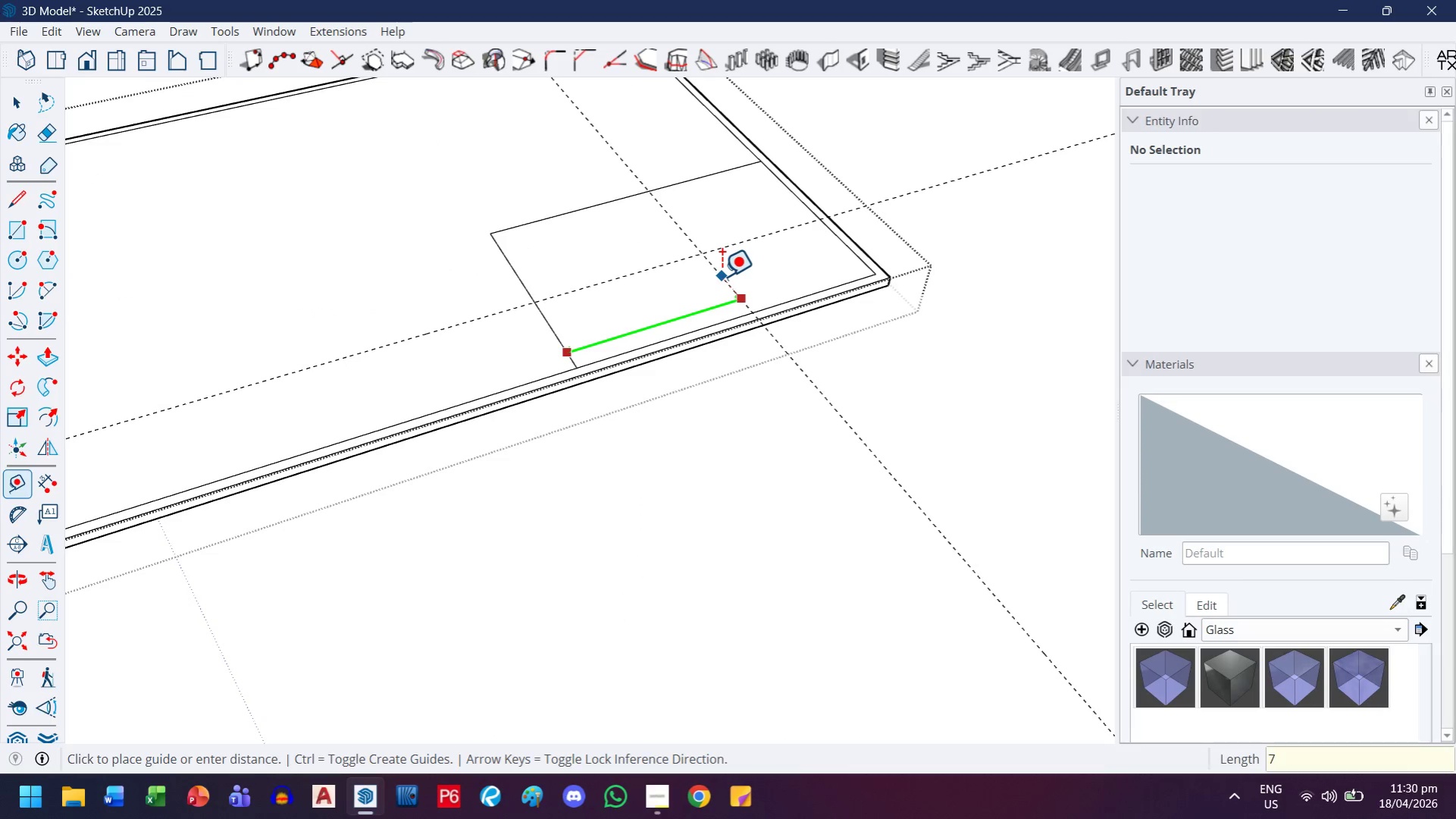 
key(Quote)
 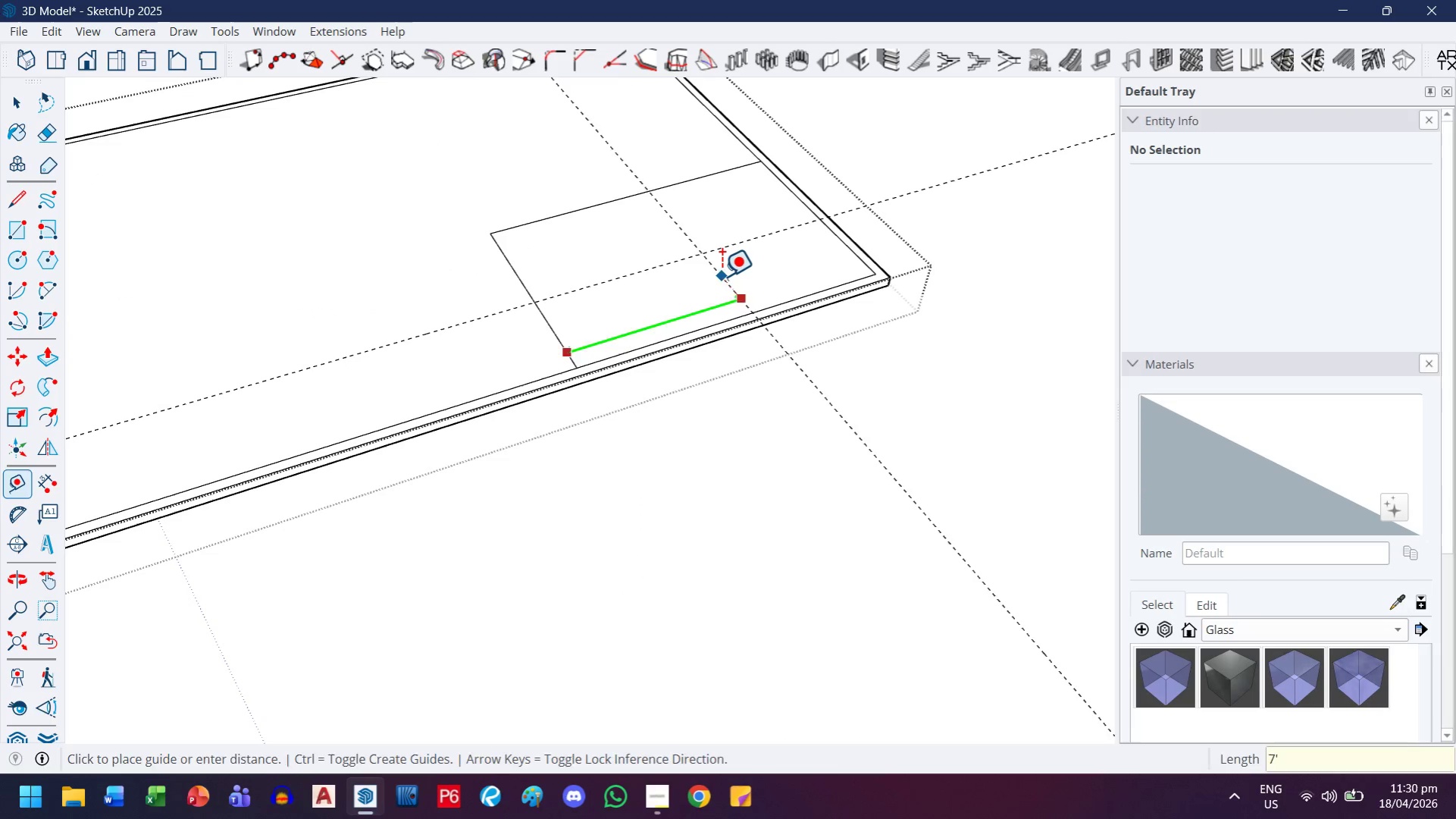 
key(Enter)
 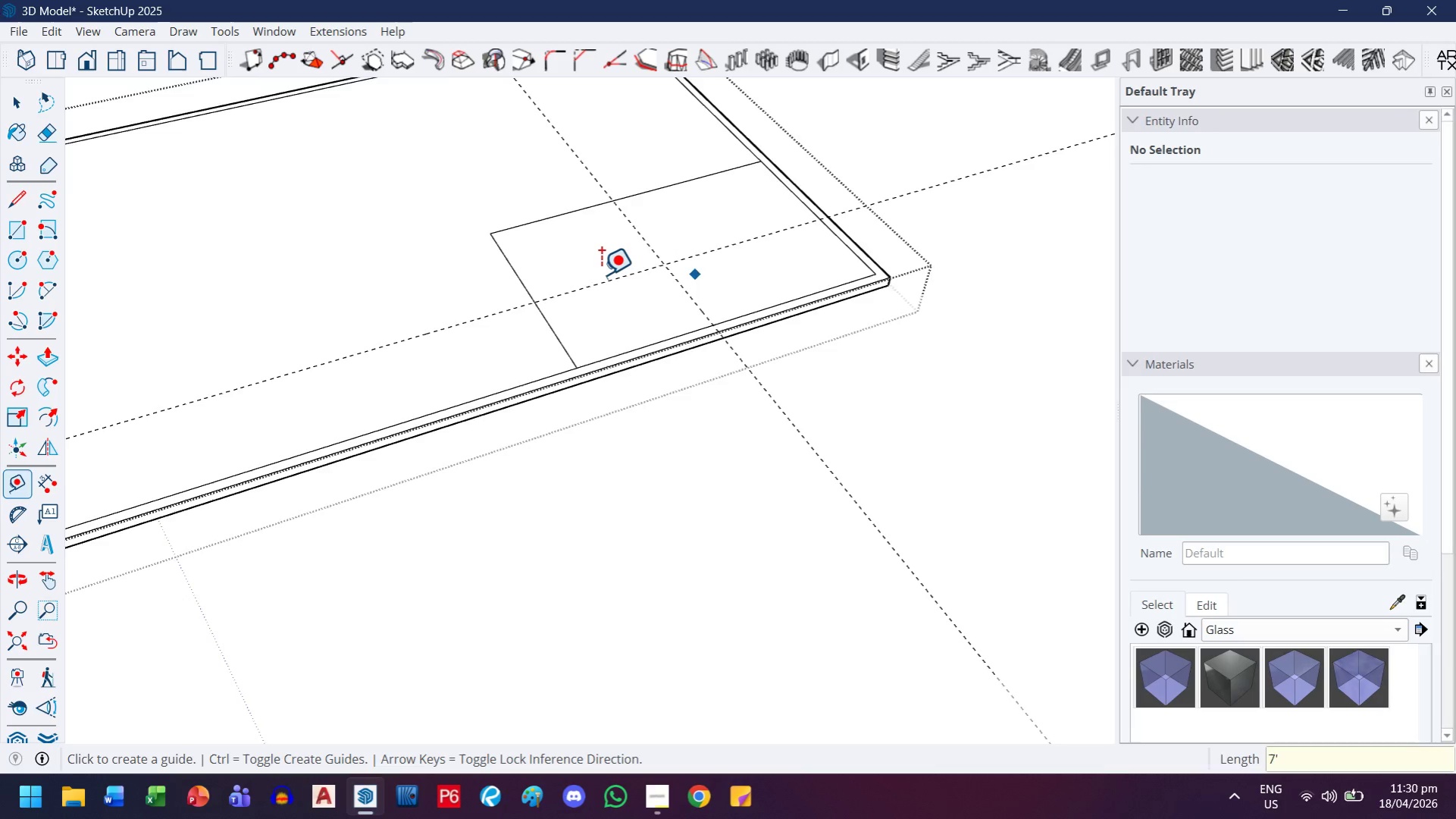 
key(H)
 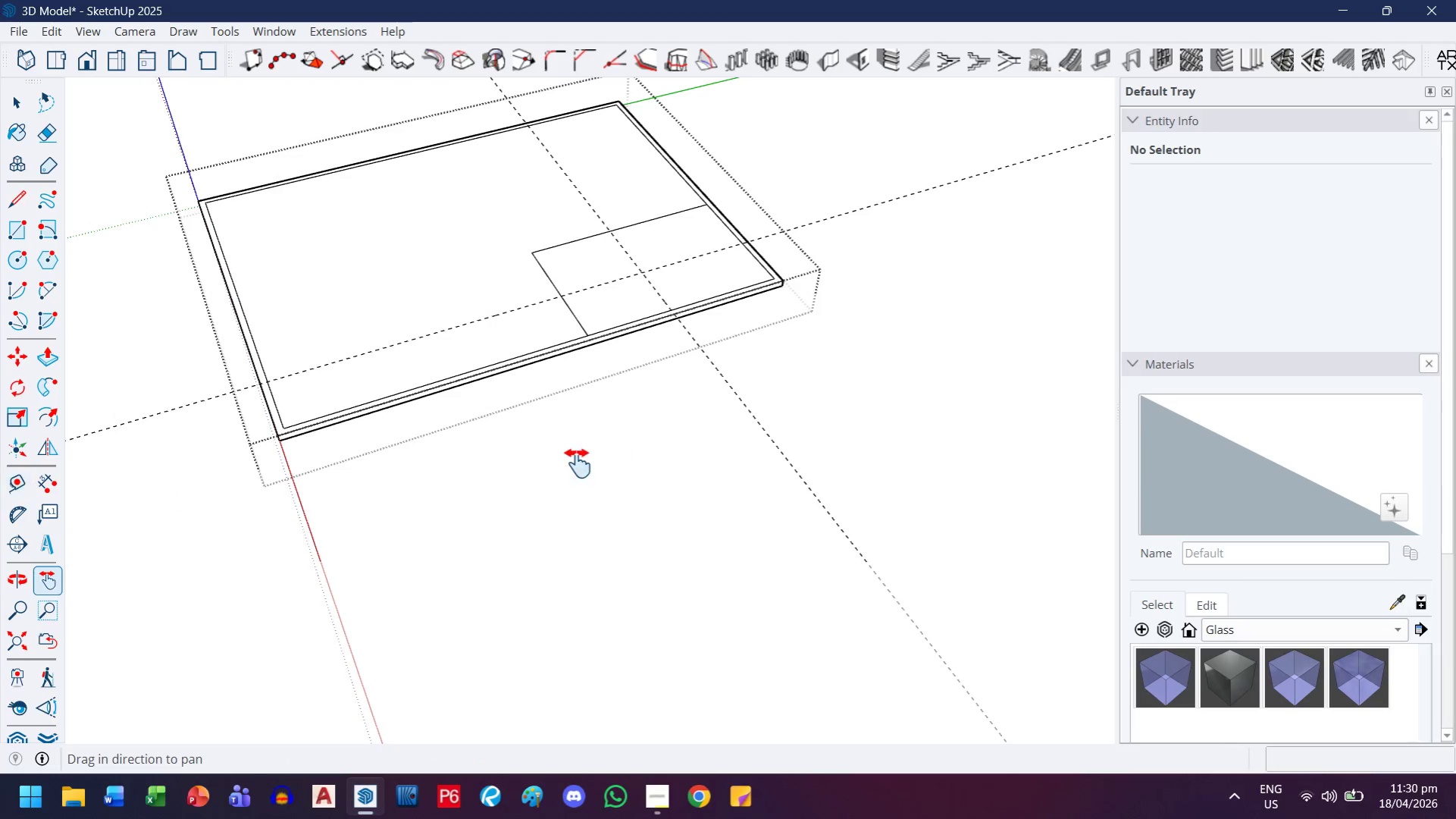 
left_click_drag(start_coordinate=[579, 466], to_coordinate=[708, 523])
 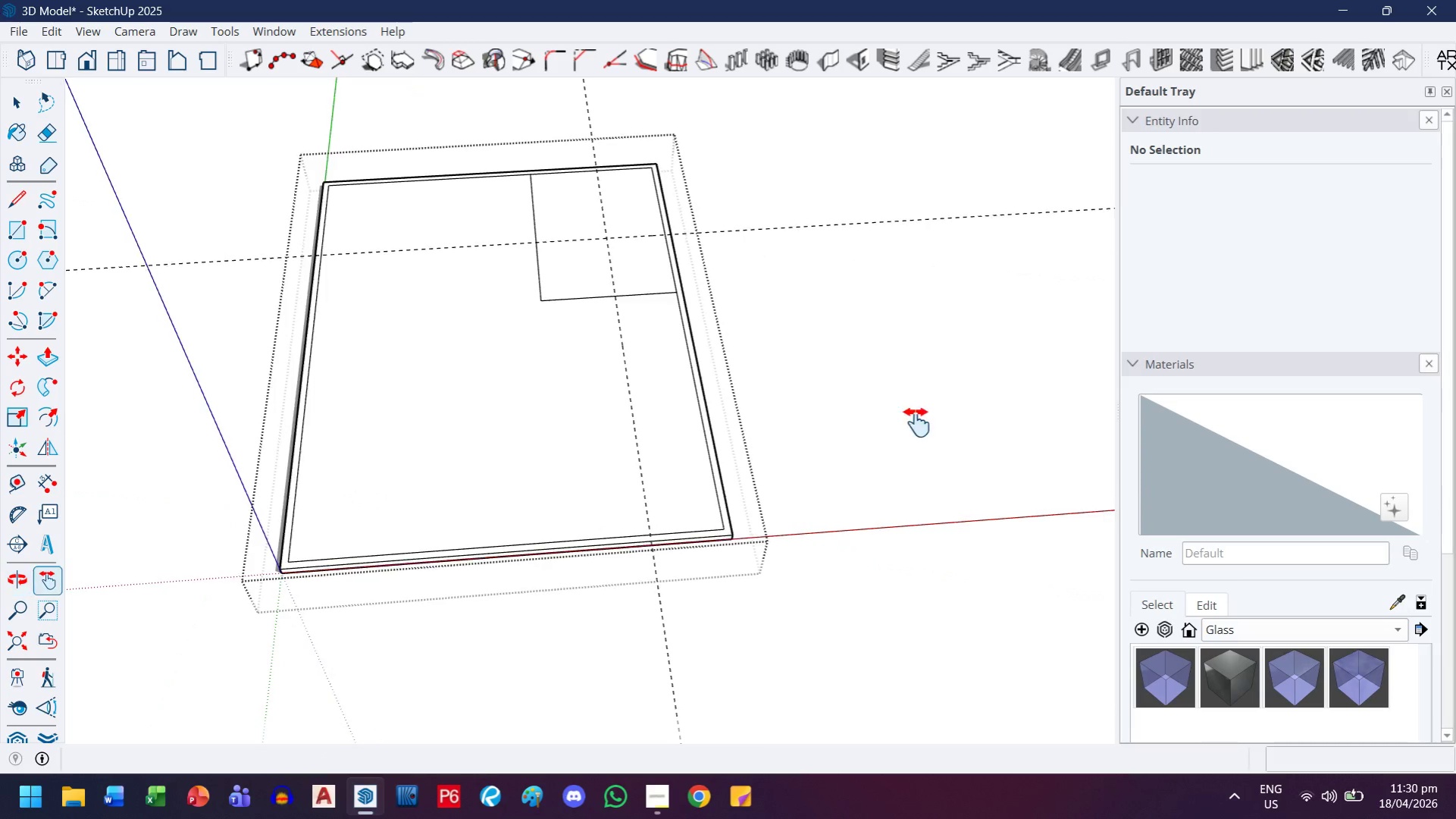 
scroll: coordinate [611, 318], scroll_direction: down, amount: 5.0
 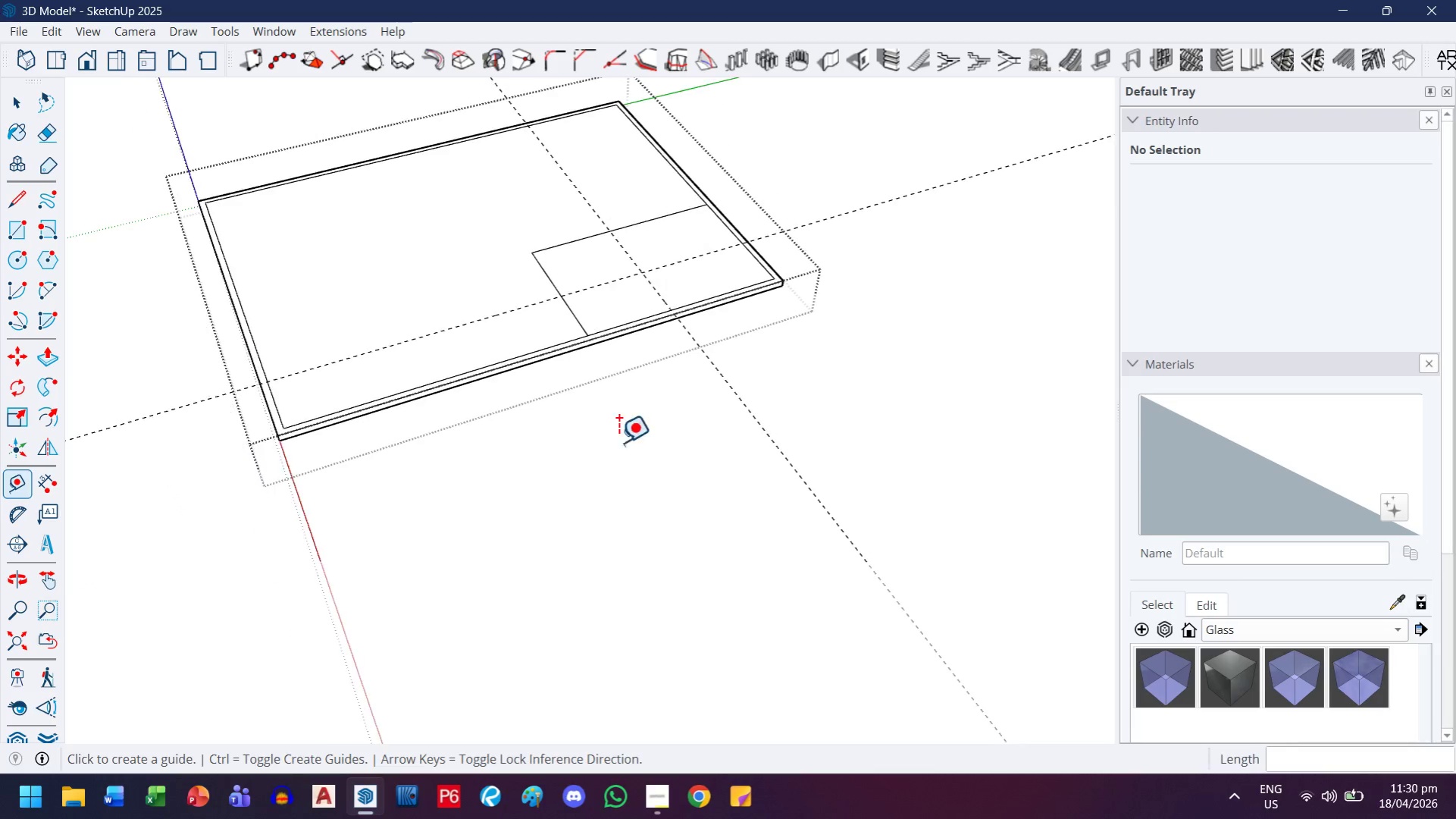 
scroll: coordinate [597, 321], scroll_direction: up, amount: 6.0
 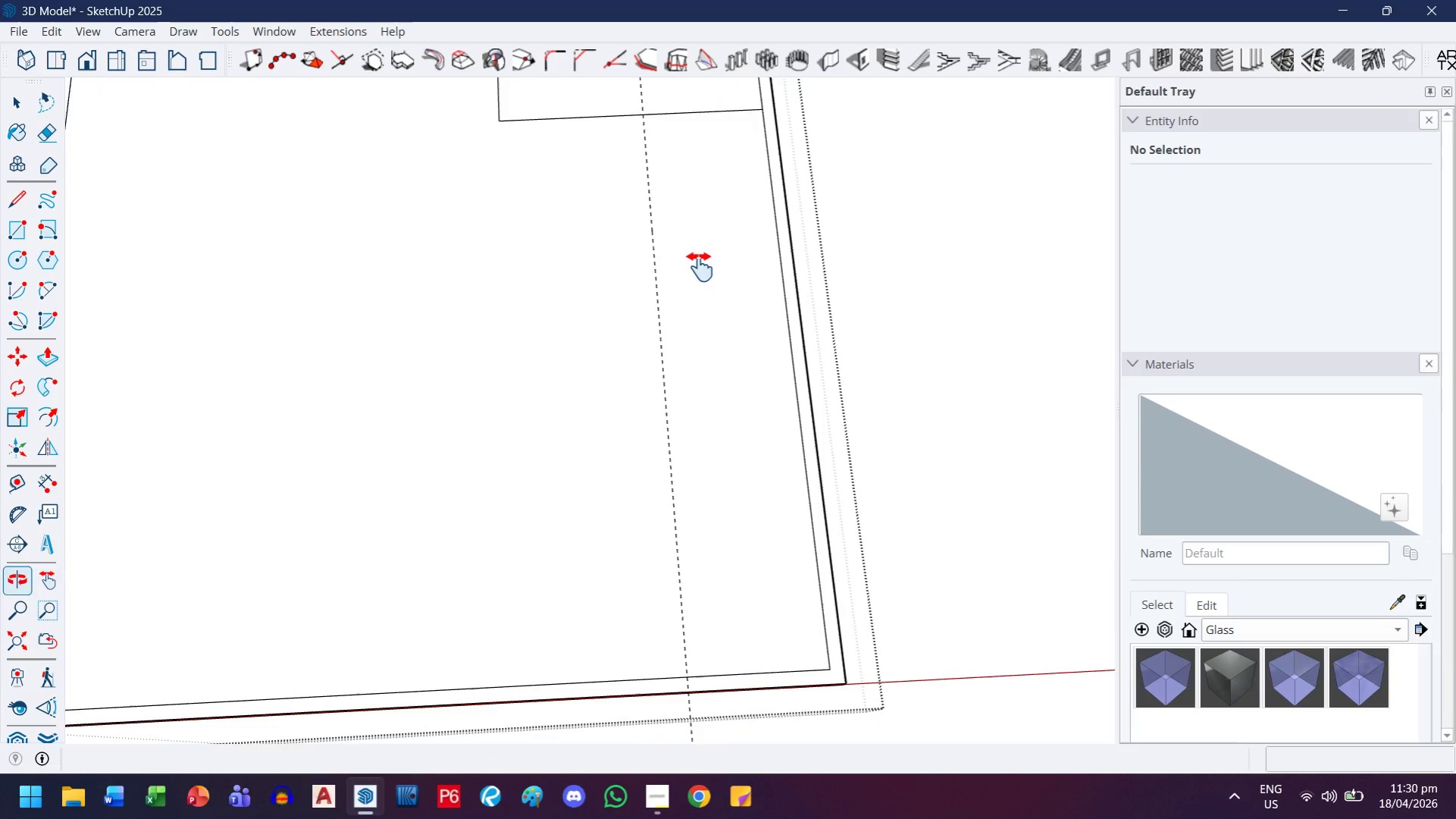 
left_click_drag(start_coordinate=[690, 271], to_coordinate=[634, 454])
 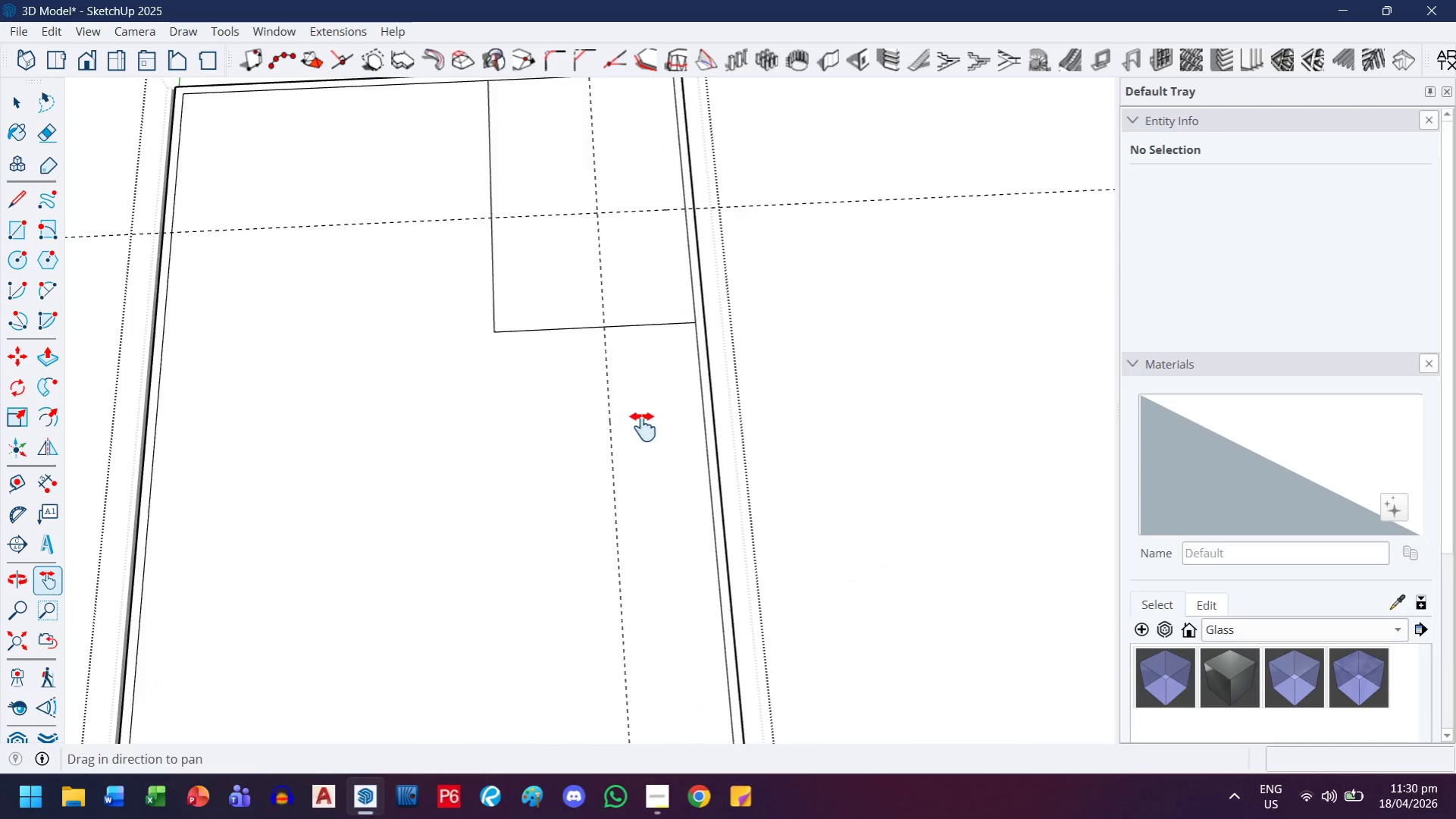 
scroll: coordinate [700, 267], scroll_direction: down, amount: 3.0
 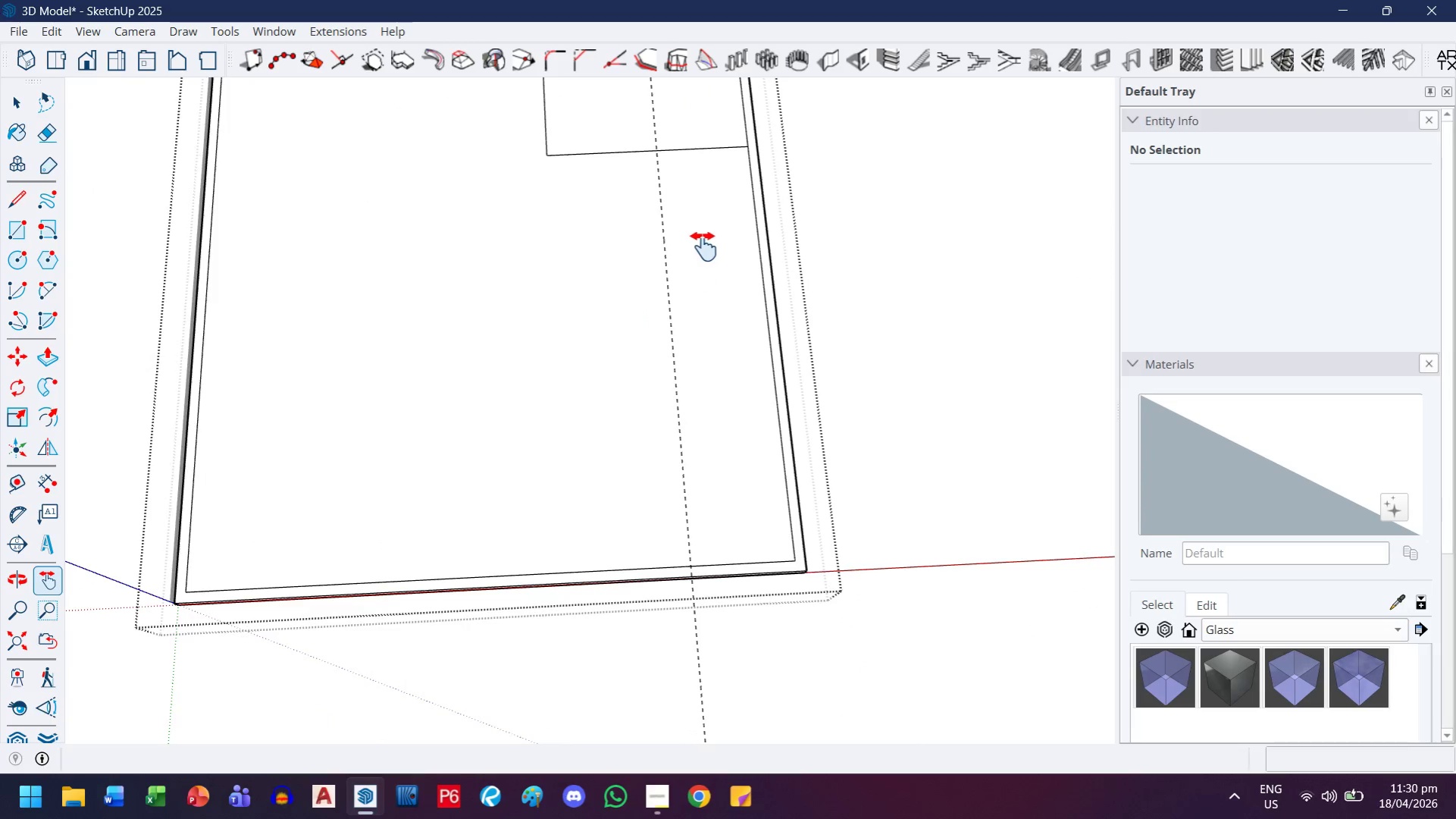 
key(R)
 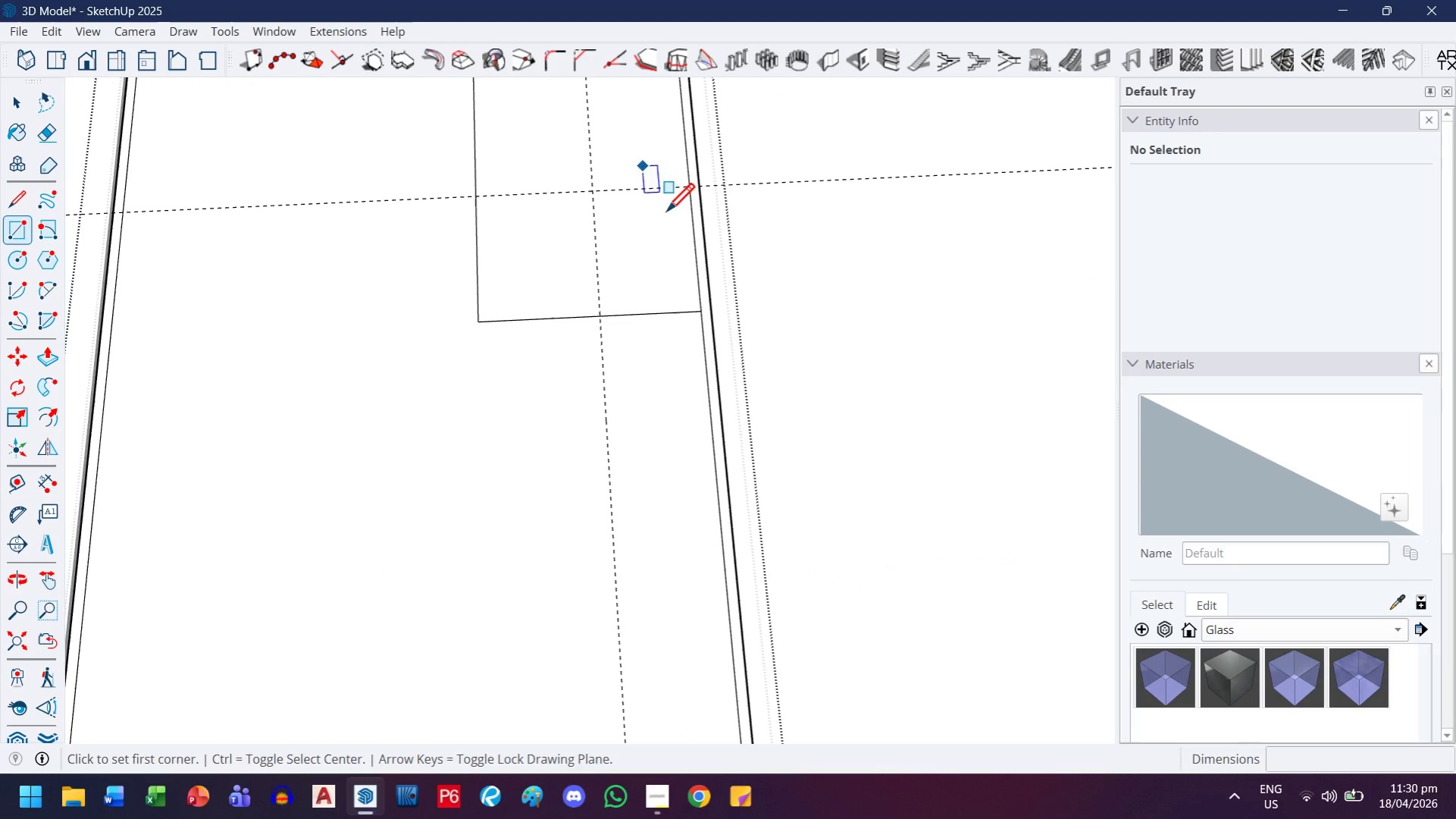 
scroll: coordinate [669, 228], scroll_direction: up, amount: 3.0
 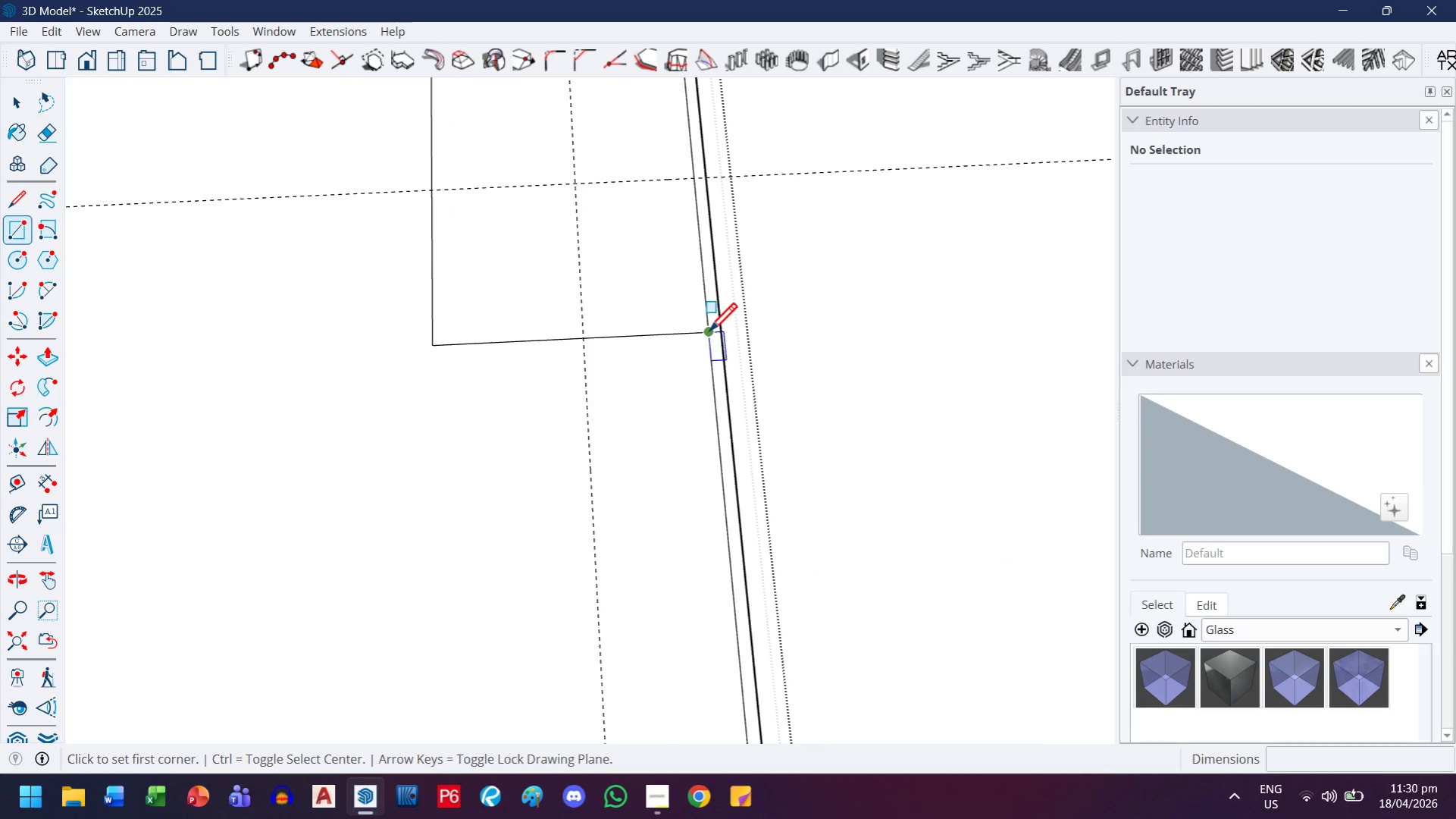 
left_click([708, 334])
 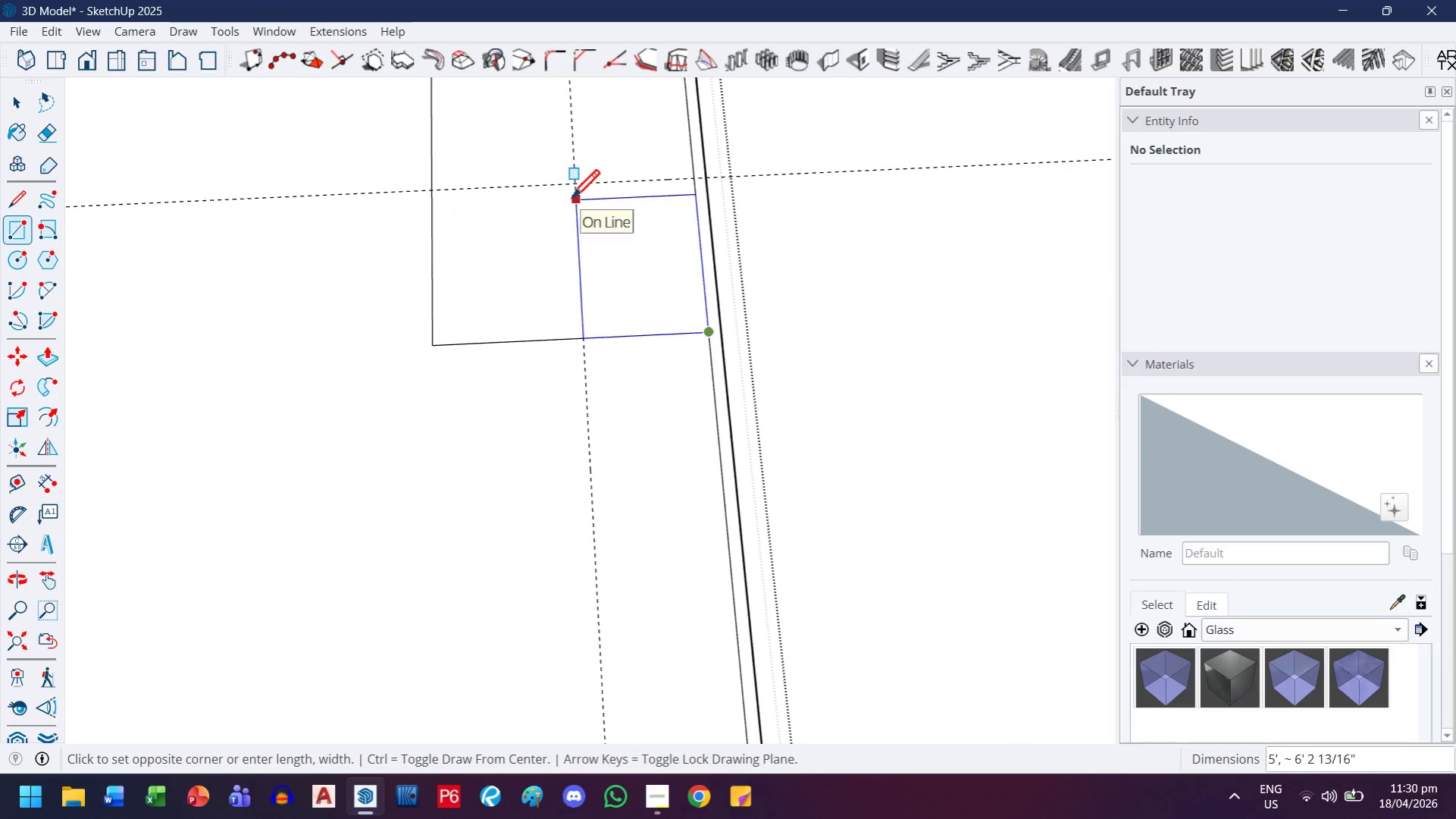 
key(ArrowUp)
 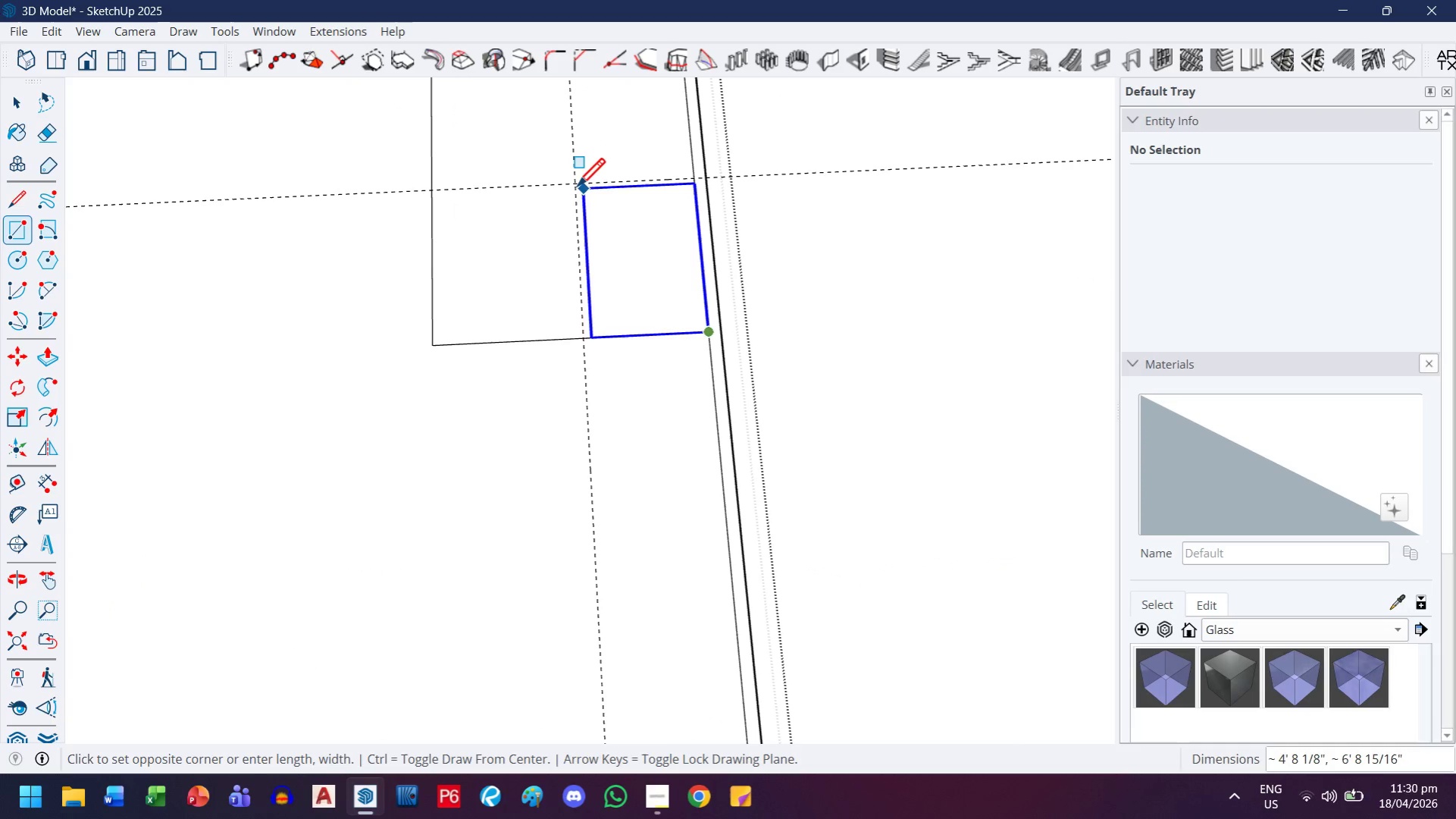 
left_click([575, 189])
 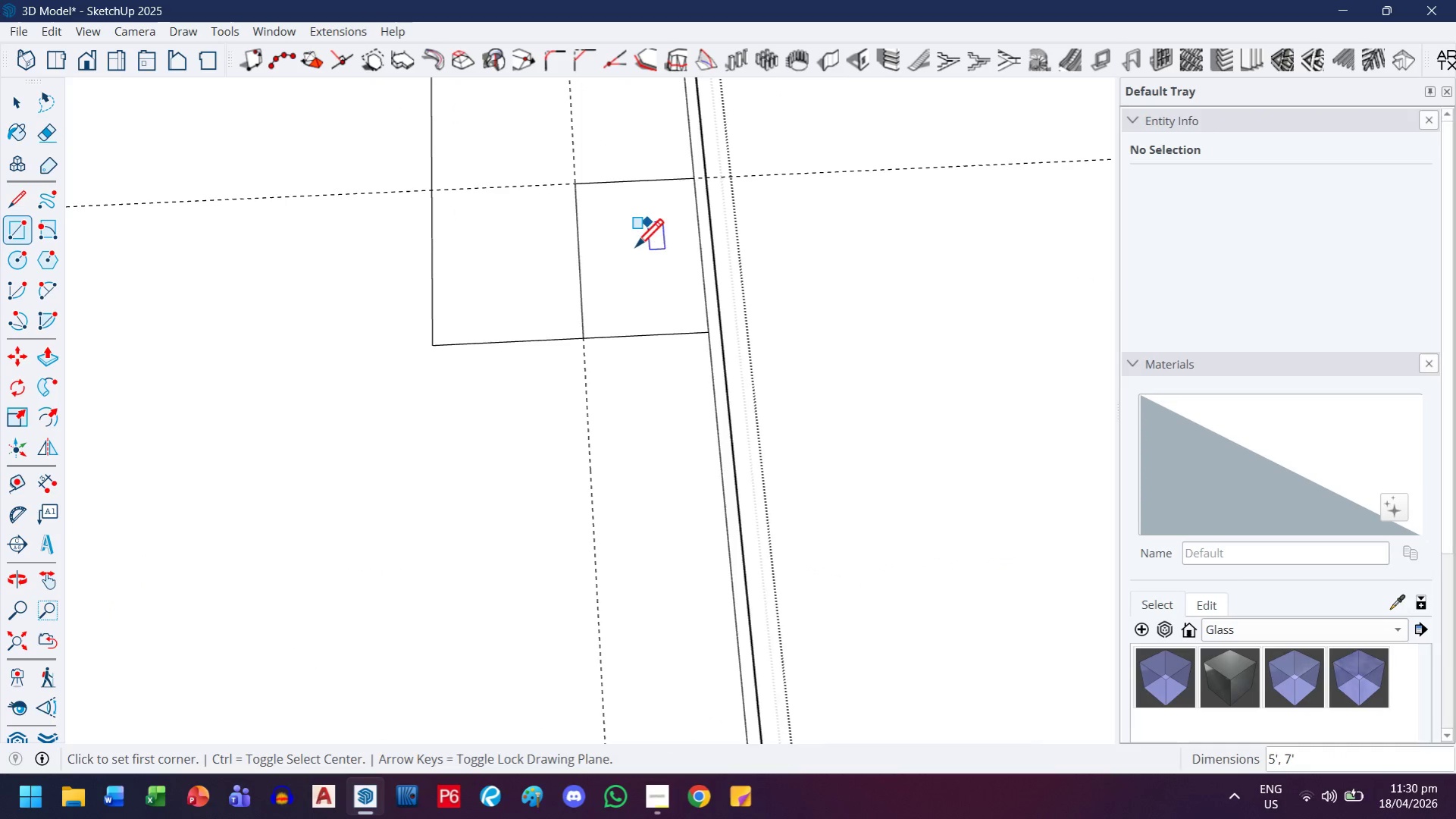 
key(E)
 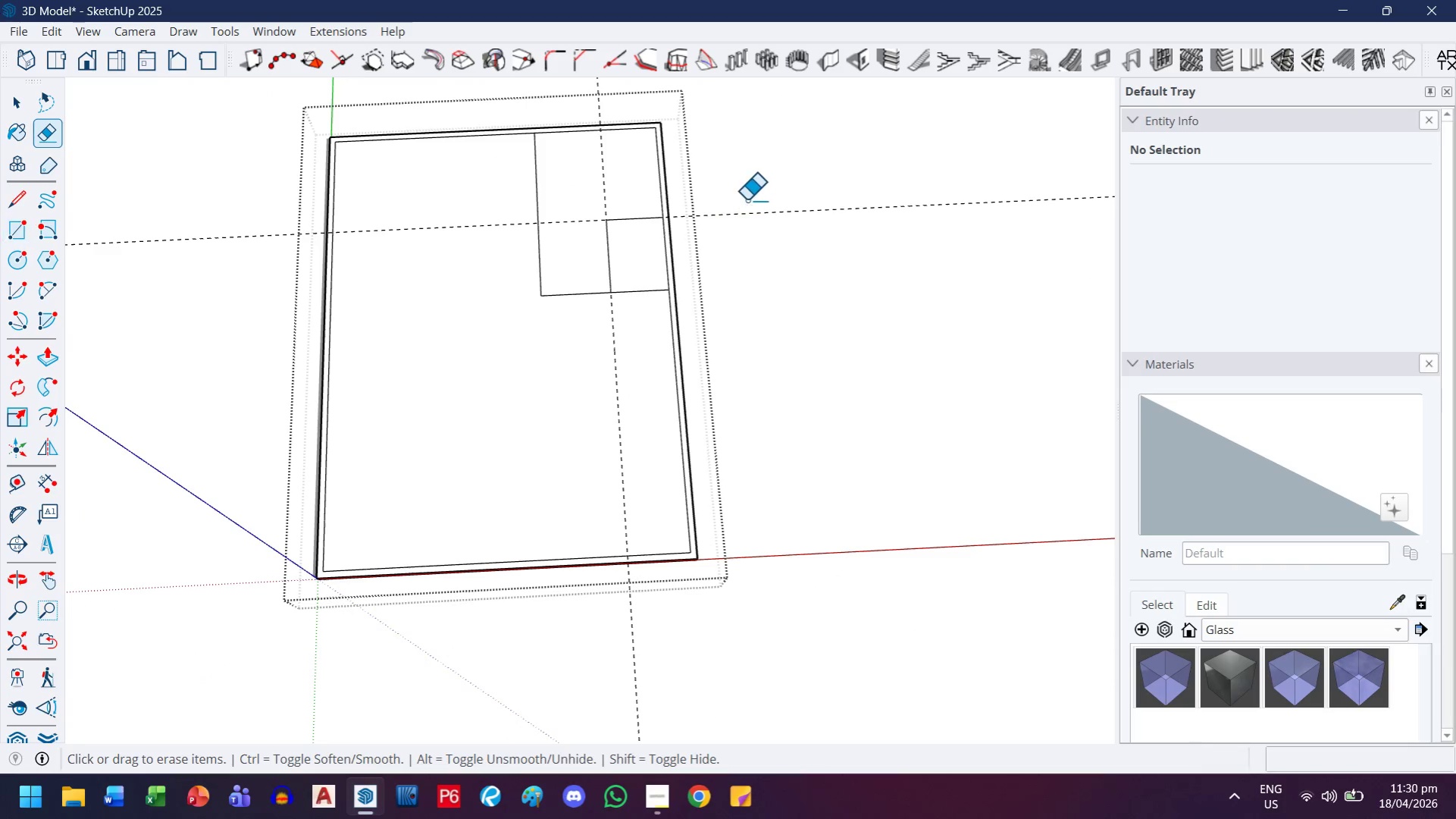 
left_click_drag(start_coordinate=[747, 199], to_coordinate=[747, 234])
 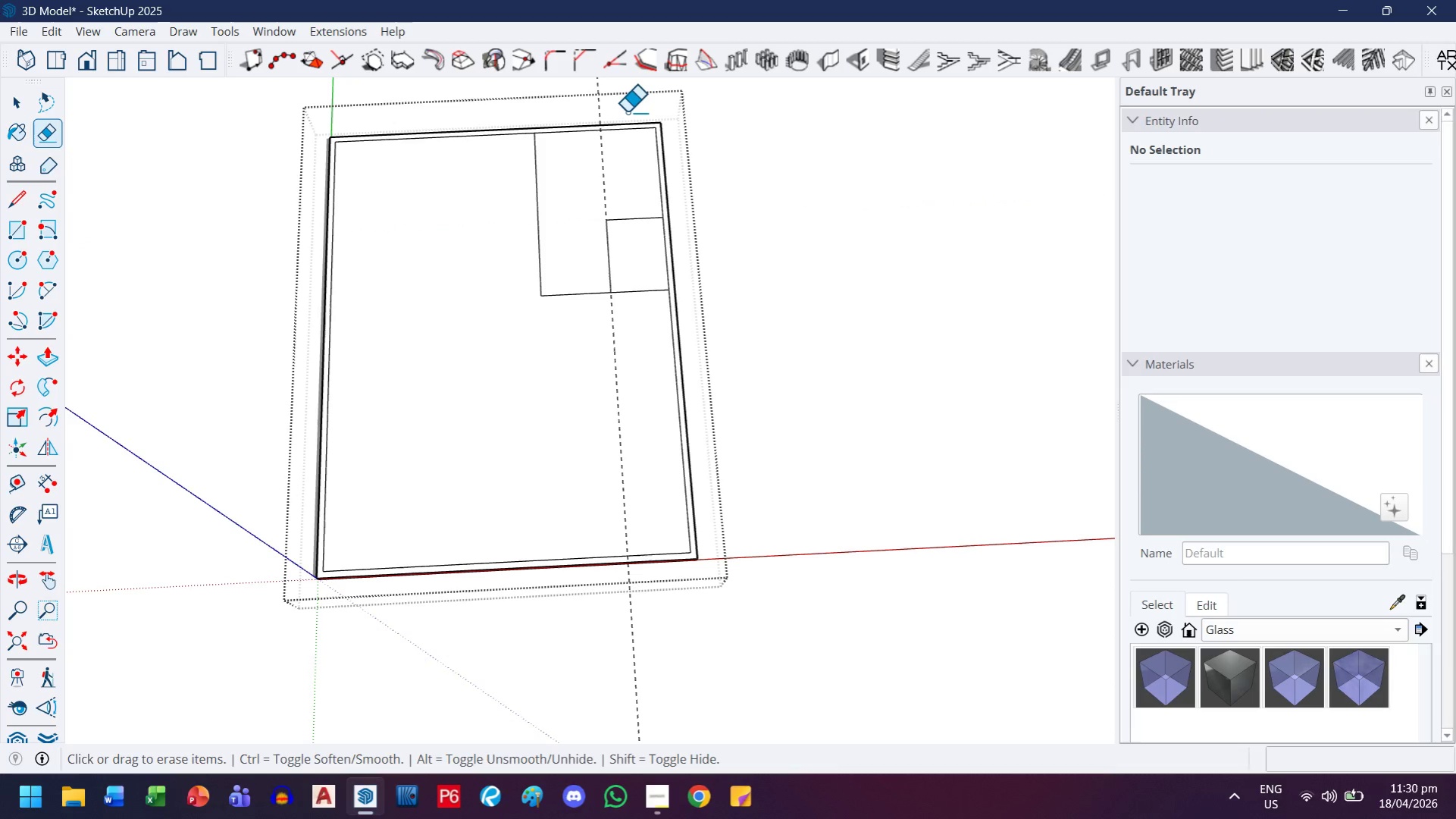 
scroll: coordinate [636, 254], scroll_direction: down, amount: 9.0
 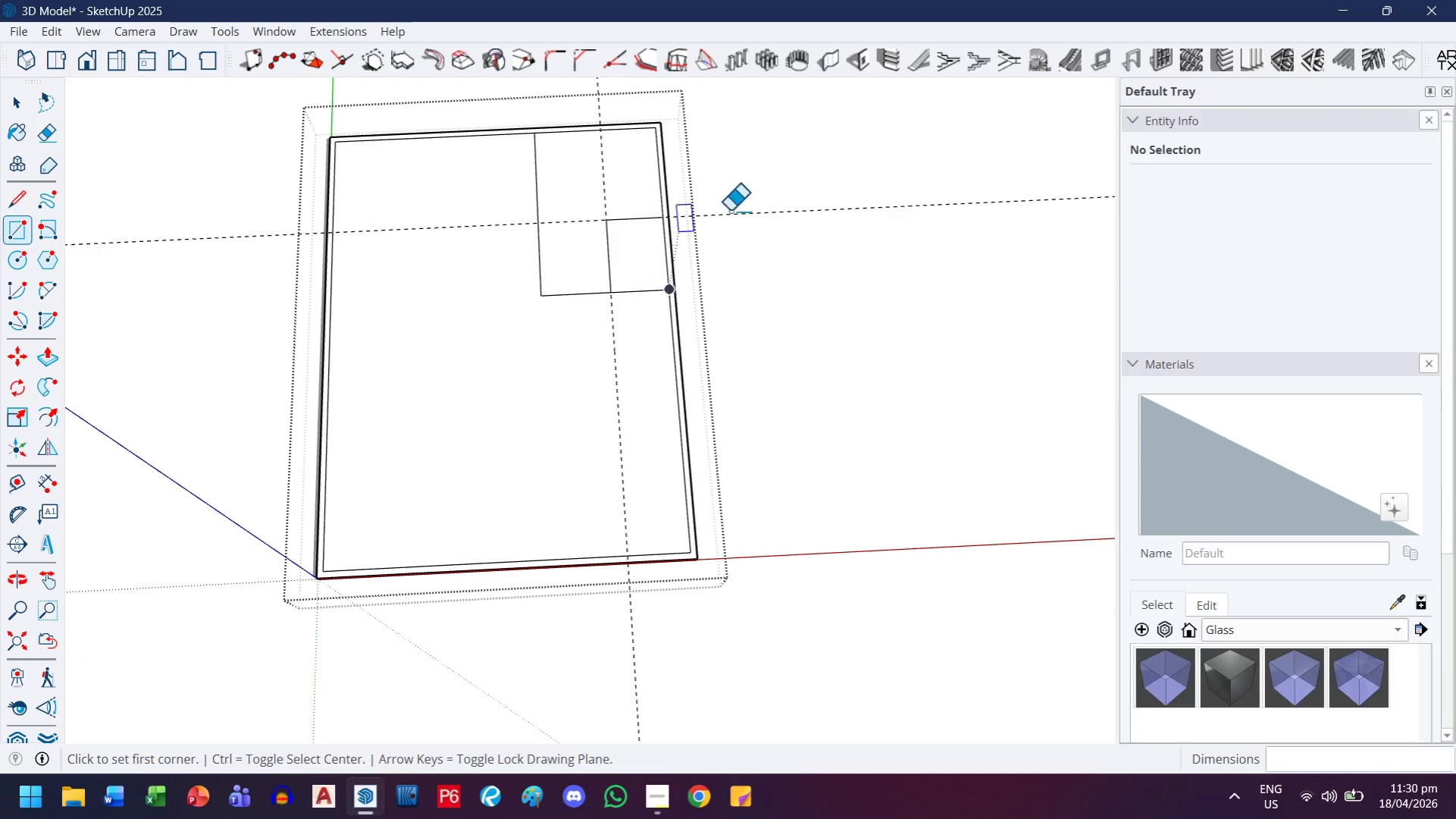 
left_click_drag(start_coordinate=[621, 111], to_coordinate=[588, 111])
 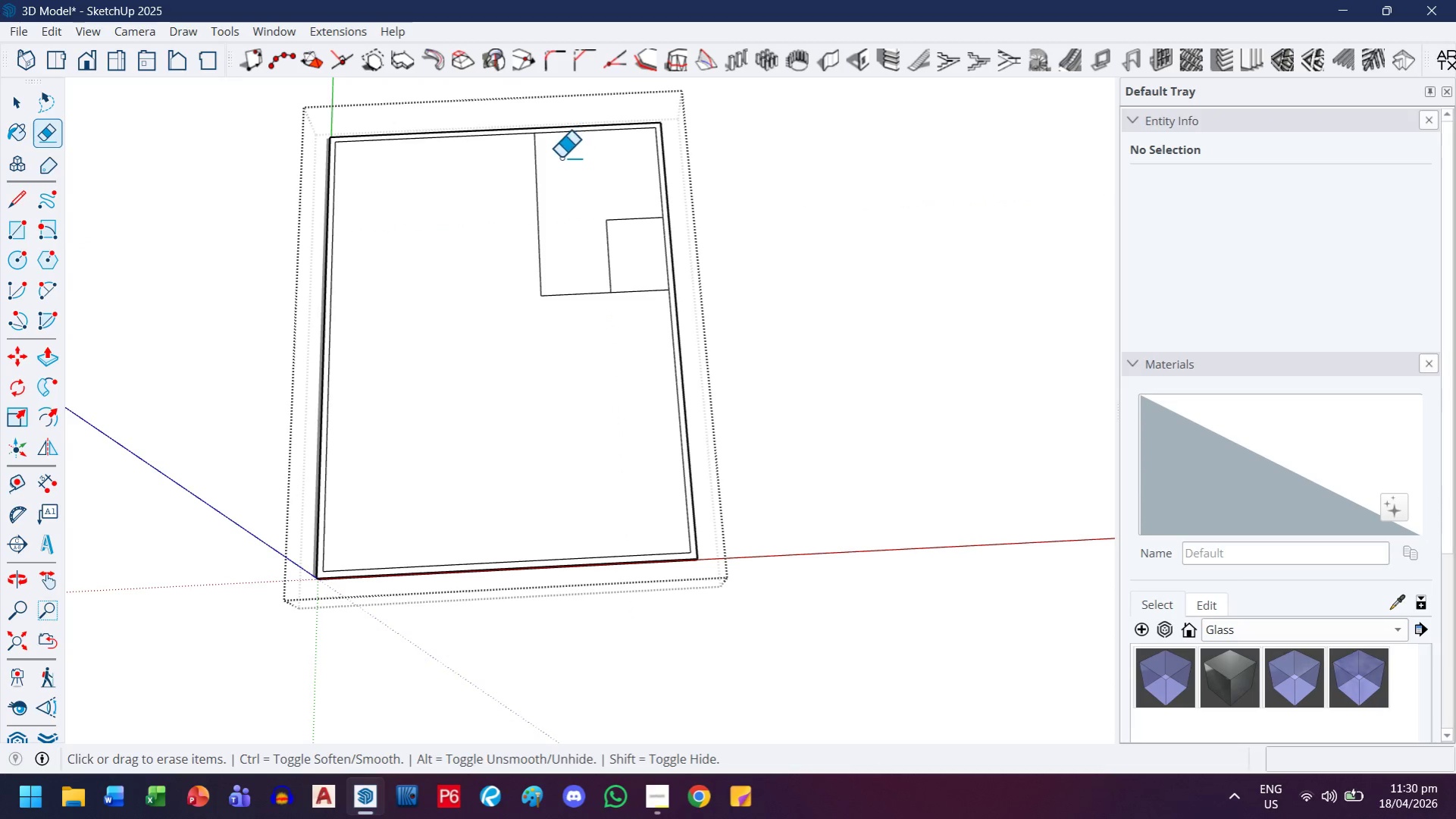 
scroll: coordinate [543, 162], scroll_direction: up, amount: 2.0
 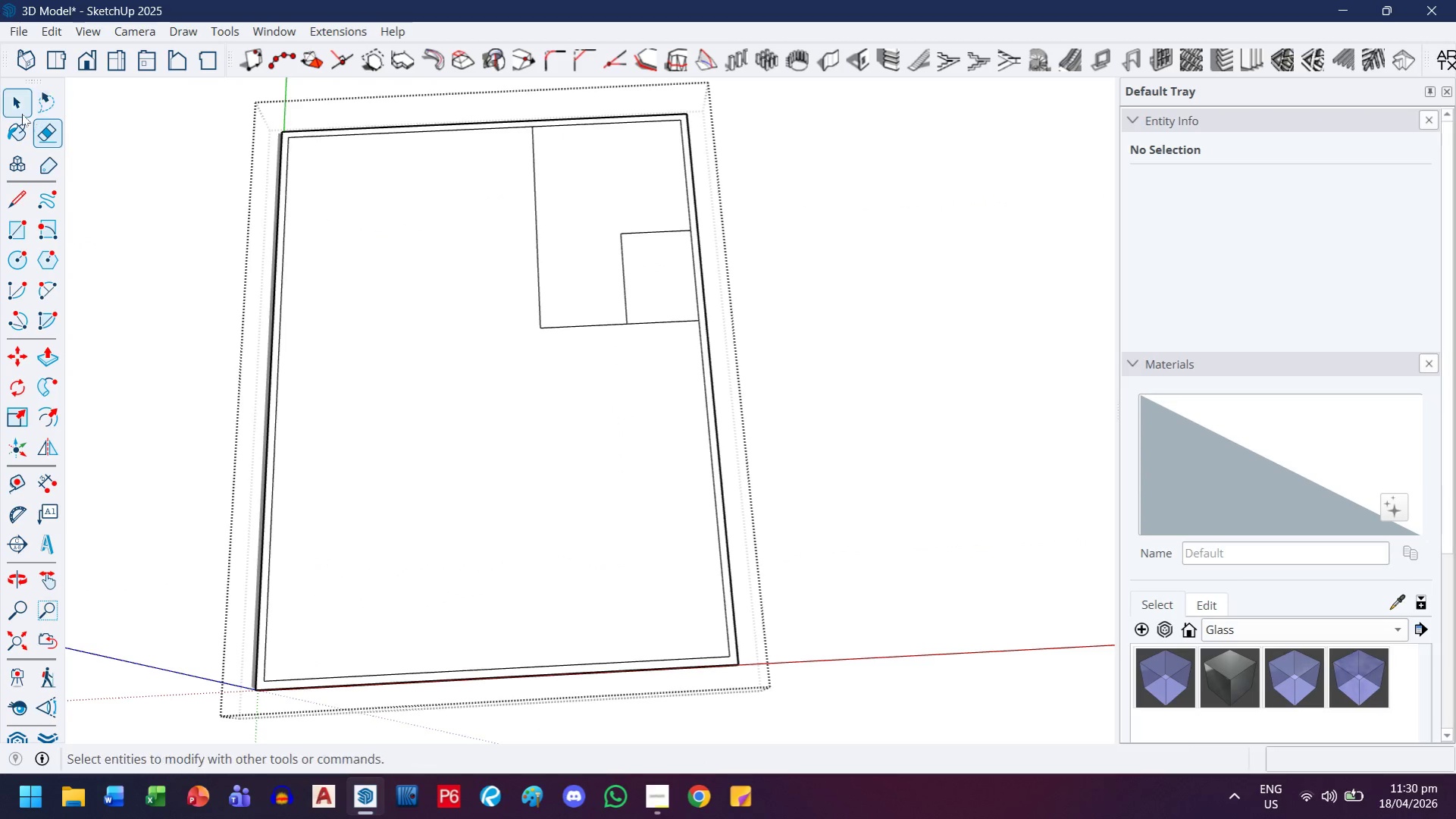 
left_click([22, 114])
 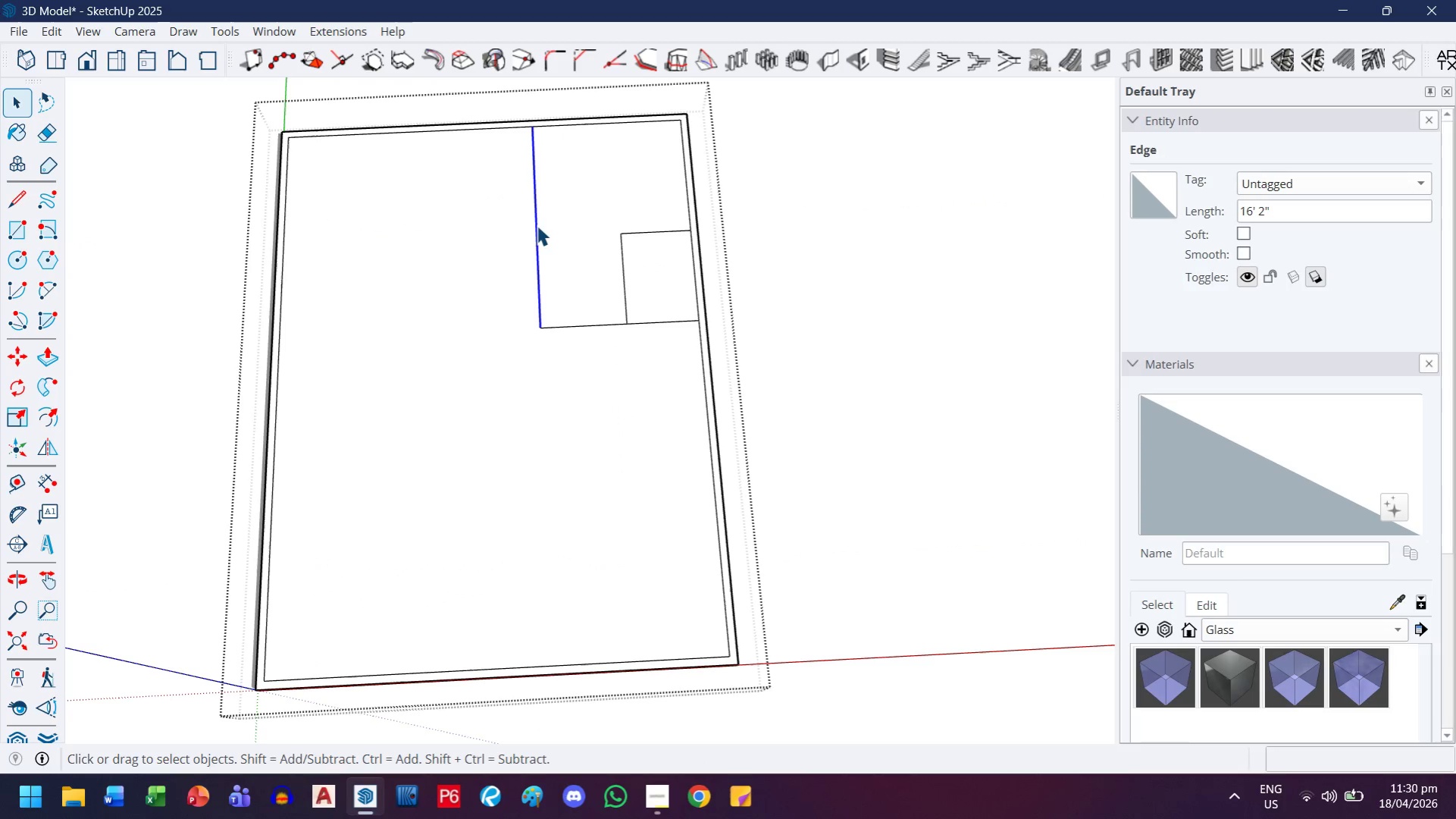 
key(M)
 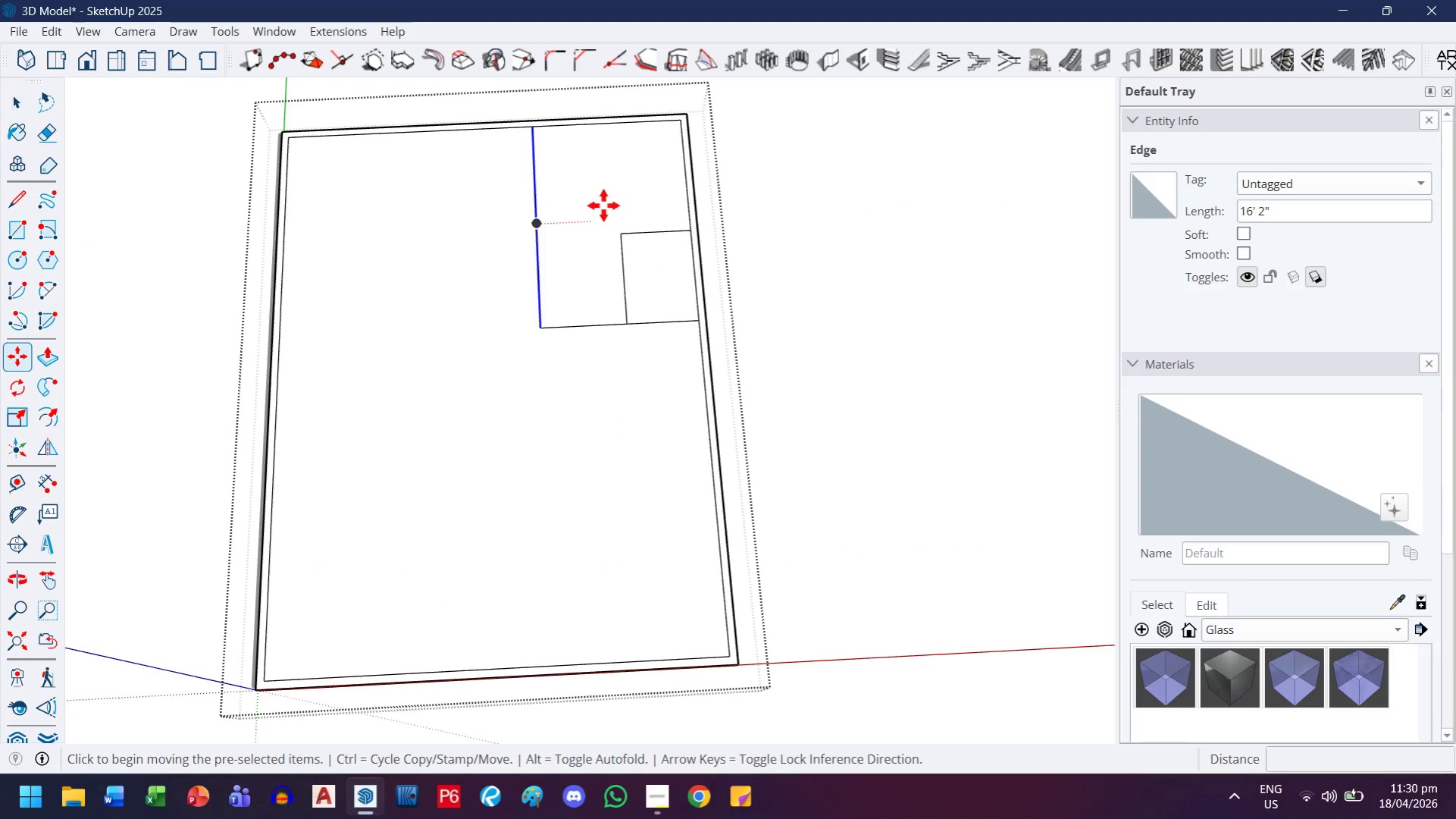 
key(Control+ControlLeft)
 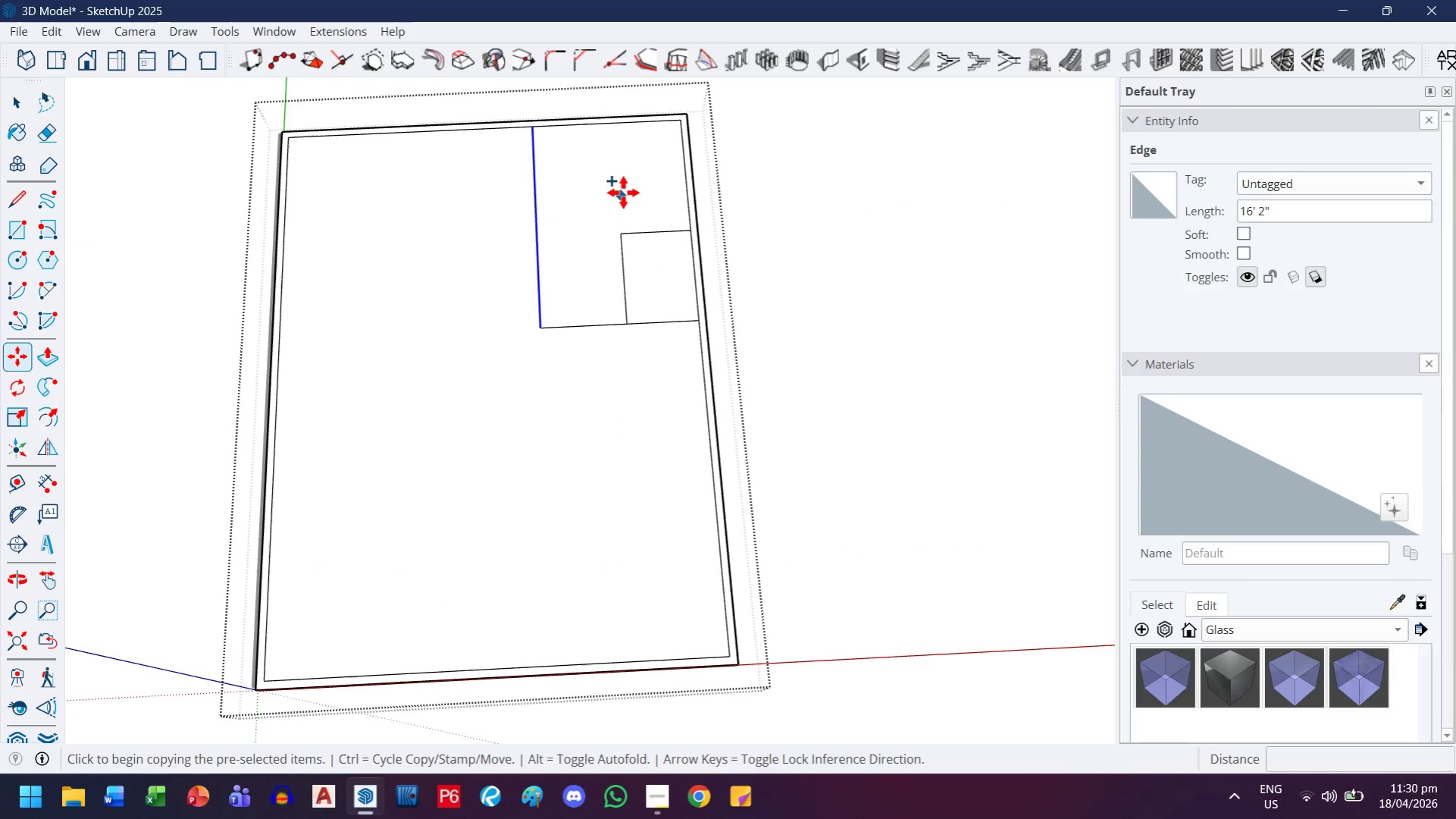 
left_click([623, 193])
 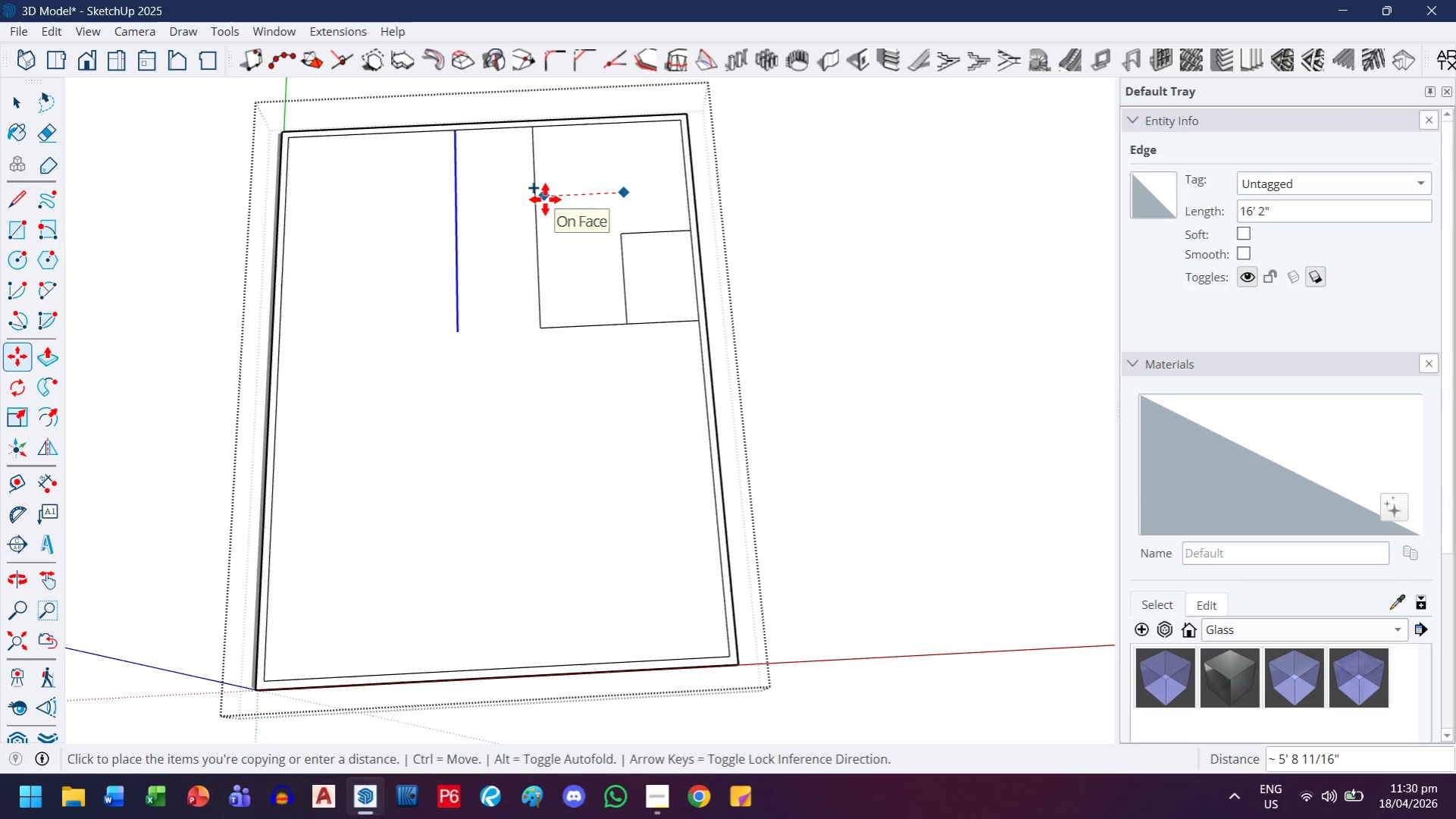 
key(ArrowLeft)
 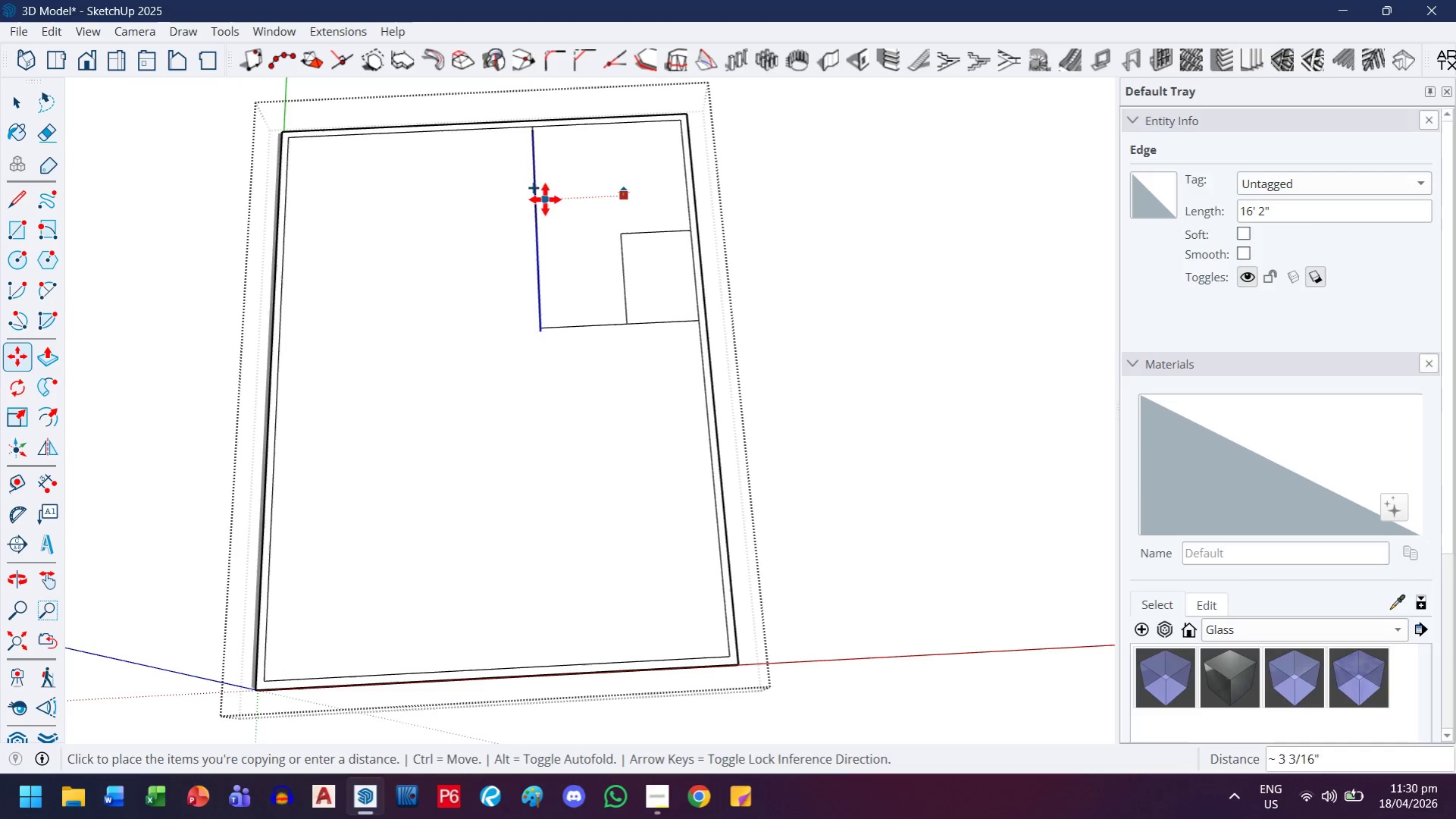 
key(ArrowRight)
 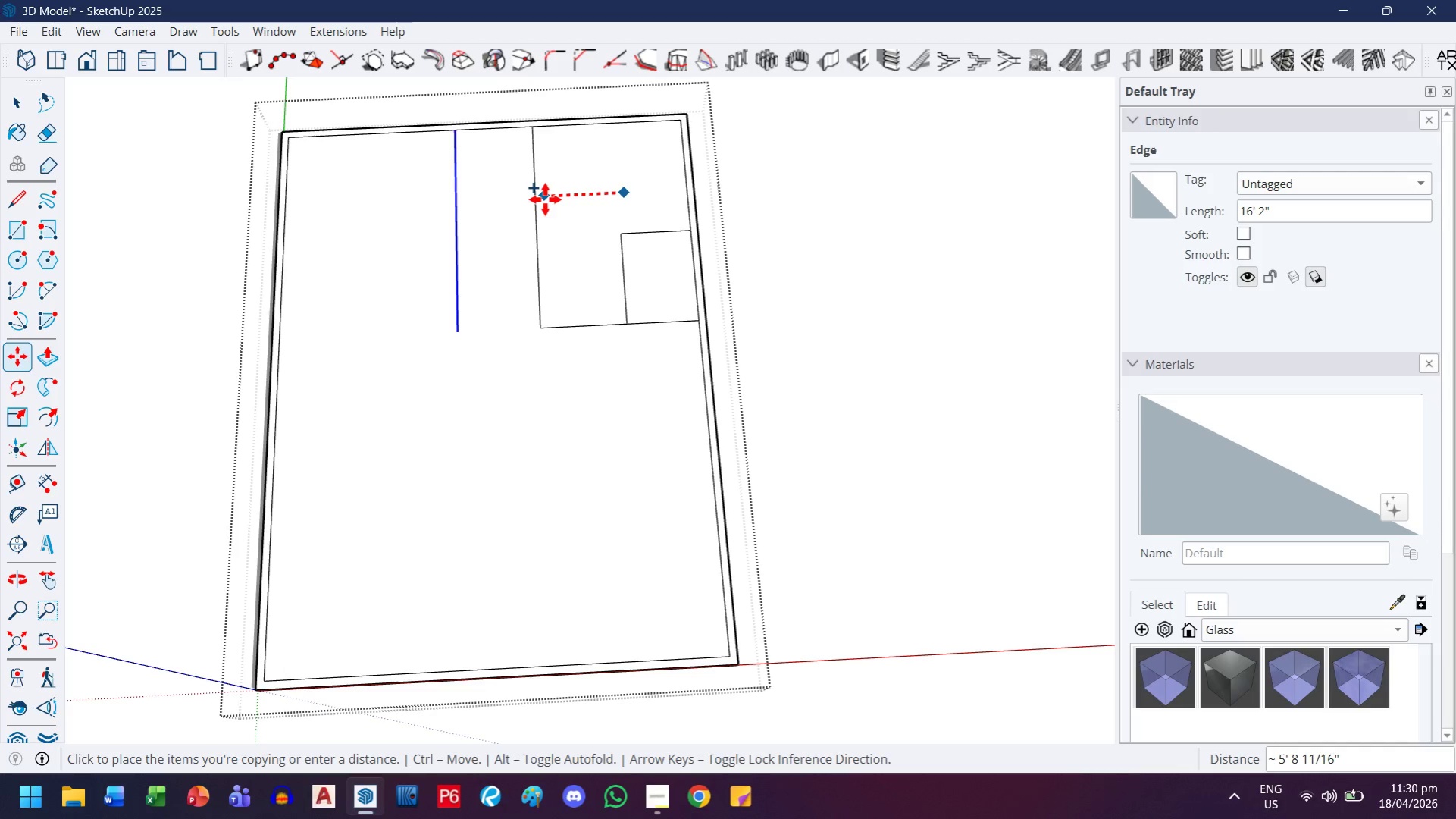 
key(4)
 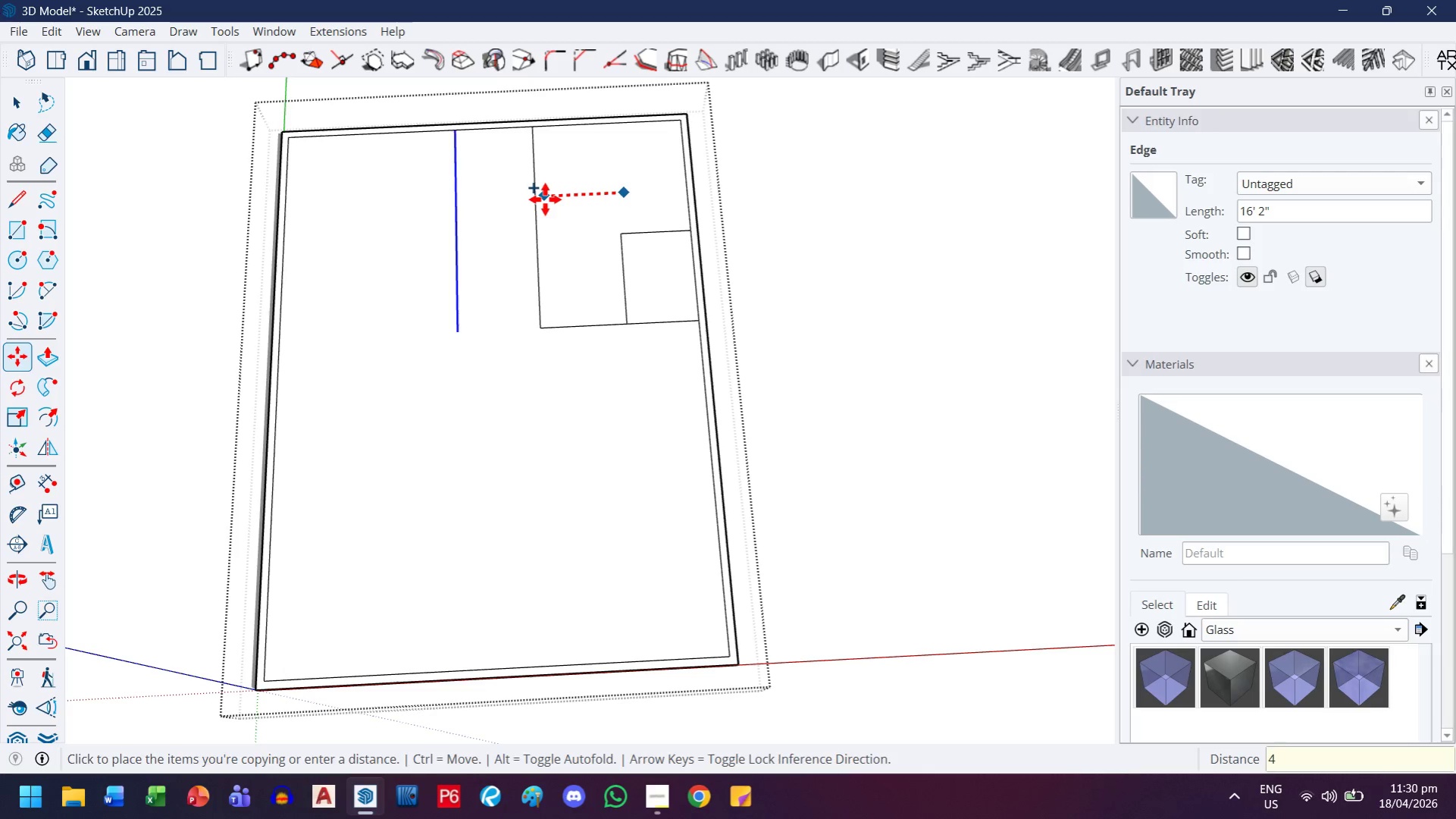 
key(Enter)
 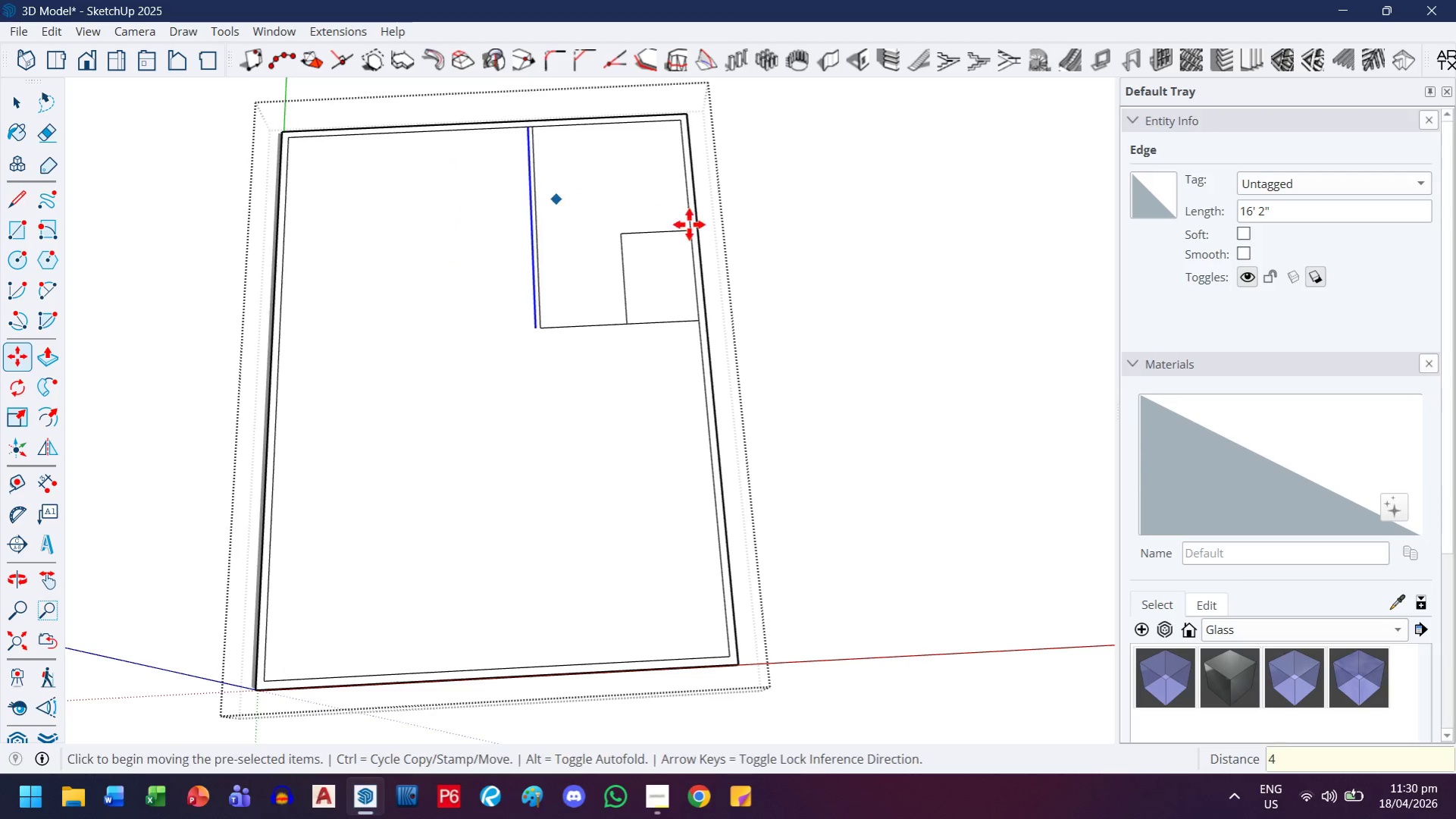 
scroll: coordinate [344, 218], scroll_direction: up, amount: 2.0
 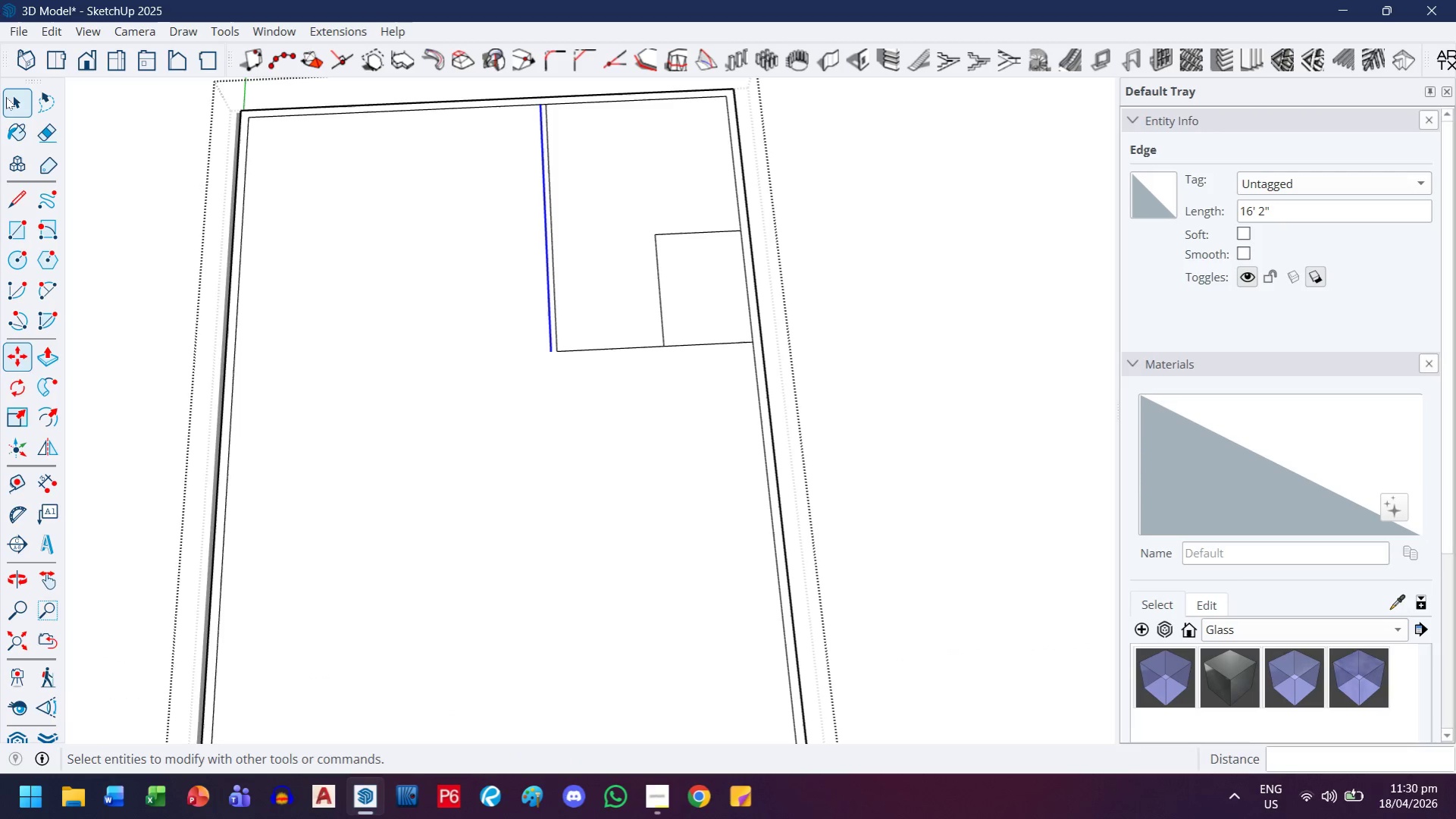 
left_click([6, 97])
 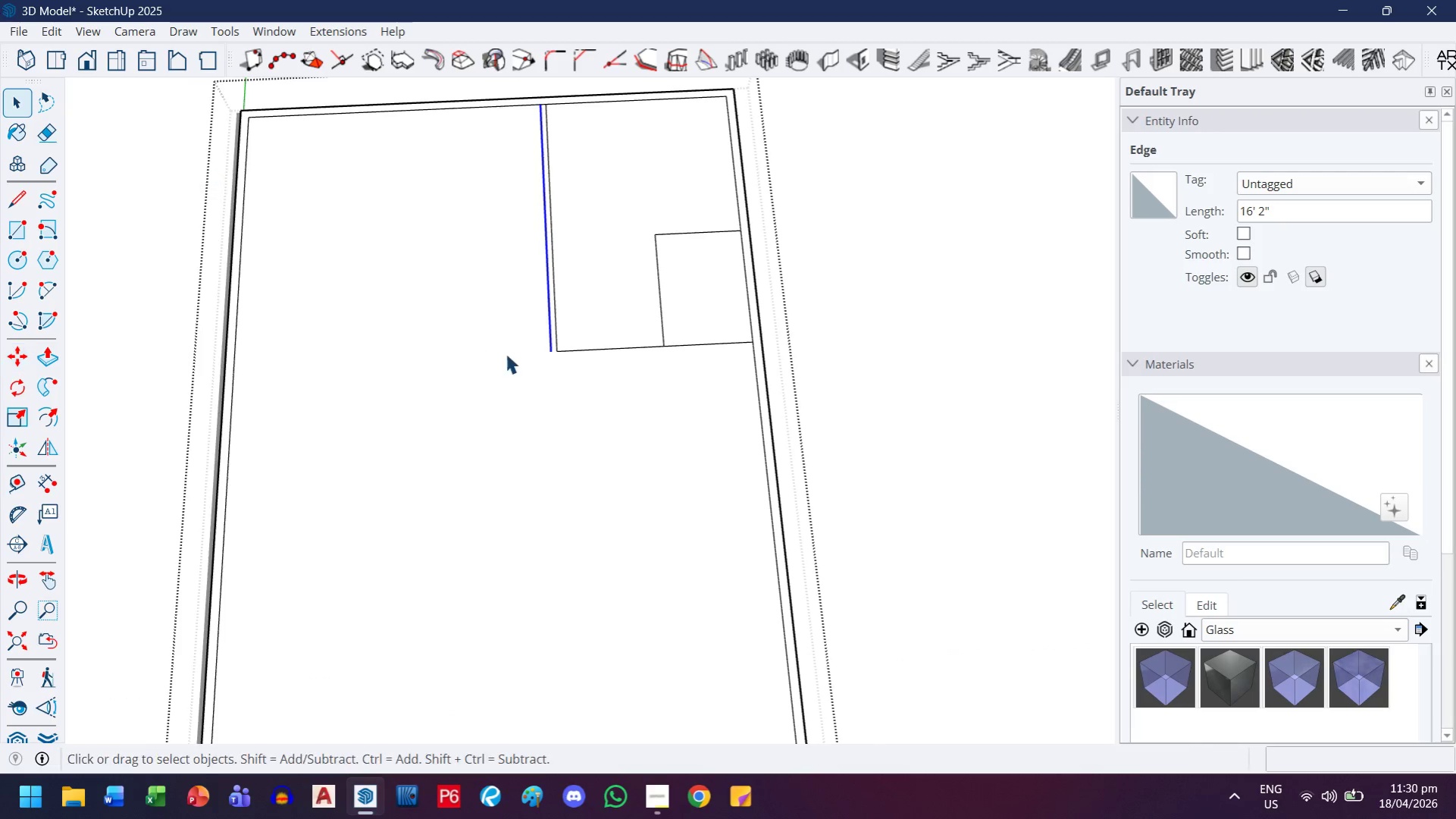 
left_click([586, 350])
 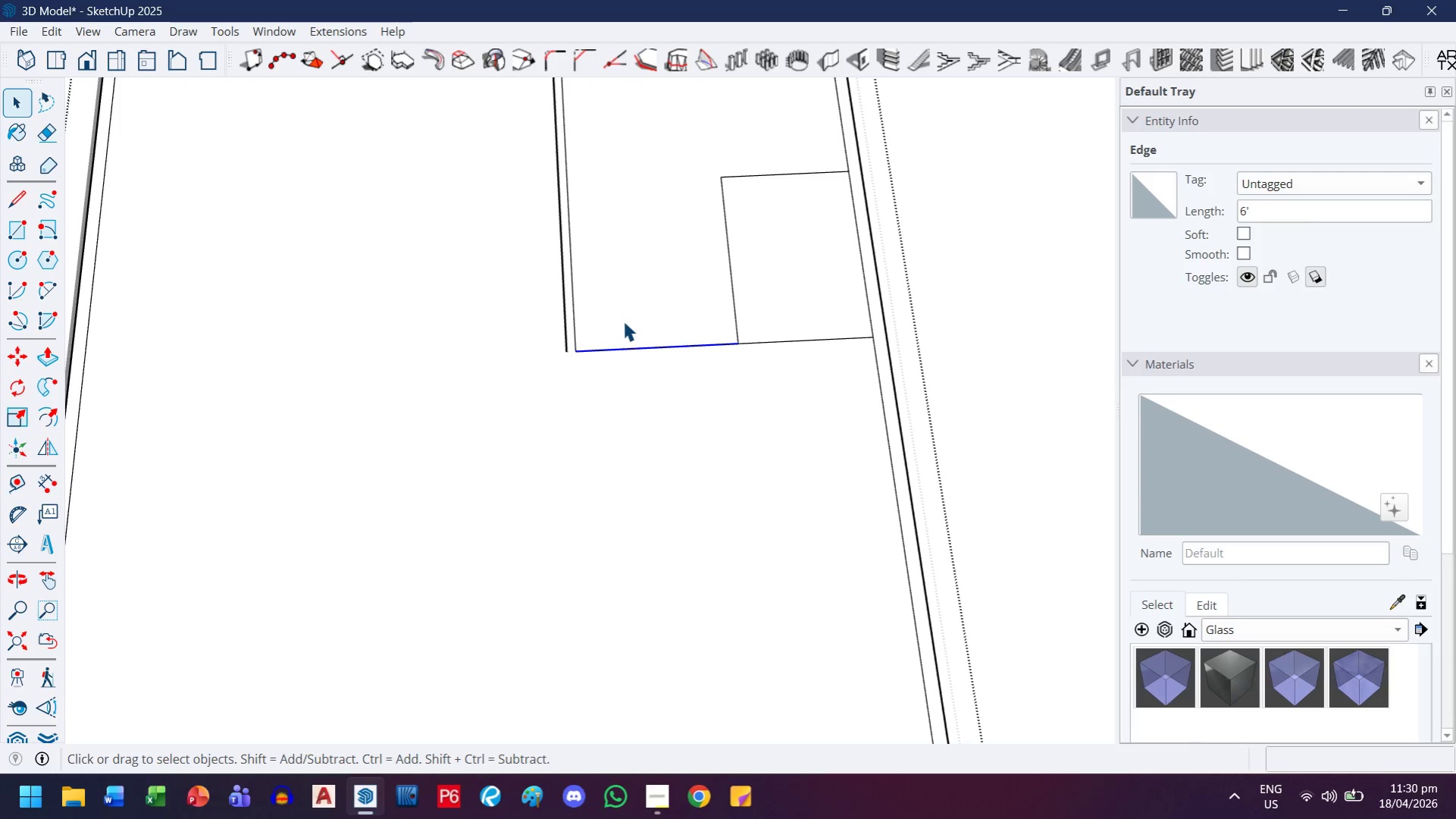 
scroll: coordinate [578, 342], scroll_direction: up, amount: 4.0
 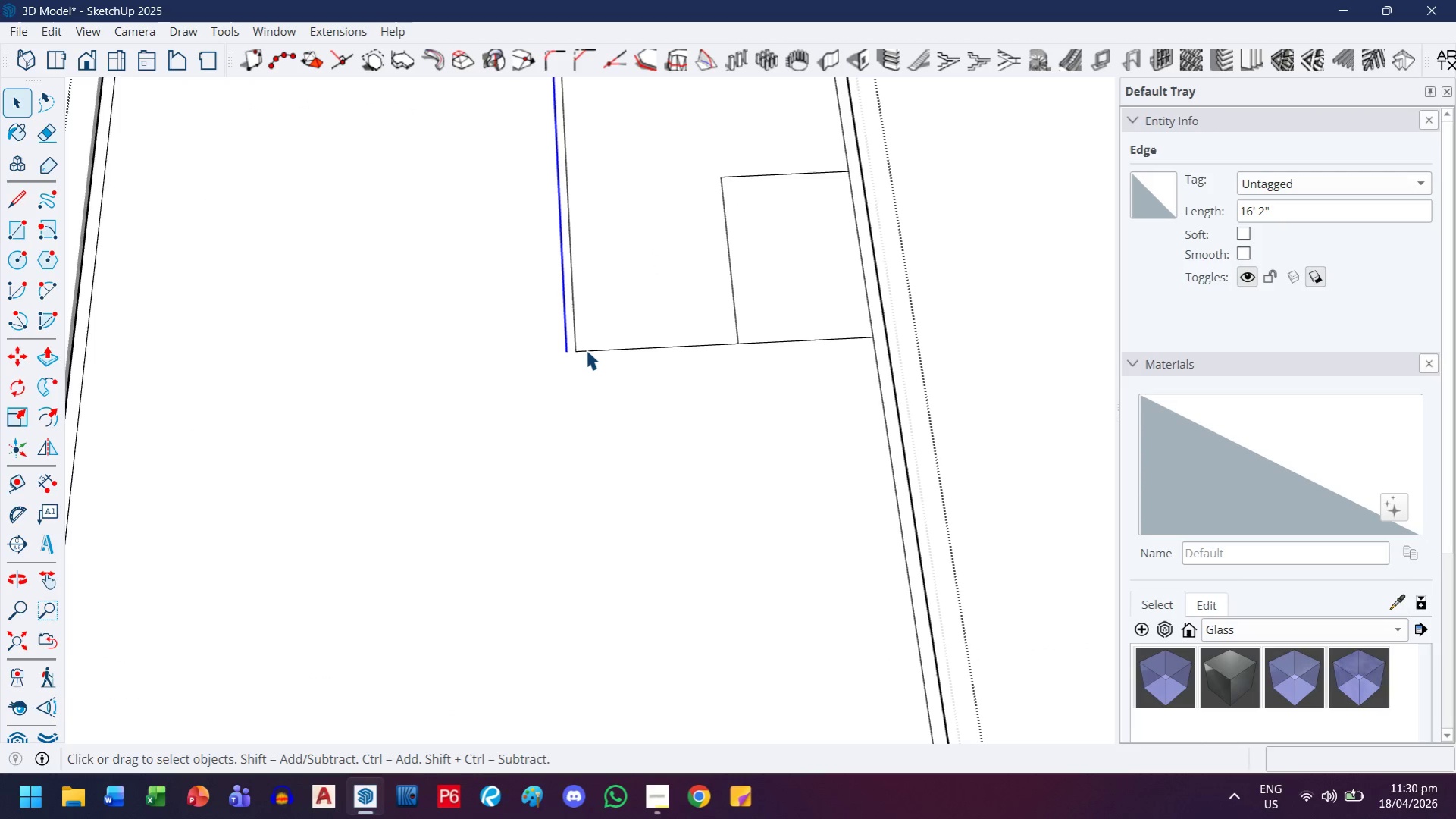 
key(M)
 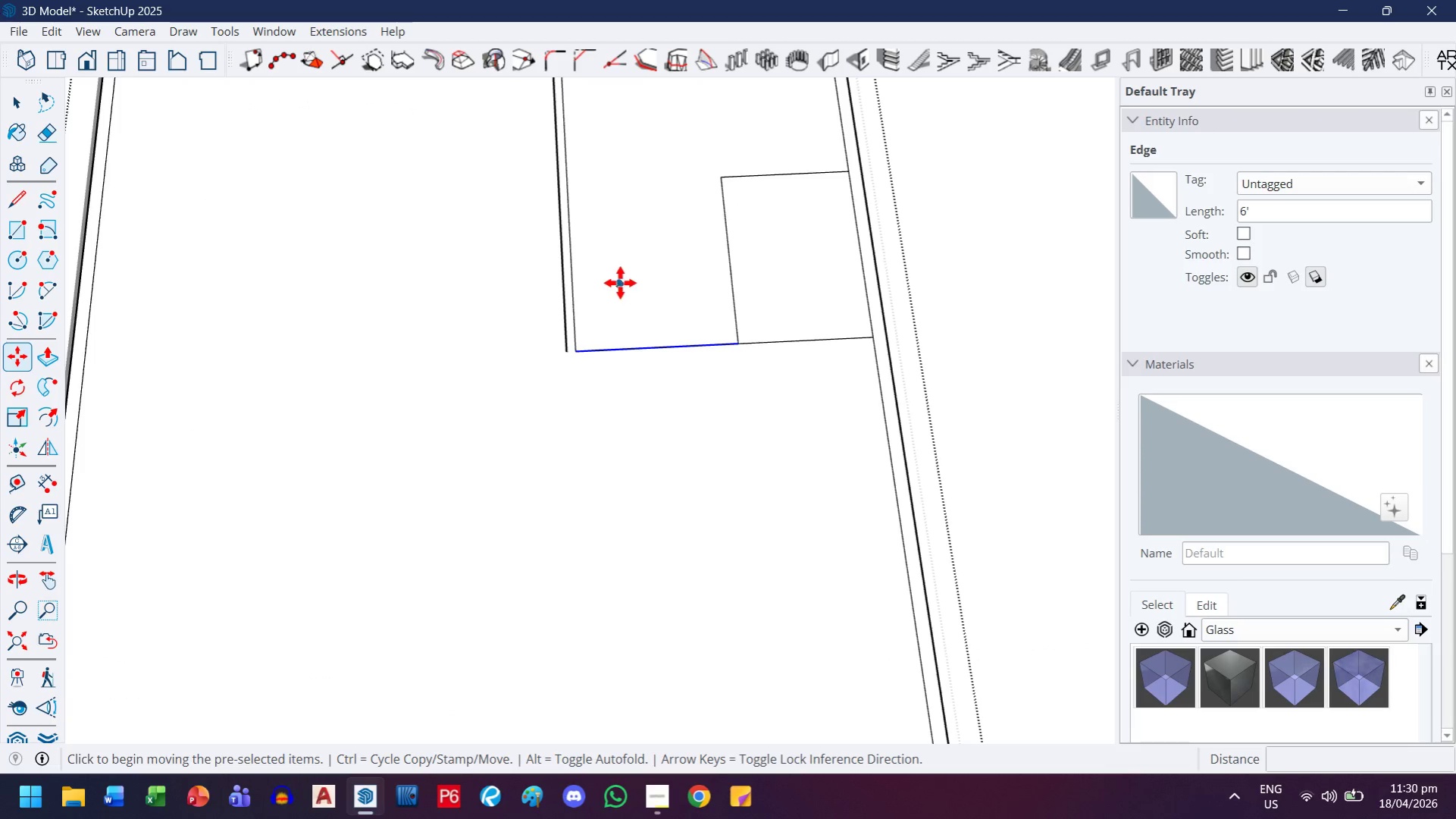 
key(Control+ControlLeft)
 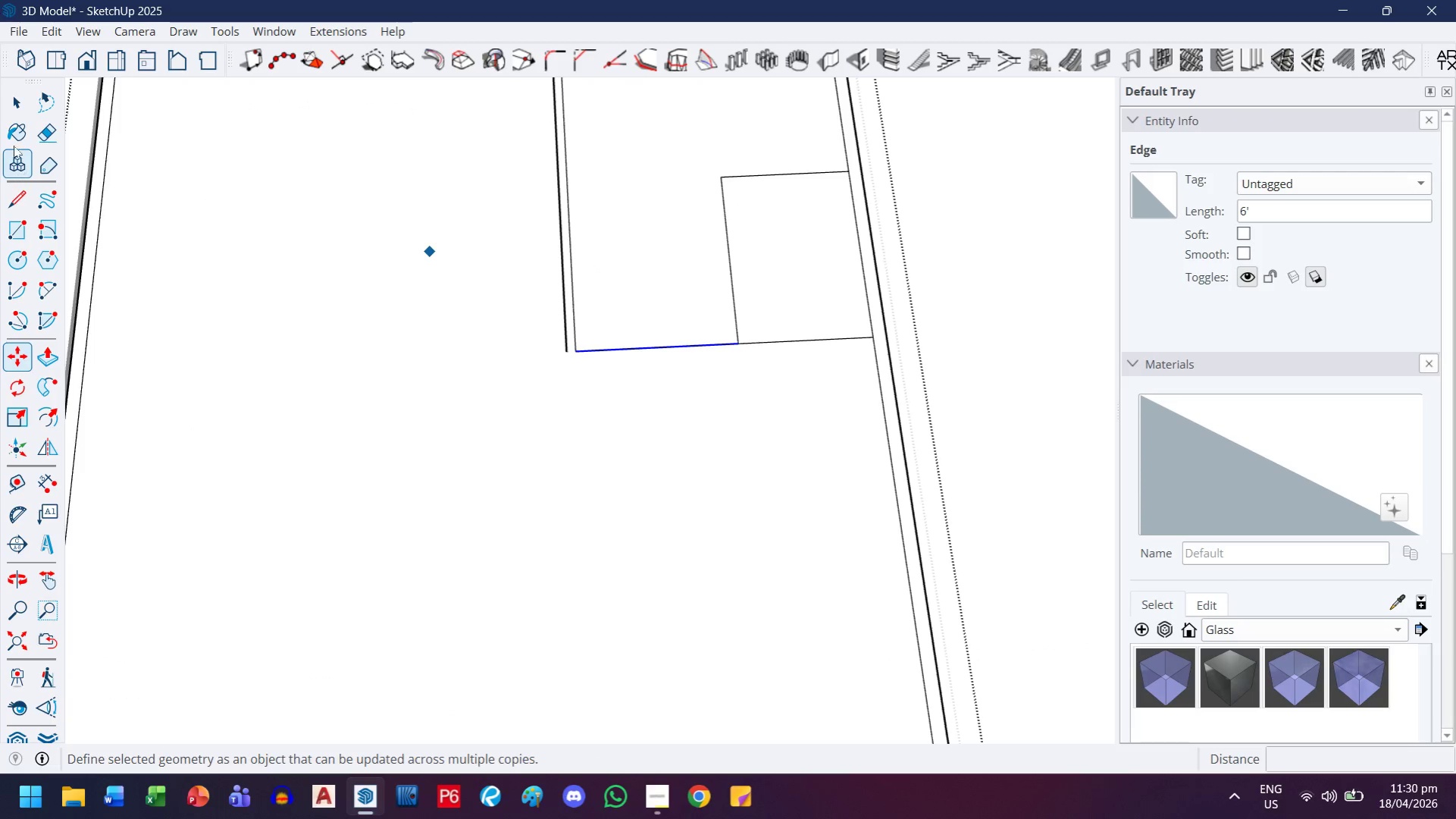 
left_click([11, 108])
 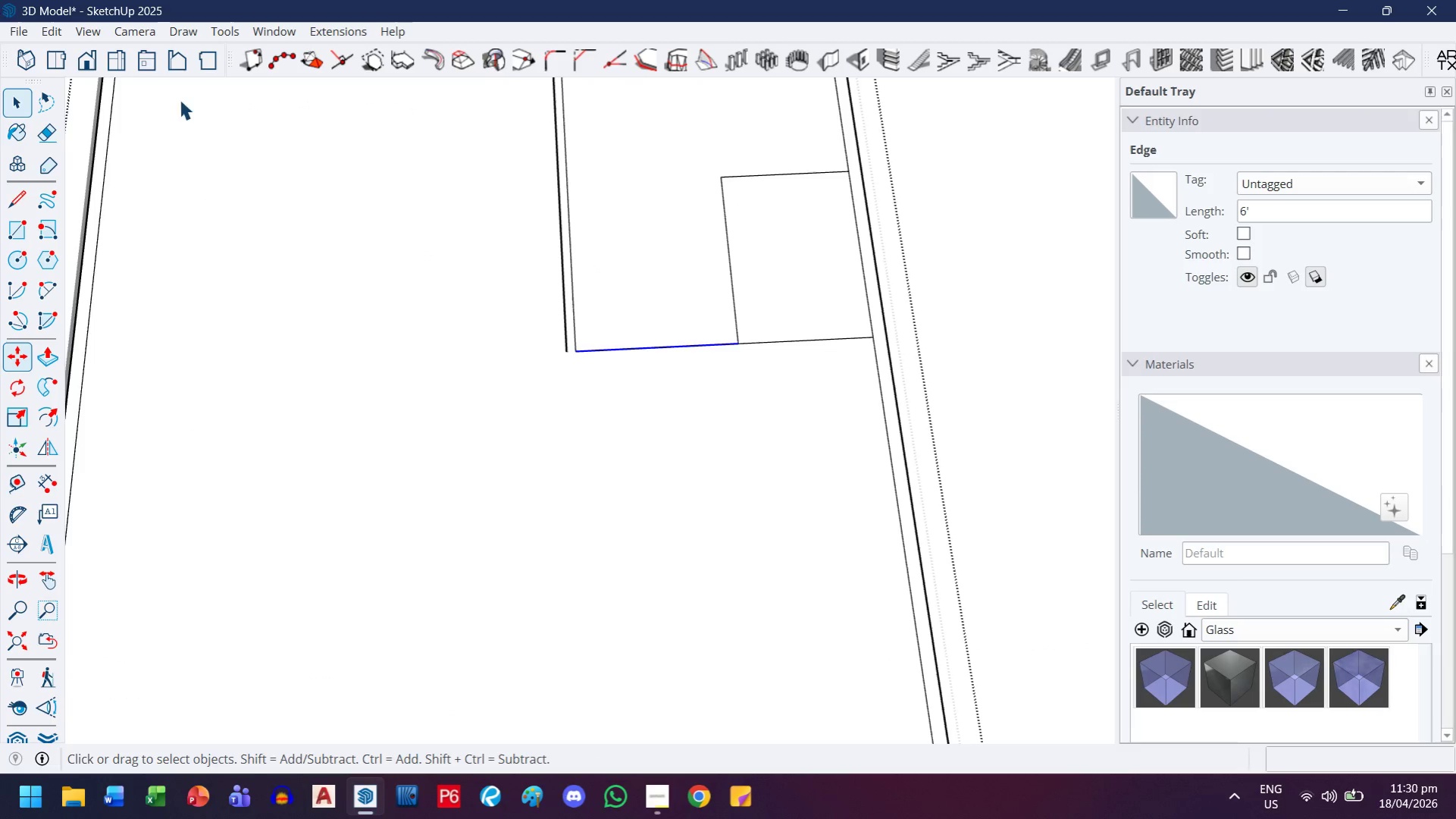 
key(Escape)
 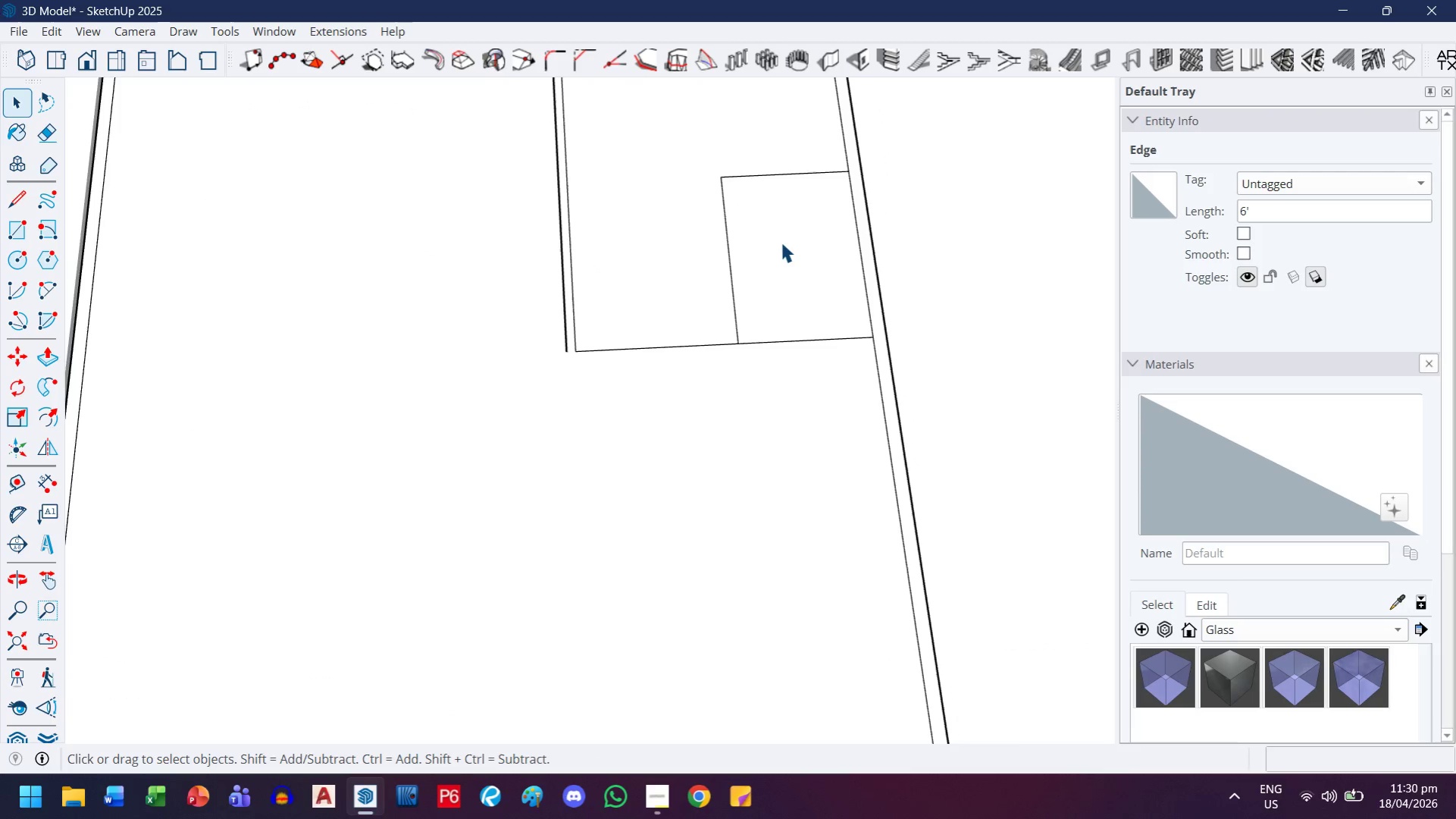 
left_click([778, 242])
 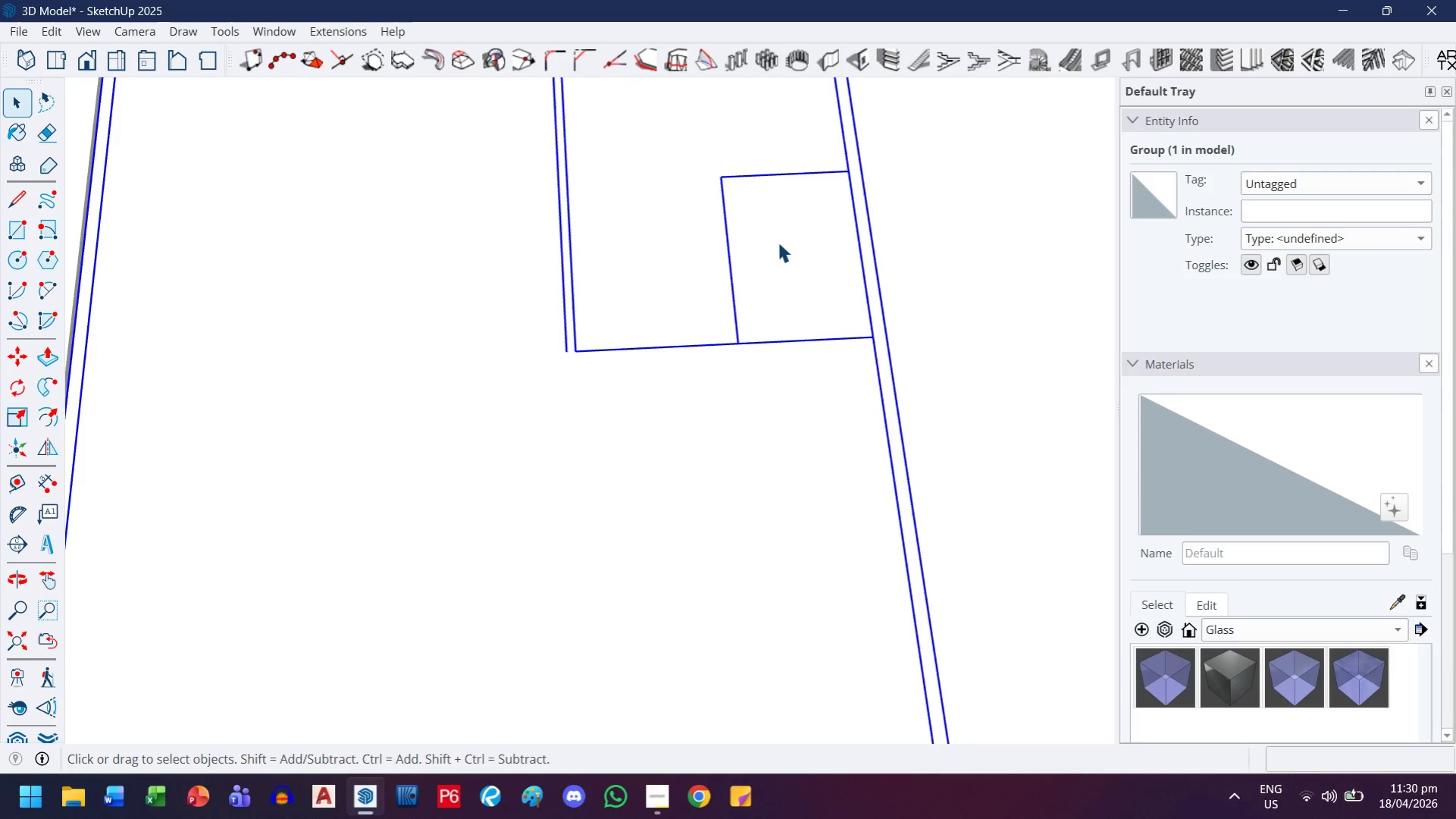 
double_click([778, 242])
 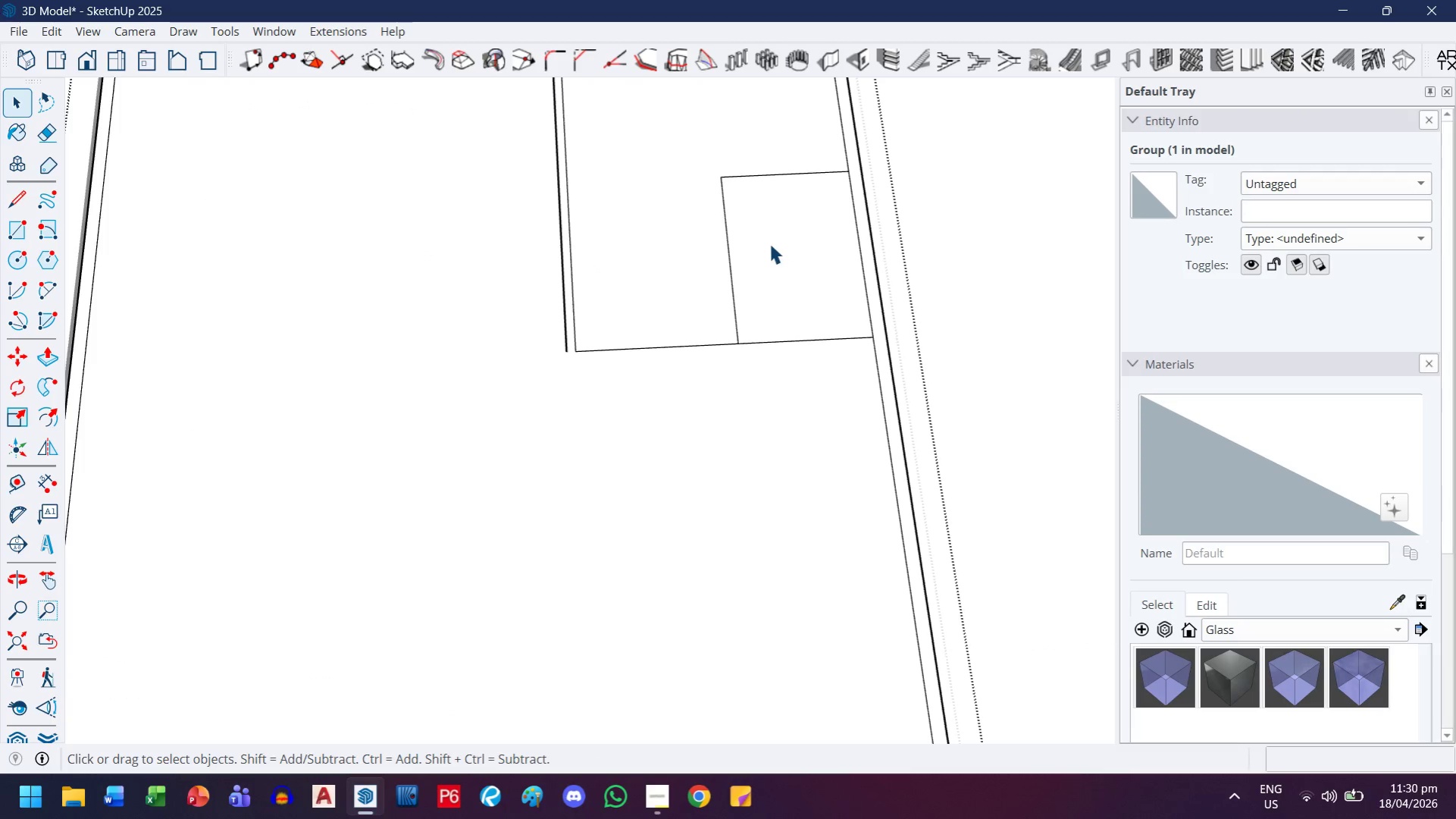 
triple_click([769, 243])
 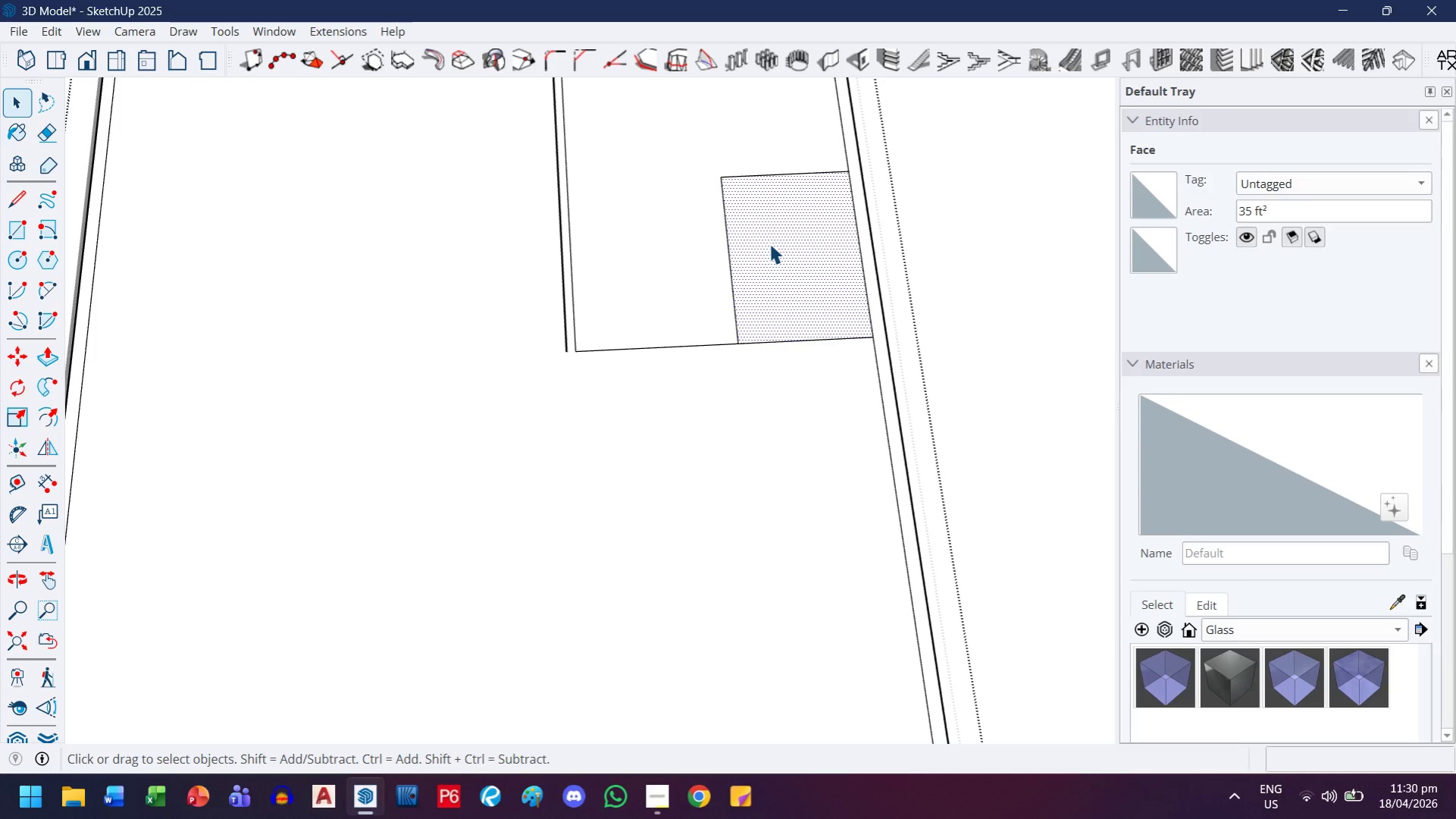 
key(F)
 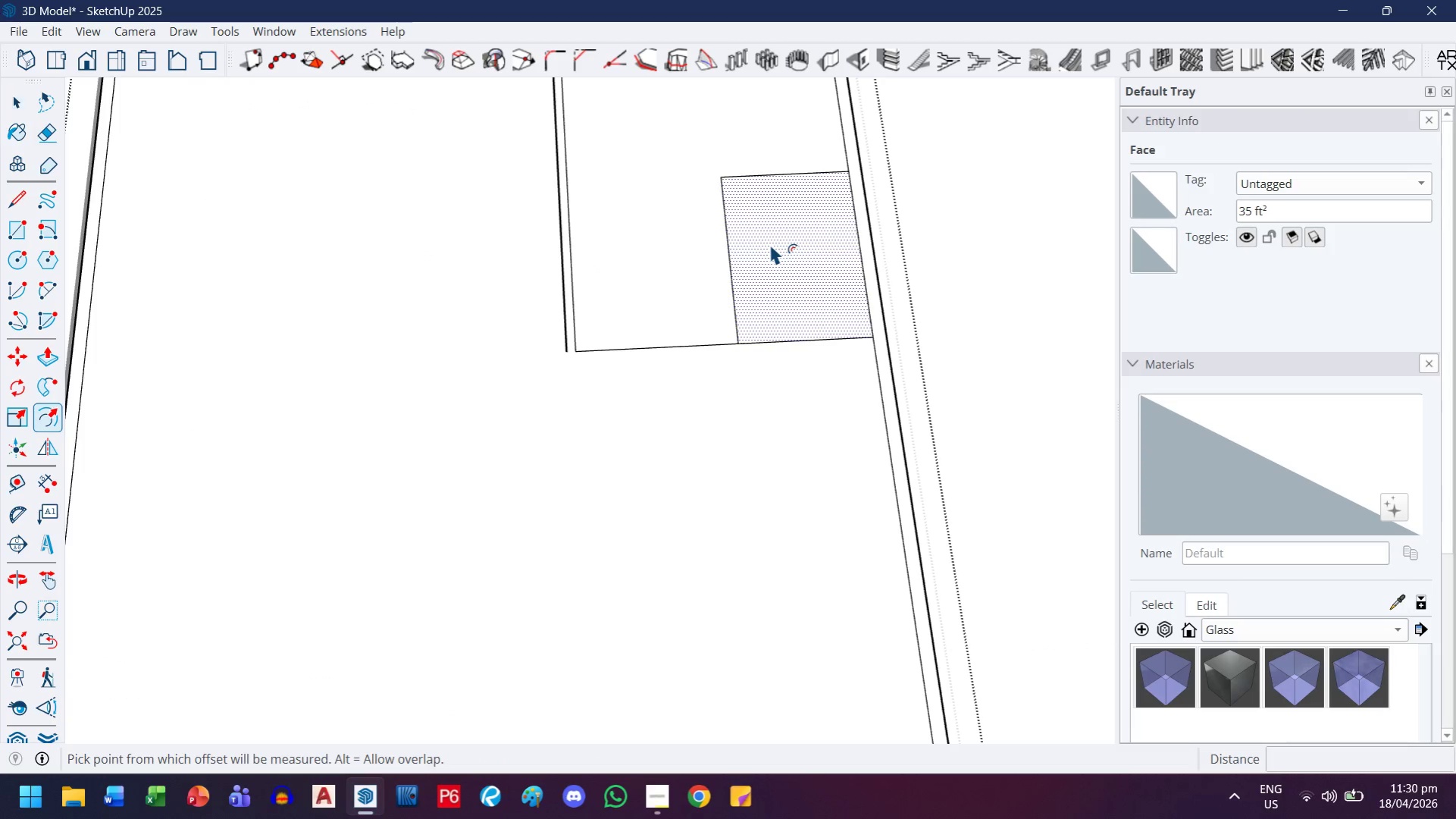 
left_click([769, 243])
 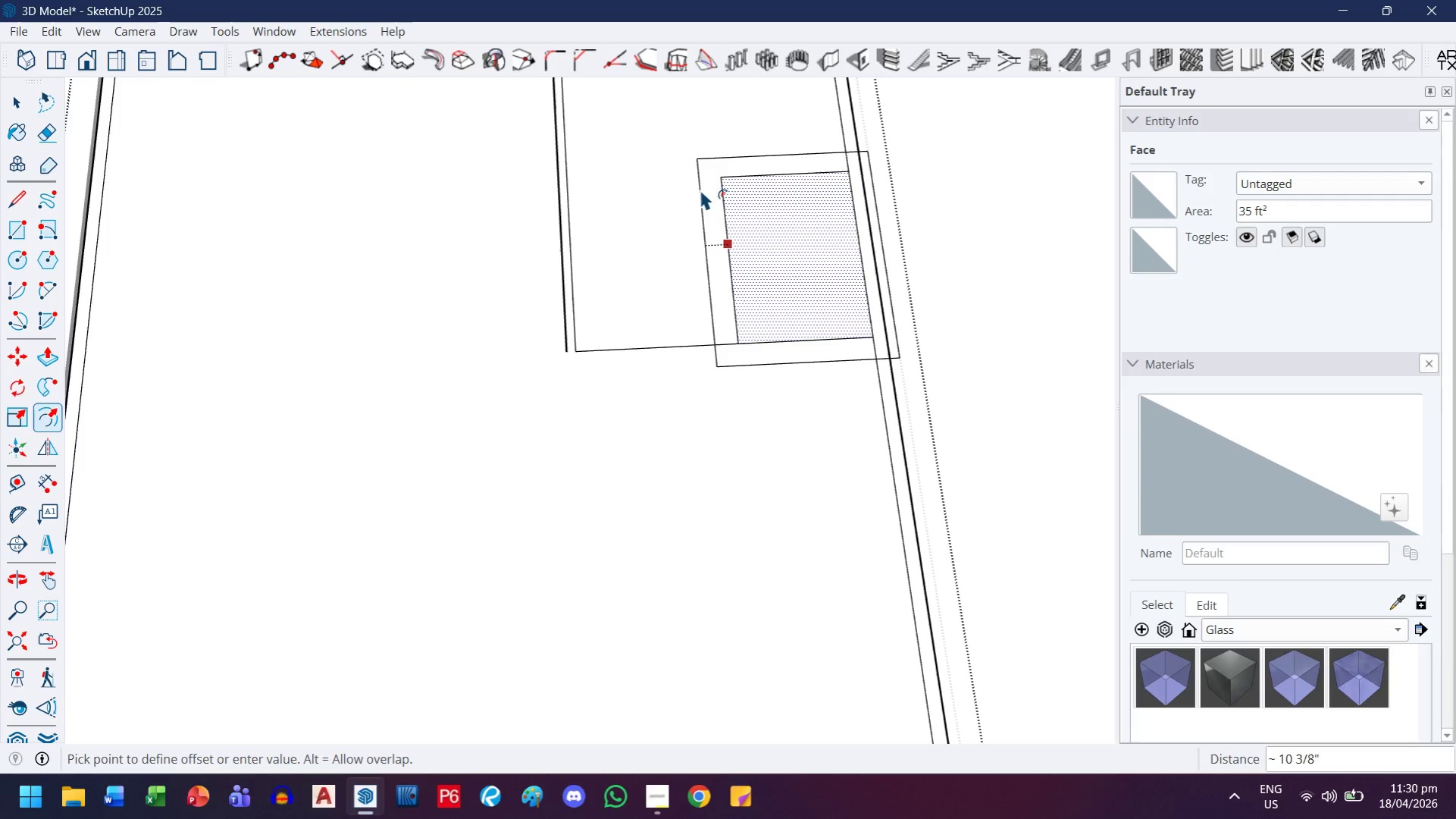 
key(4)
 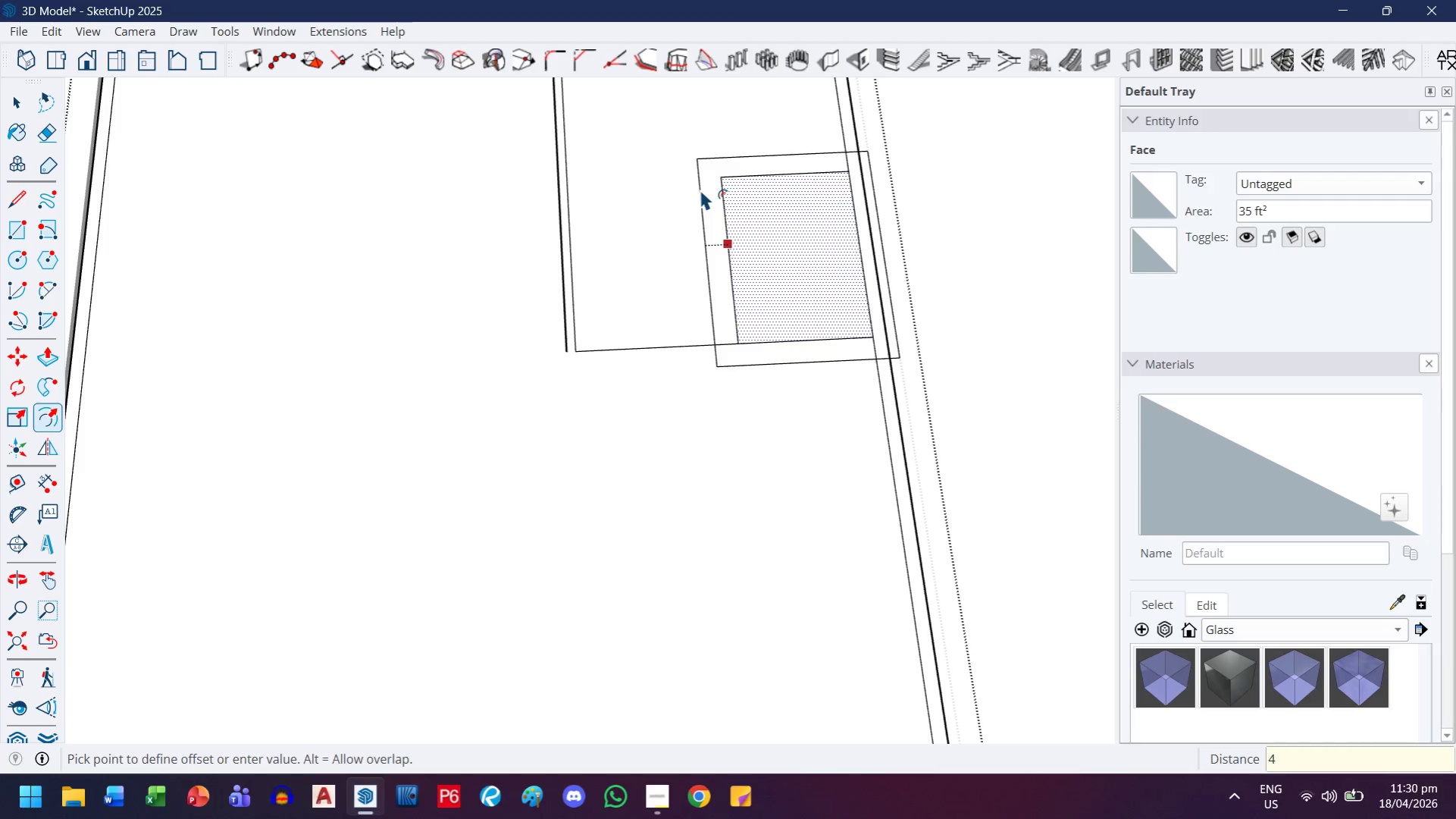 
key(Enter)
 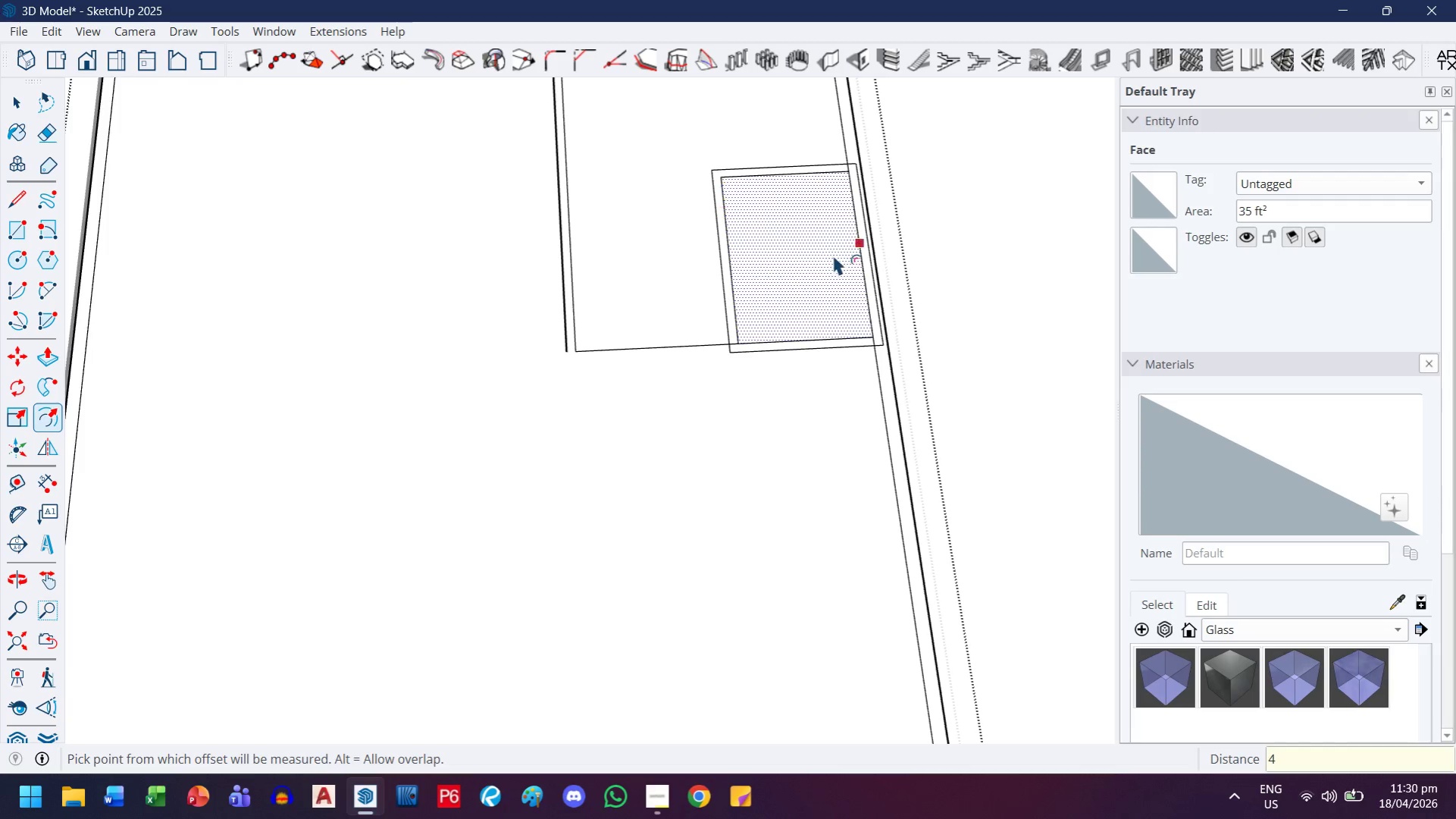 
key(E)
 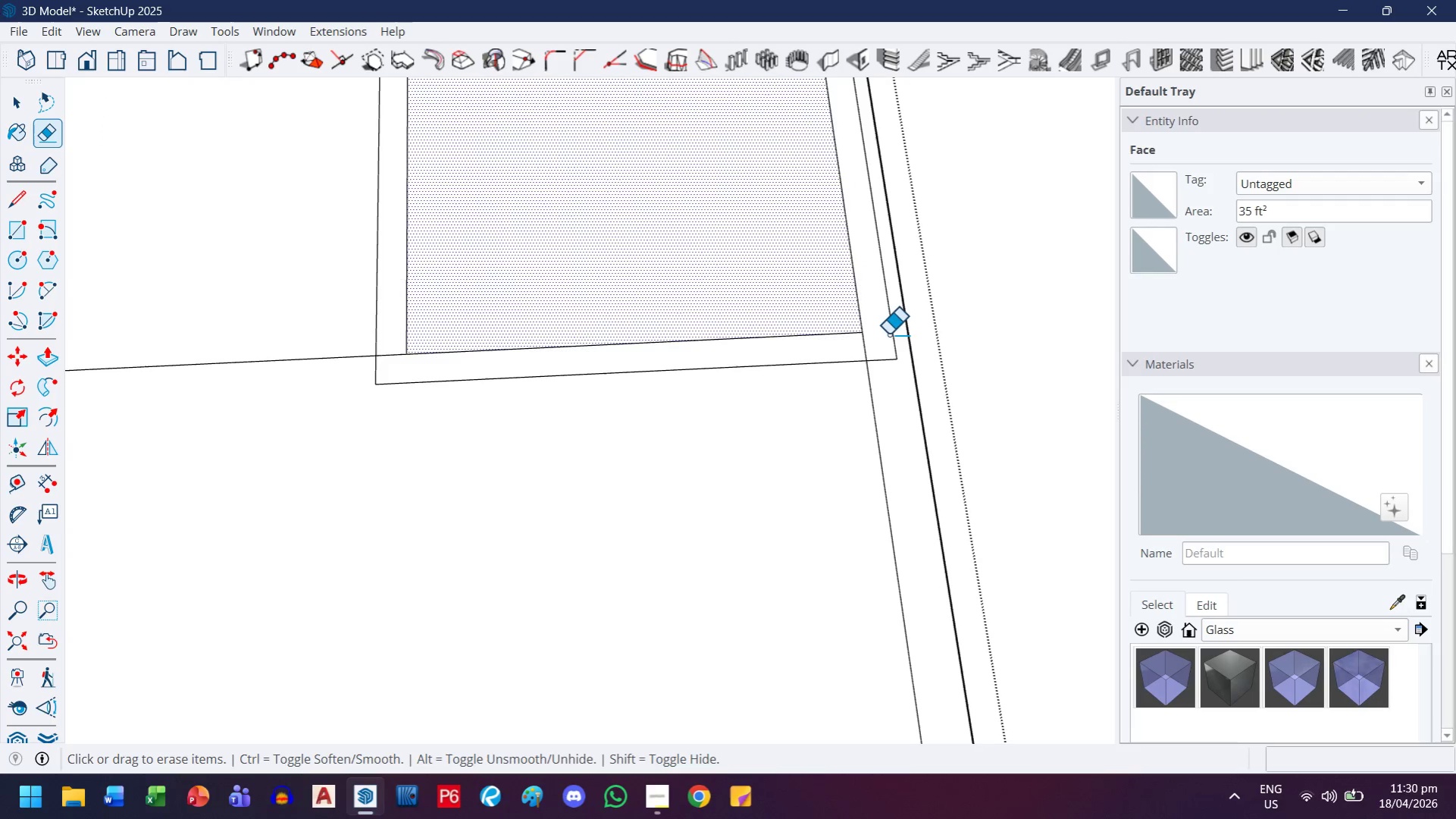 
scroll: coordinate [885, 350], scroll_direction: up, amount: 14.0
 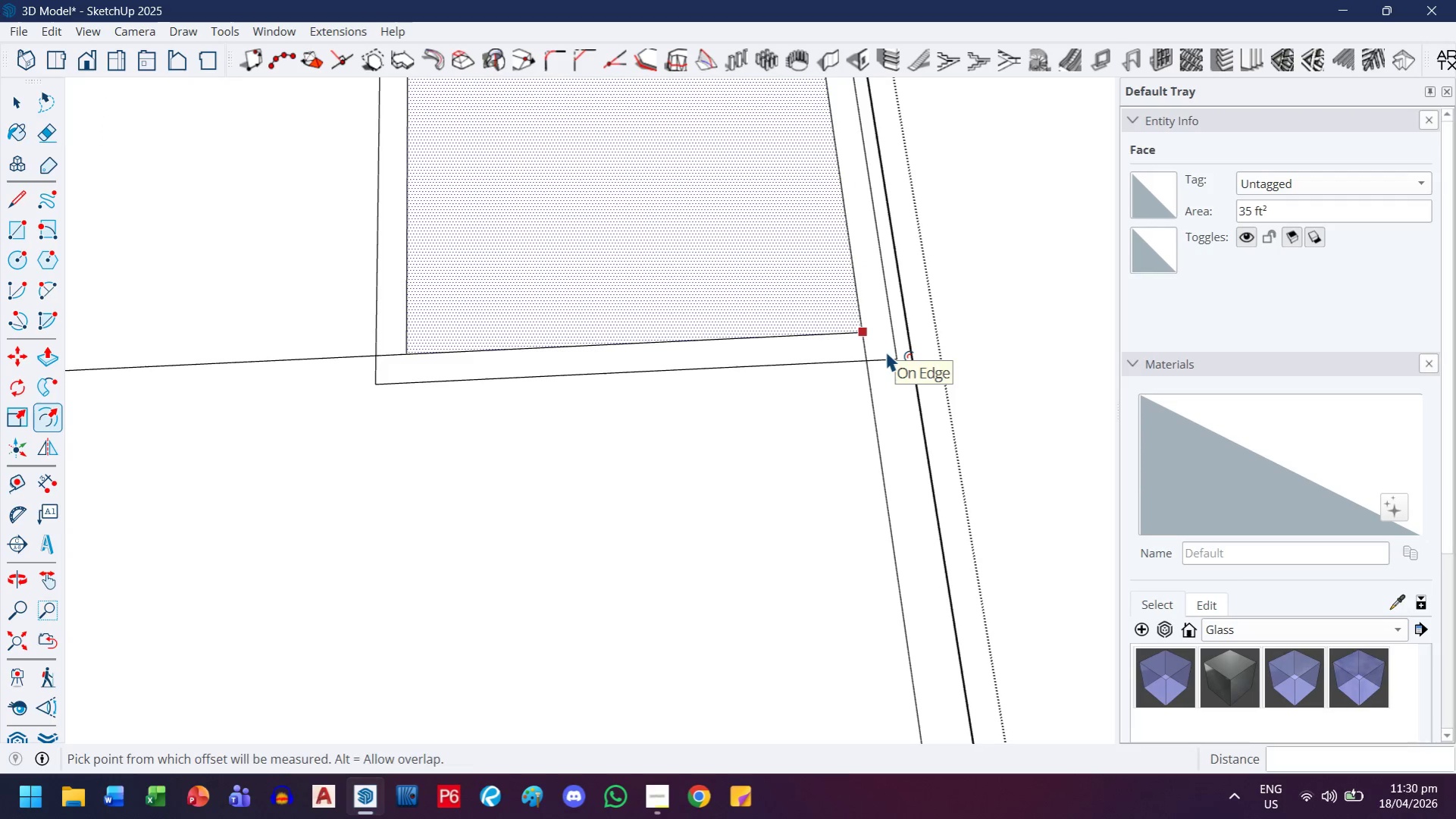 
left_click_drag(start_coordinate=[888, 334], to_coordinate=[896, 334])
 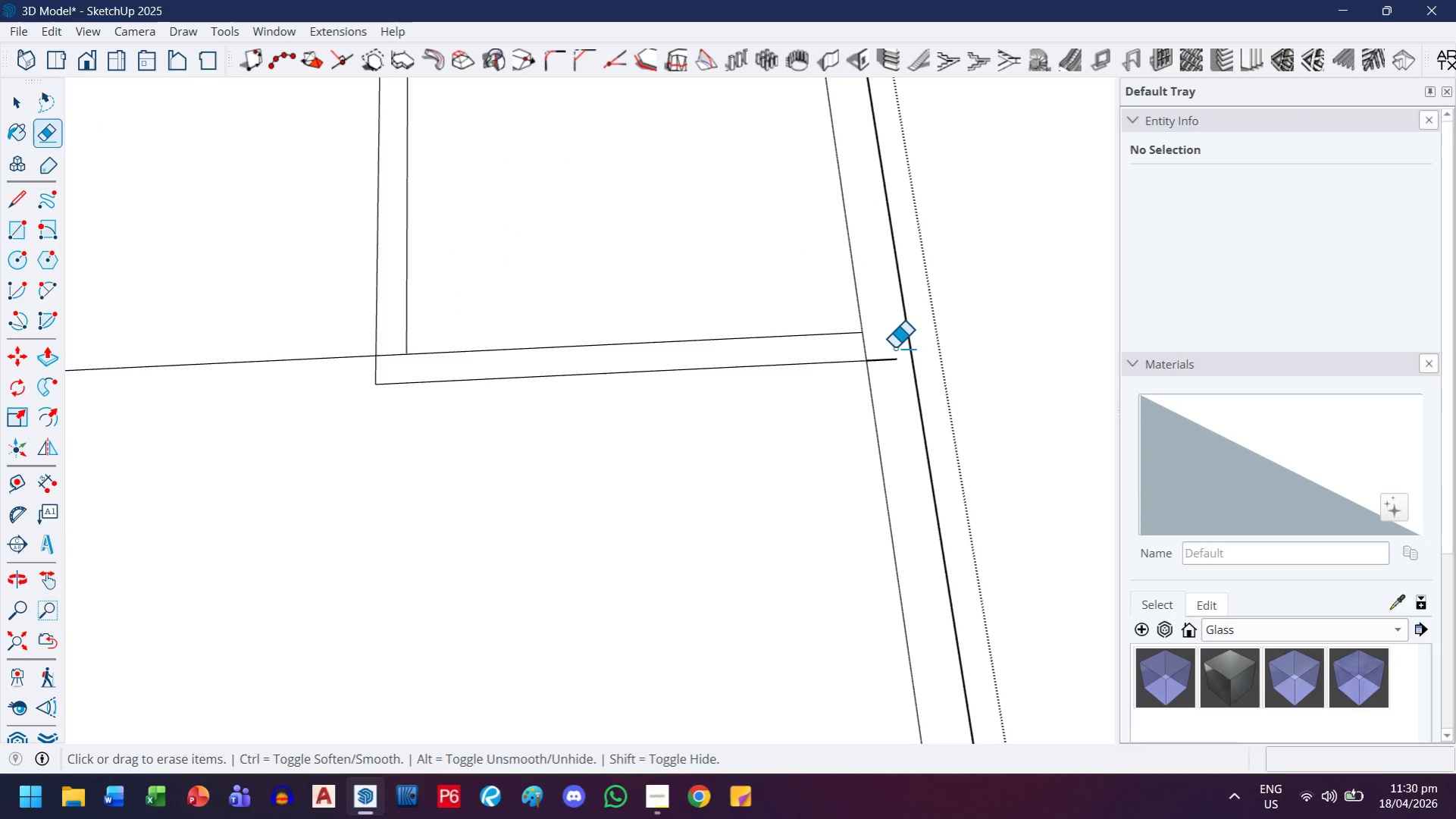 
left_click_drag(start_coordinate=[894, 347], to_coordinate=[891, 367])
 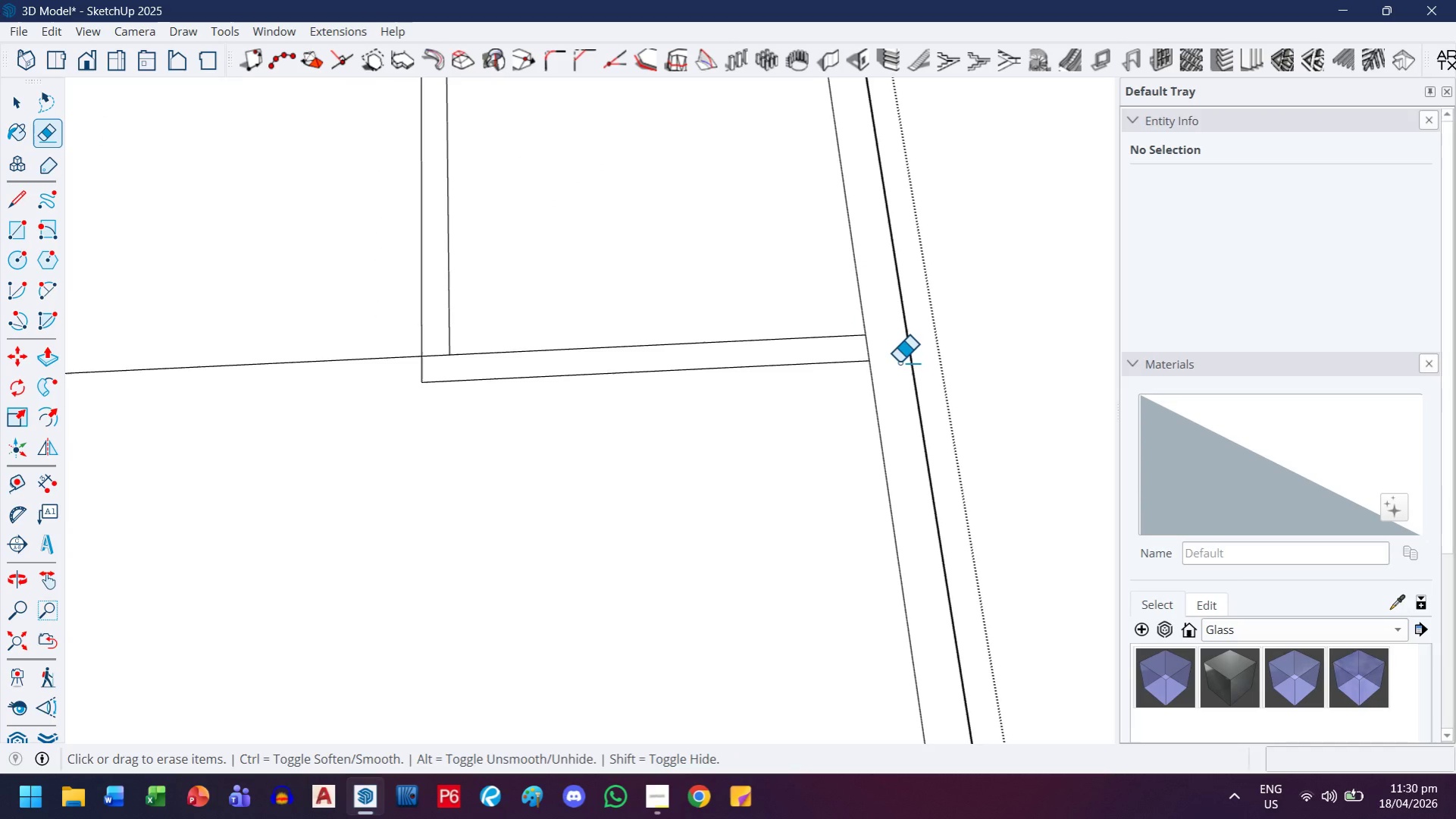 
key(H)
 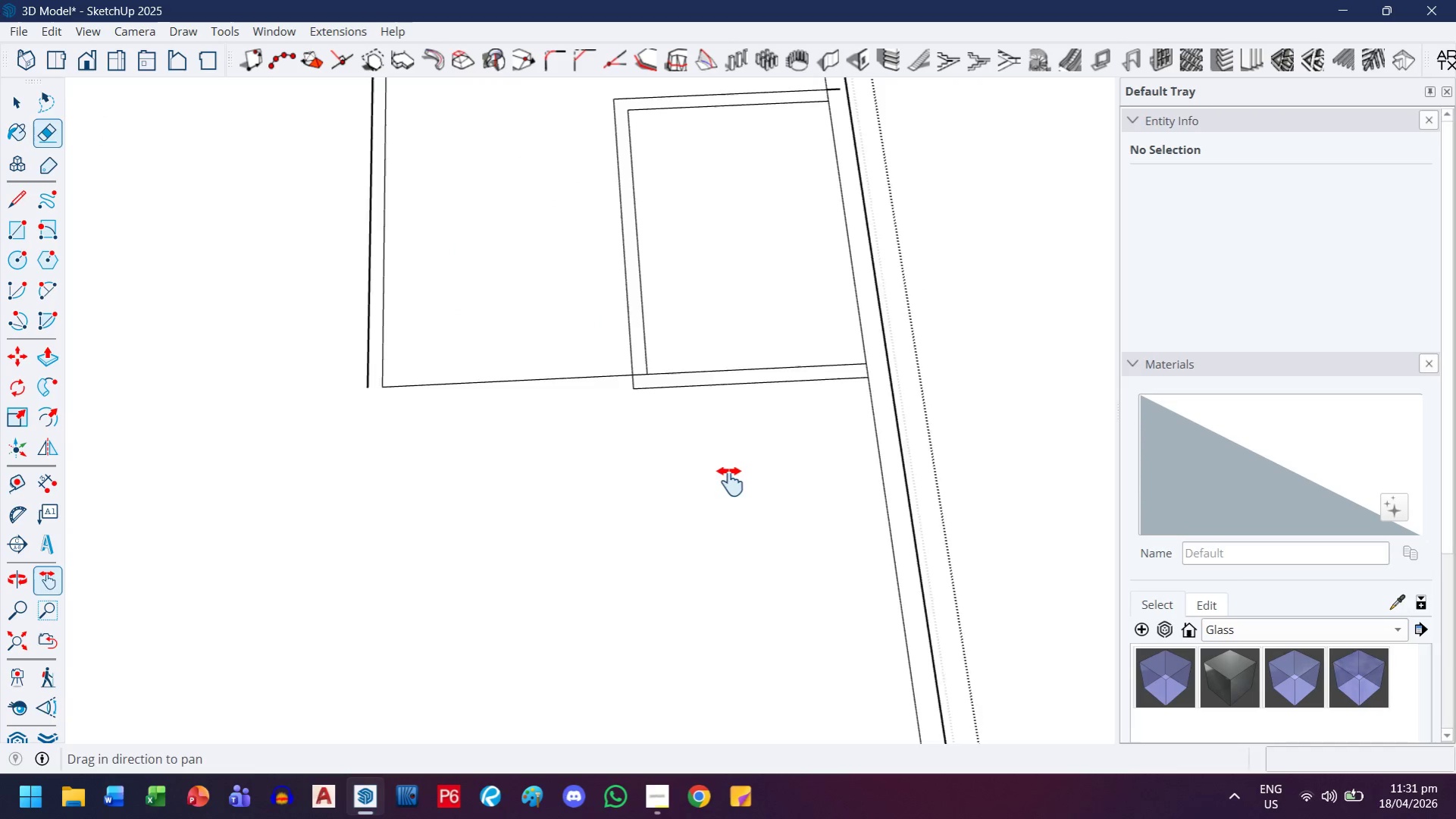 
left_click_drag(start_coordinate=[785, 283], to_coordinate=[730, 582])
 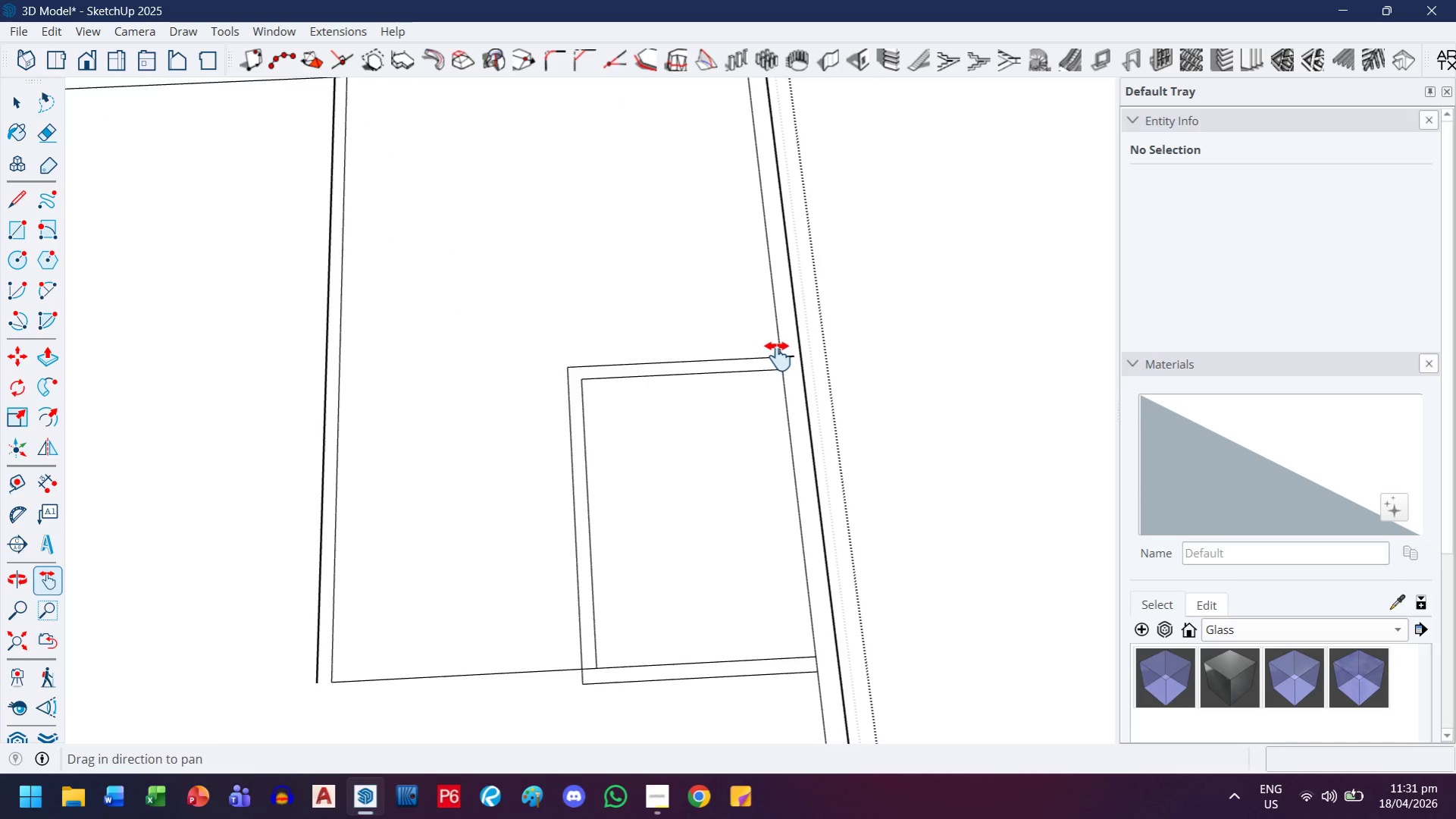 
scroll: coordinate [867, 371], scroll_direction: down, amount: 9.0
 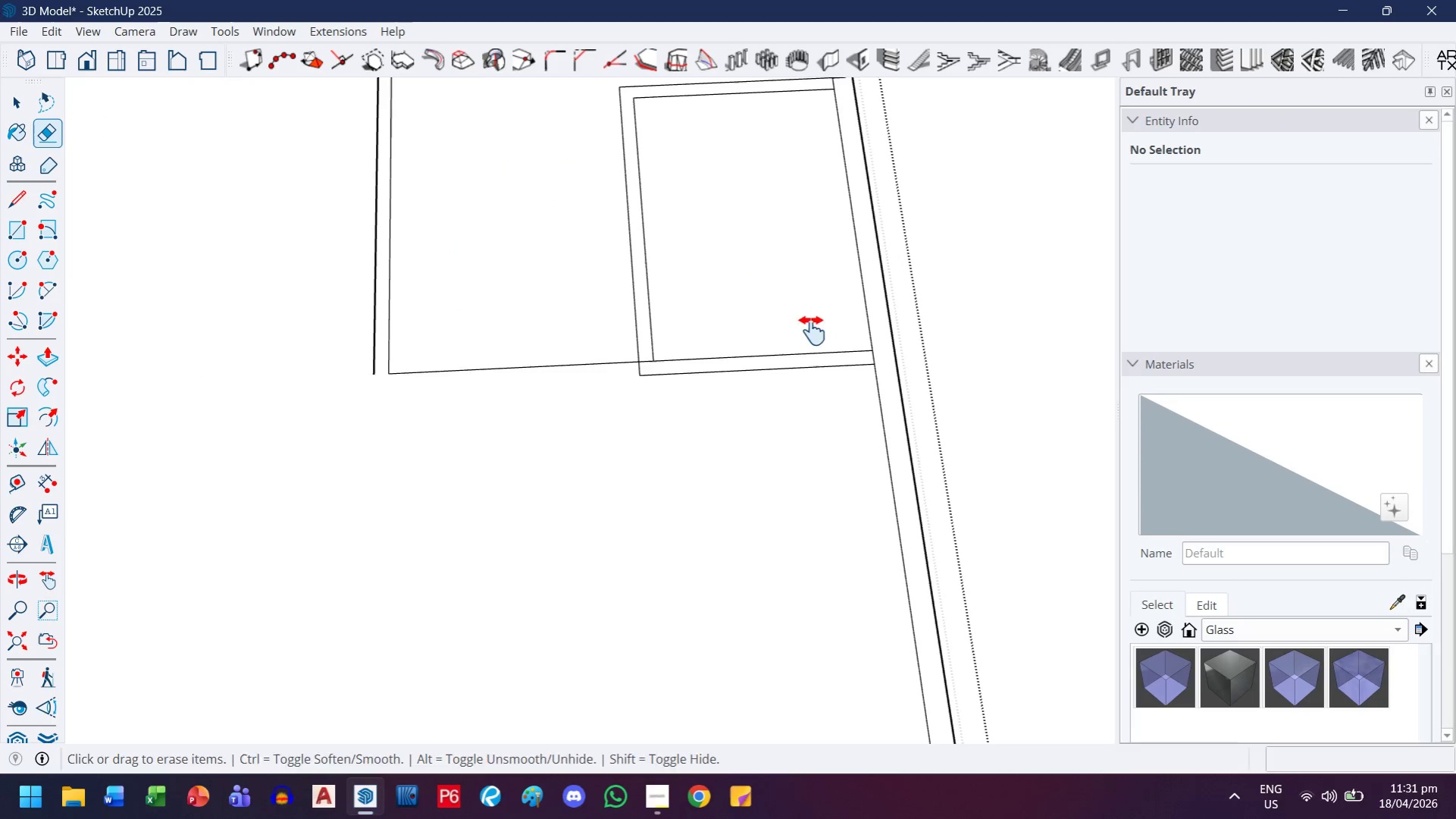 
key(Escape)
 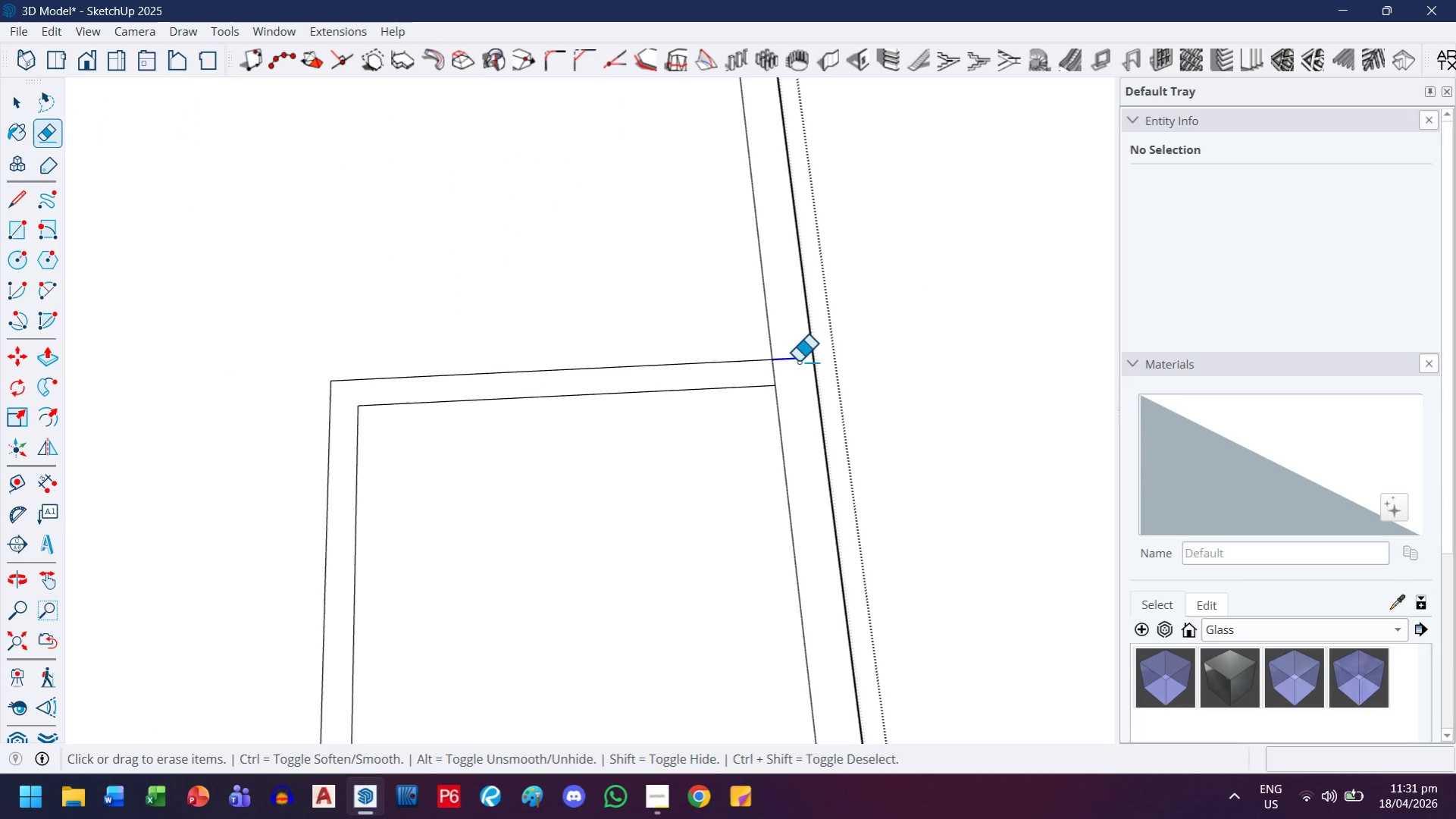 
left_click_drag(start_coordinate=[799, 359], to_coordinate=[794, 350])
 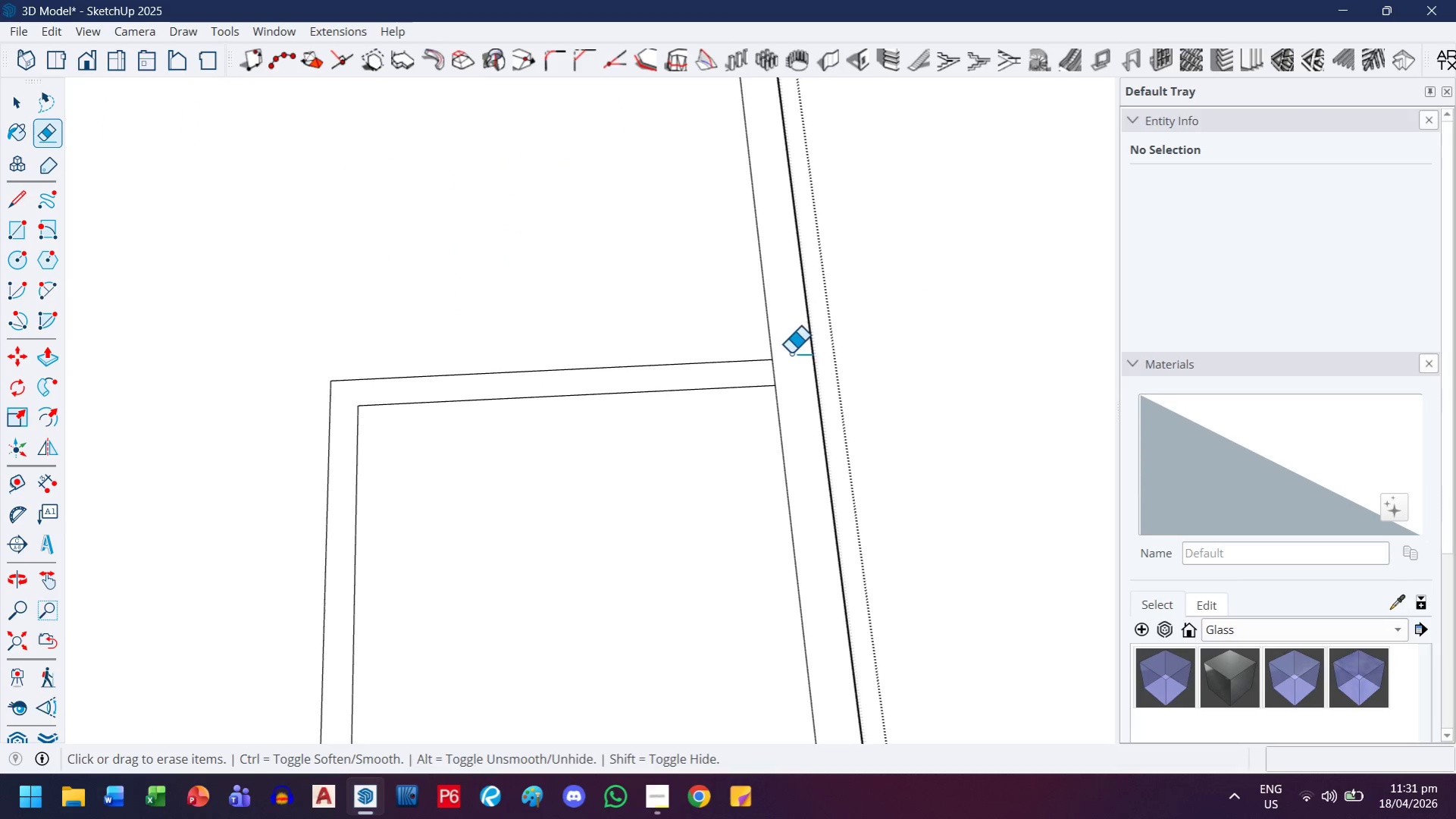 
scroll: coordinate [800, 353], scroll_direction: up, amount: 7.0
 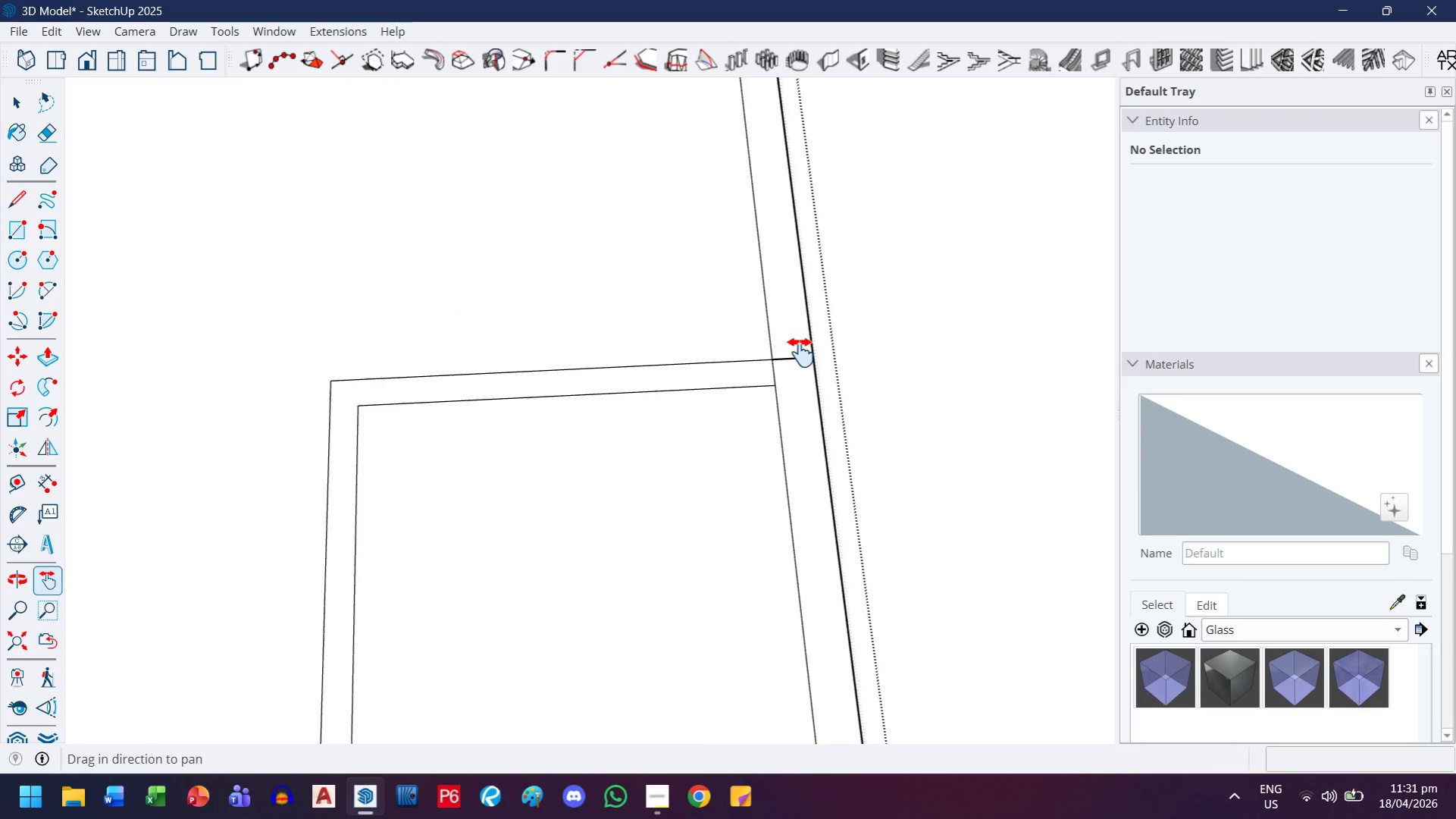 
key(H)
 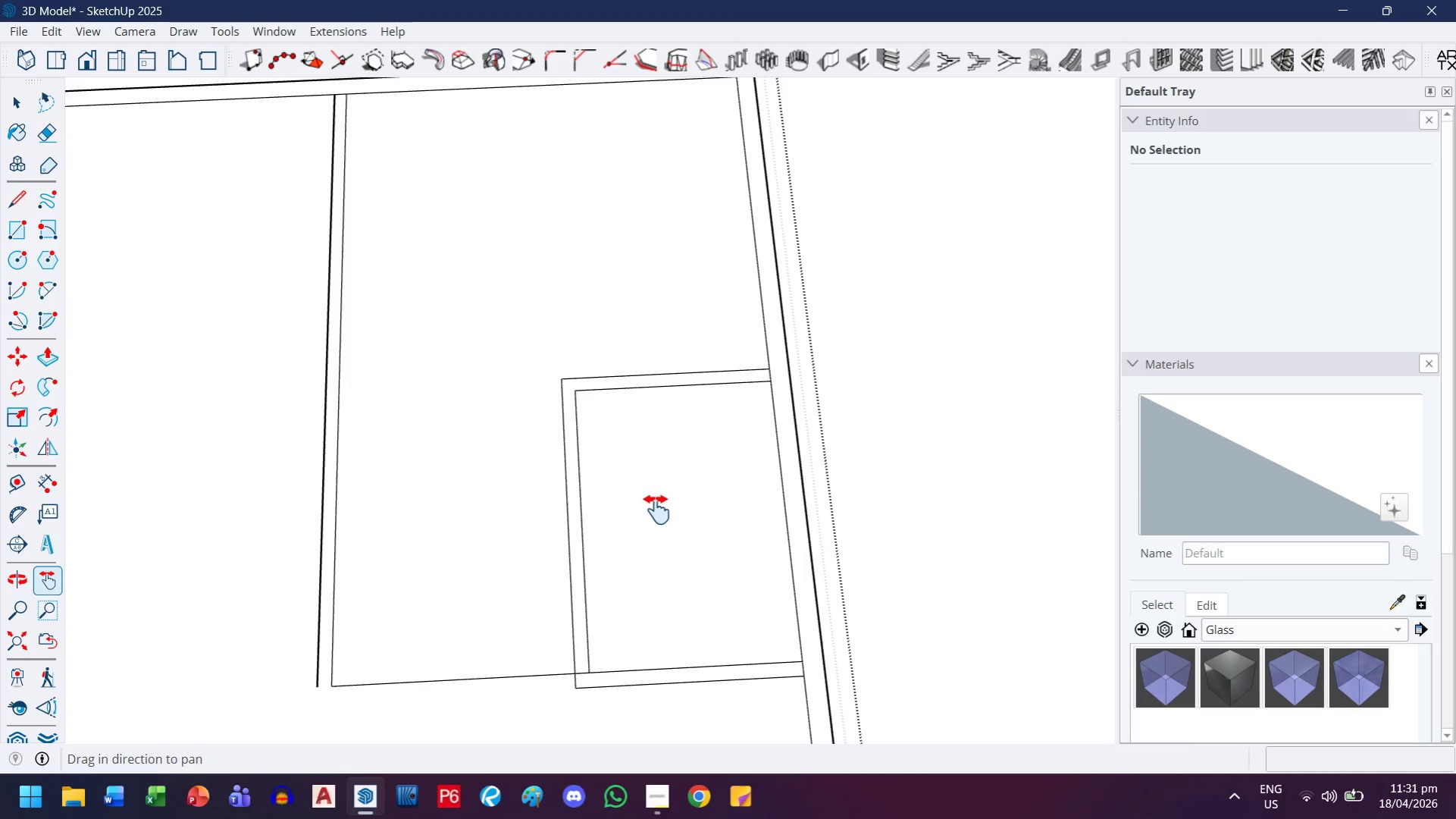 
left_click_drag(start_coordinate=[656, 519], to_coordinate=[681, 386])
 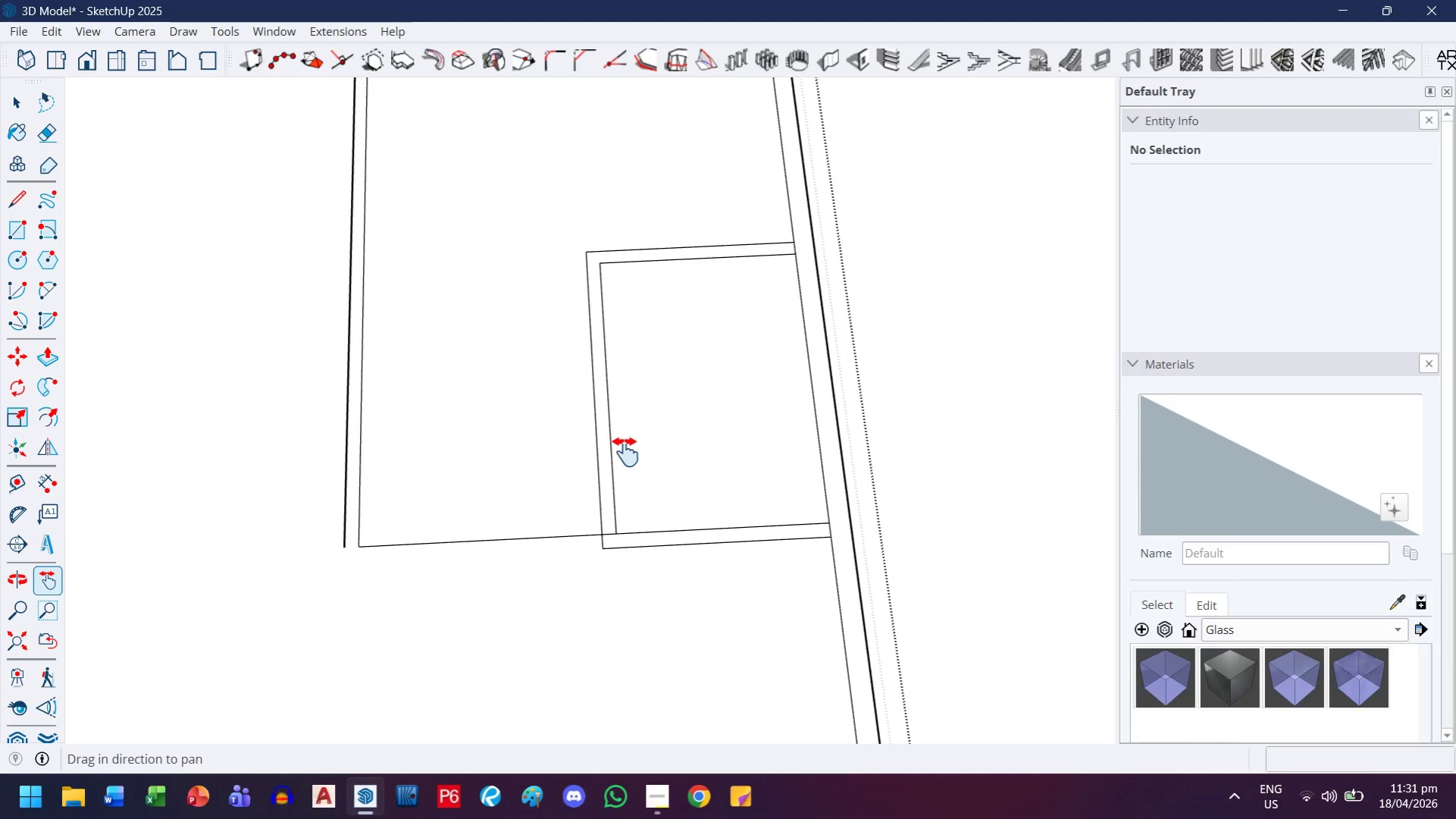 
scroll: coordinate [768, 375], scroll_direction: down, amount: 9.0
 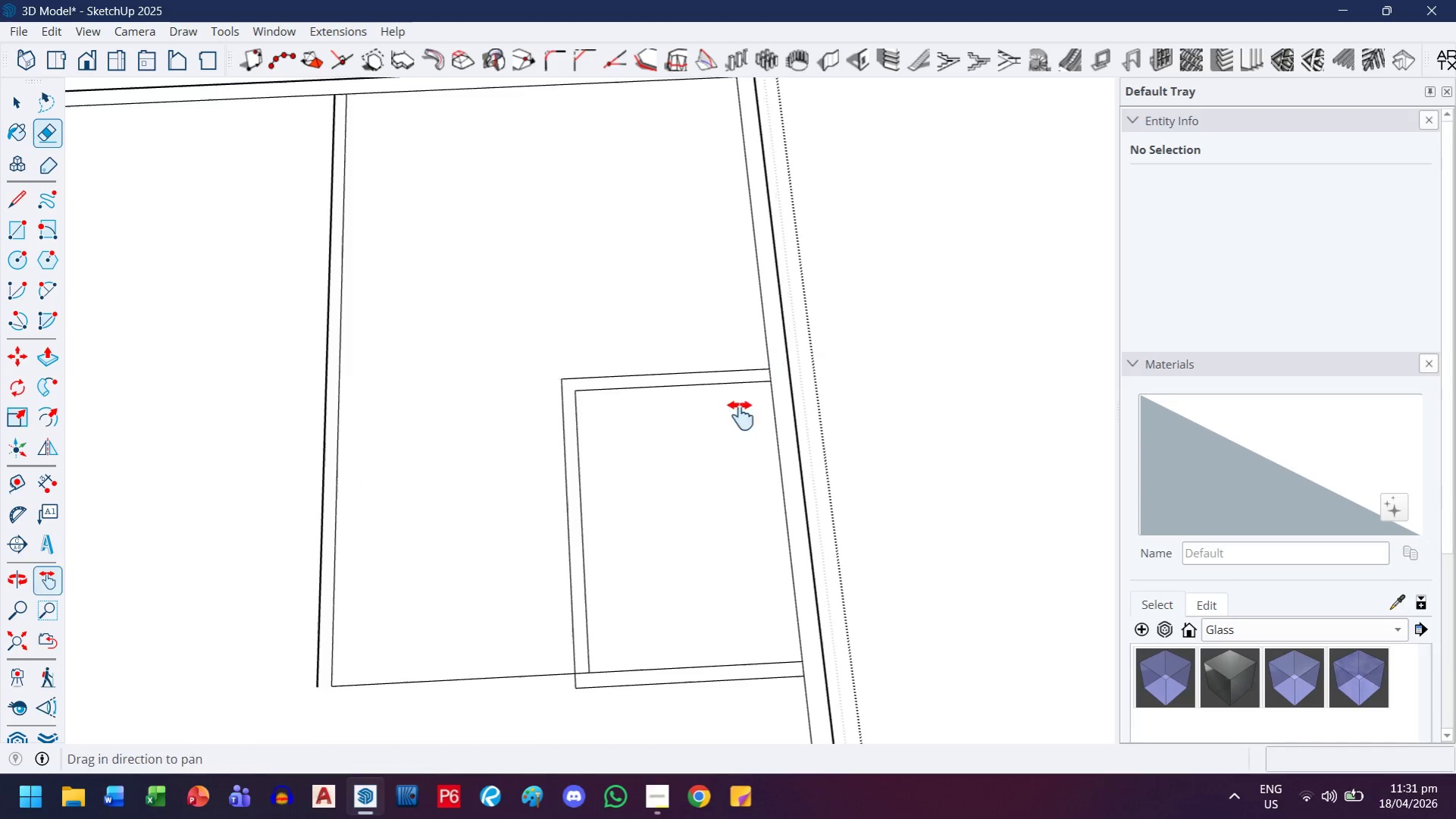 
key(Escape)
 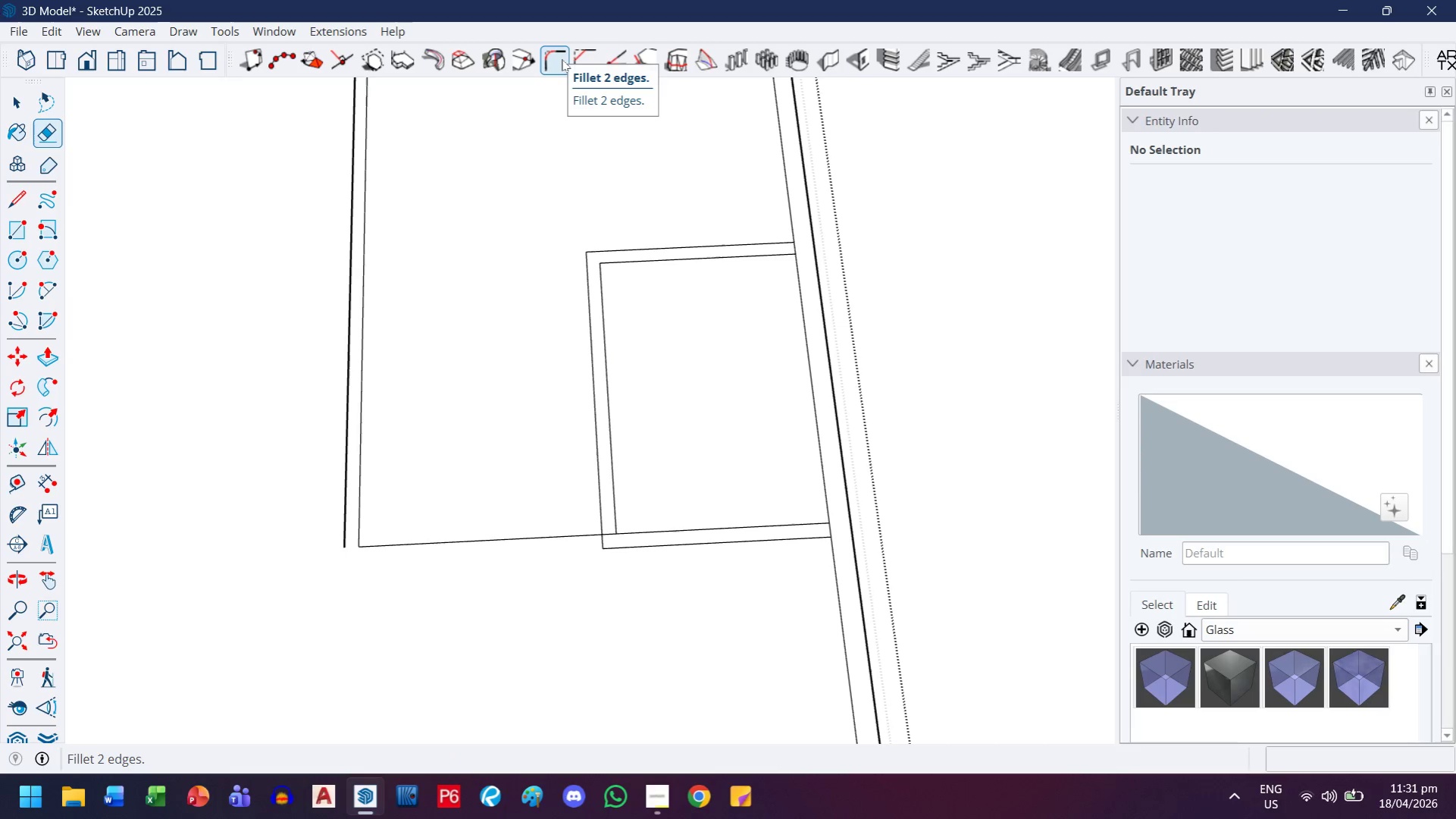 
left_click([562, 59])
 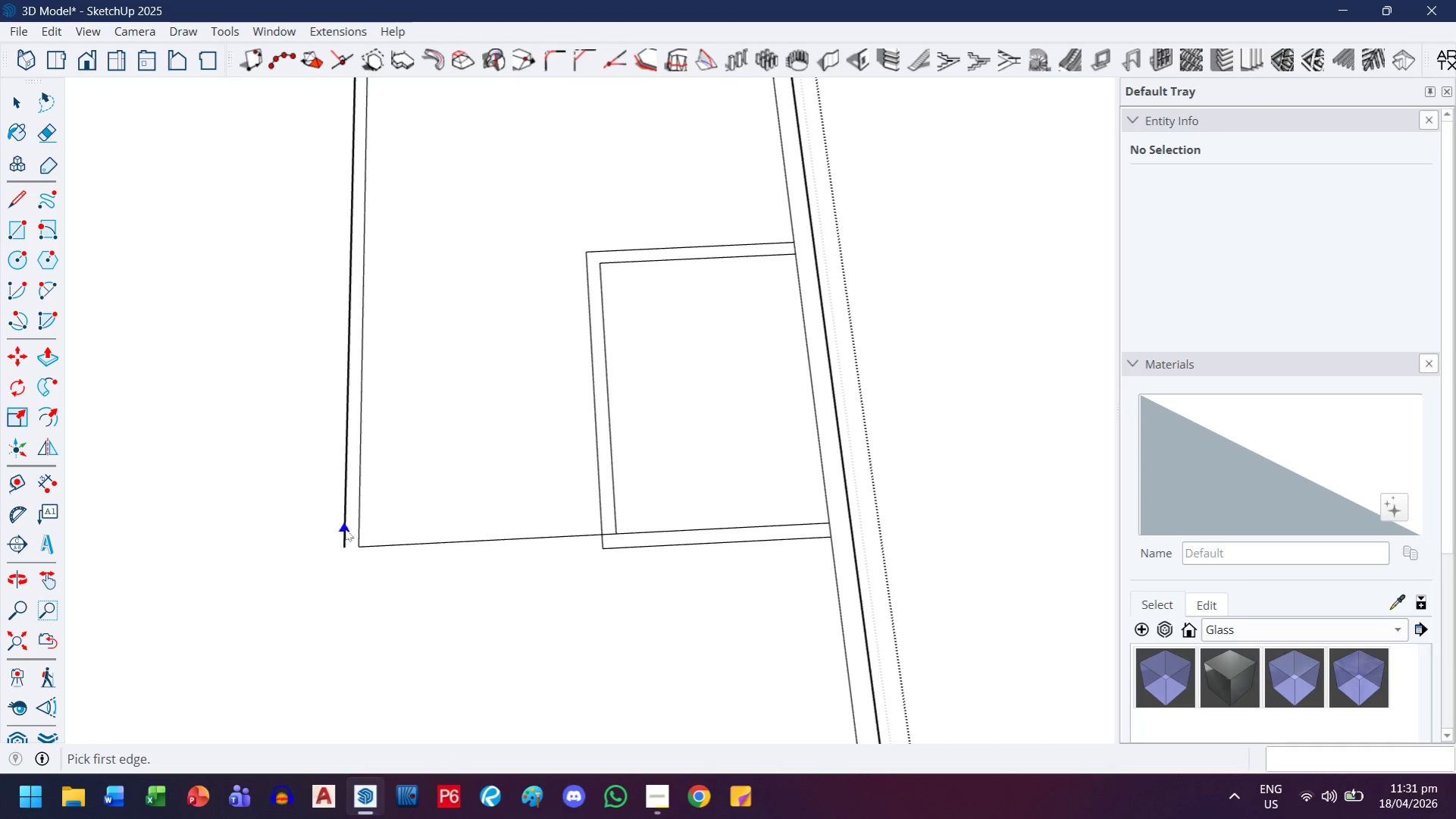 
left_click([345, 529])
 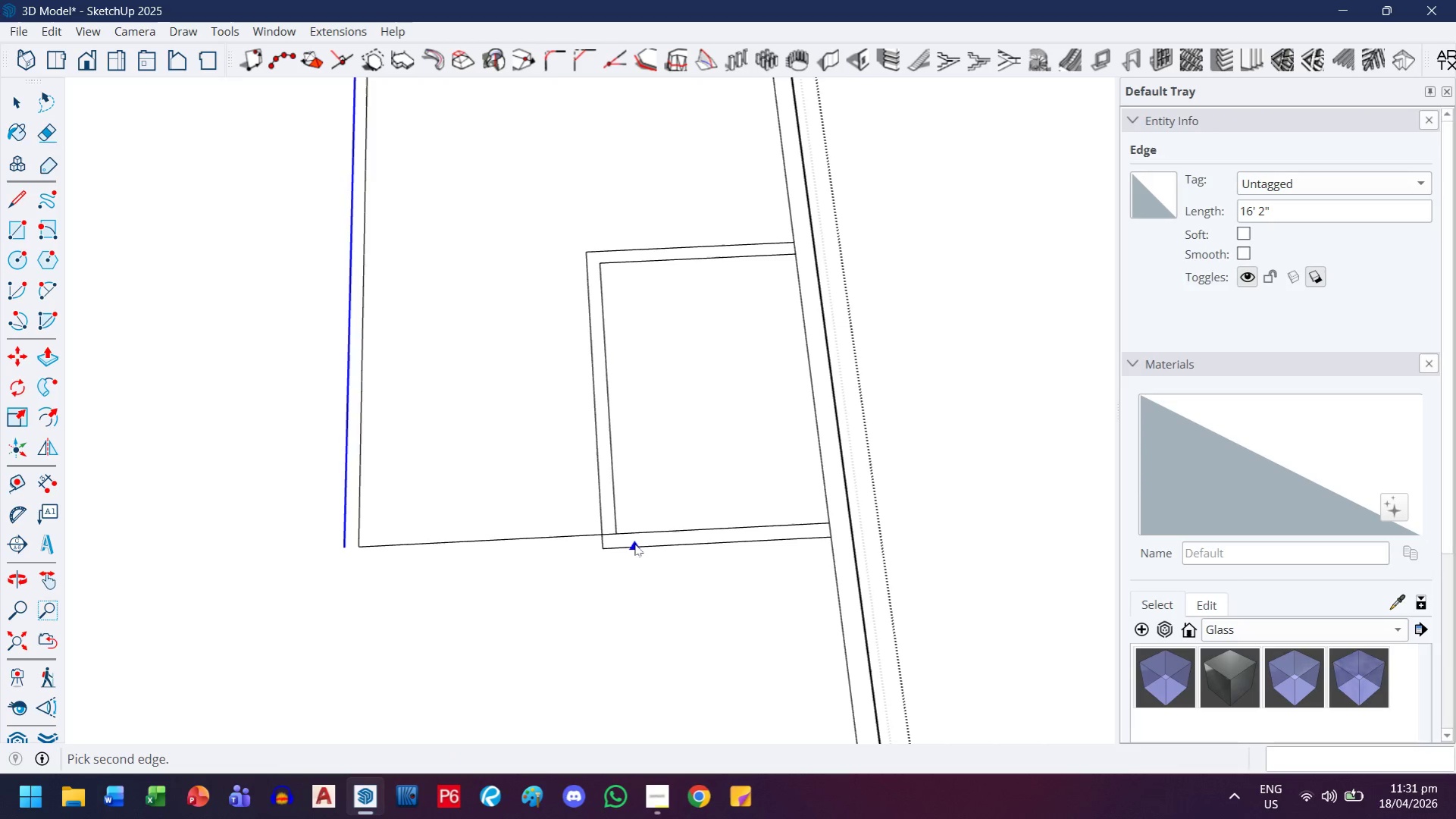 
left_click([634, 544])
 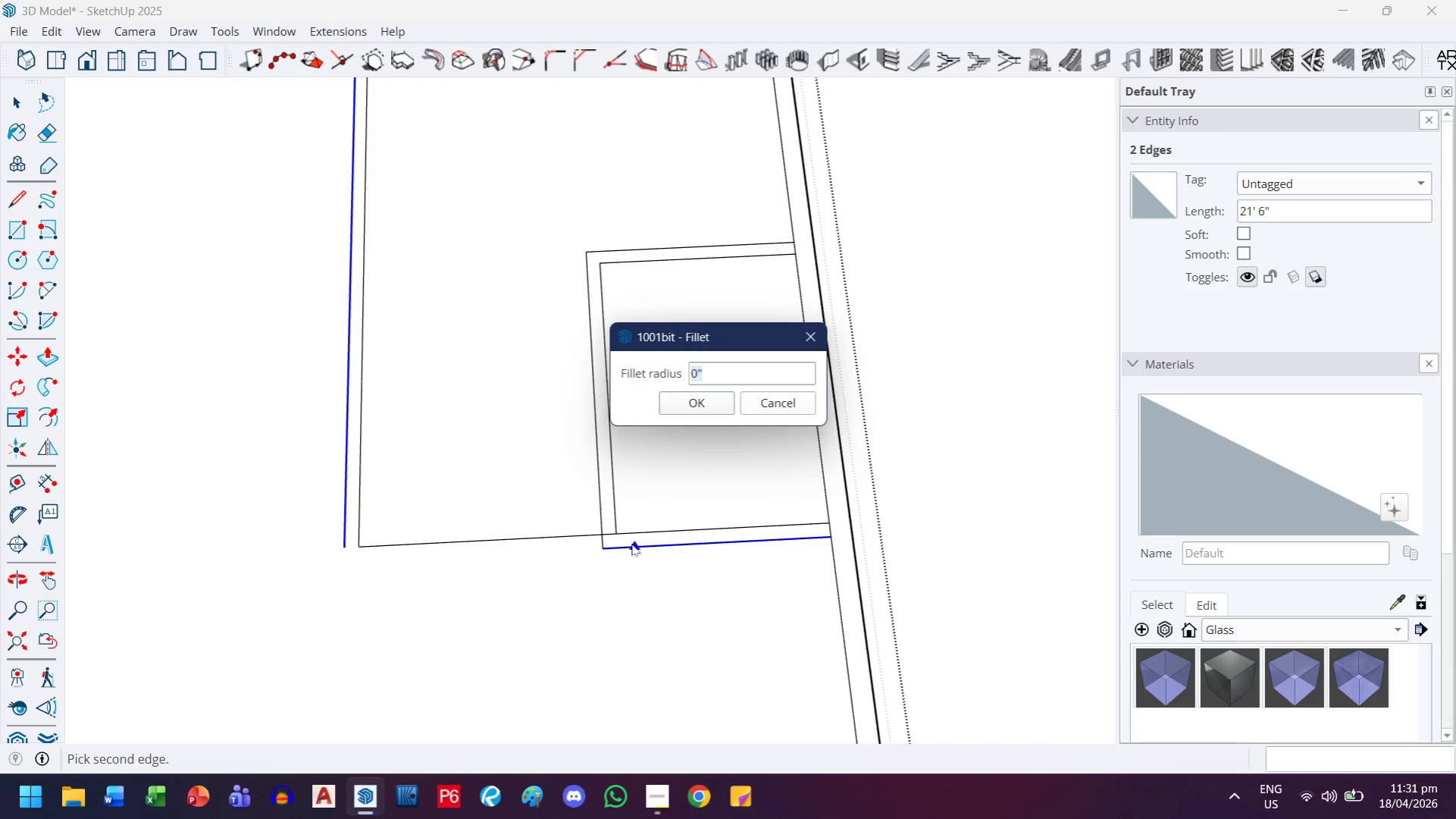 
key(Enter)
 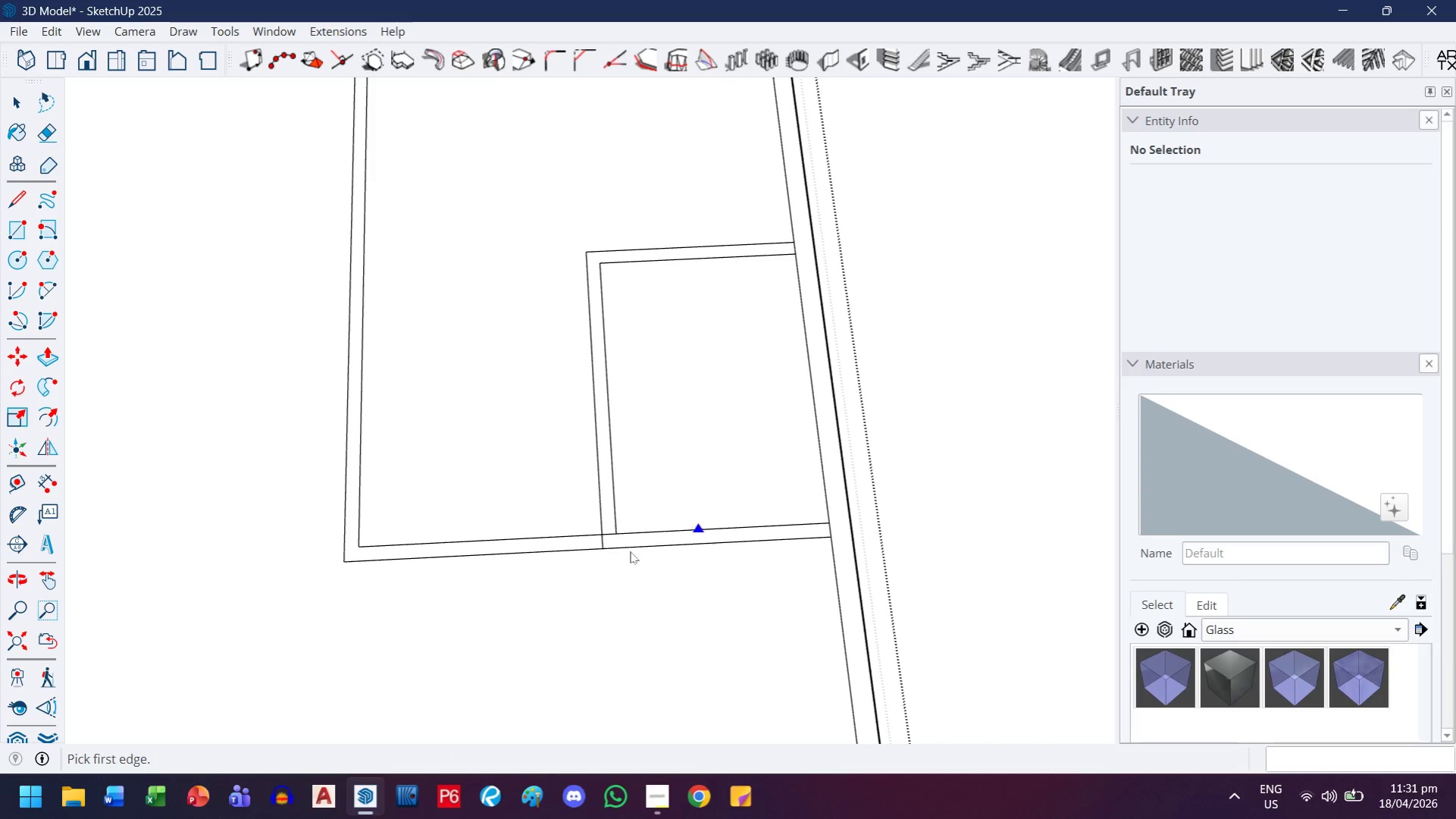 
key(Escape)
 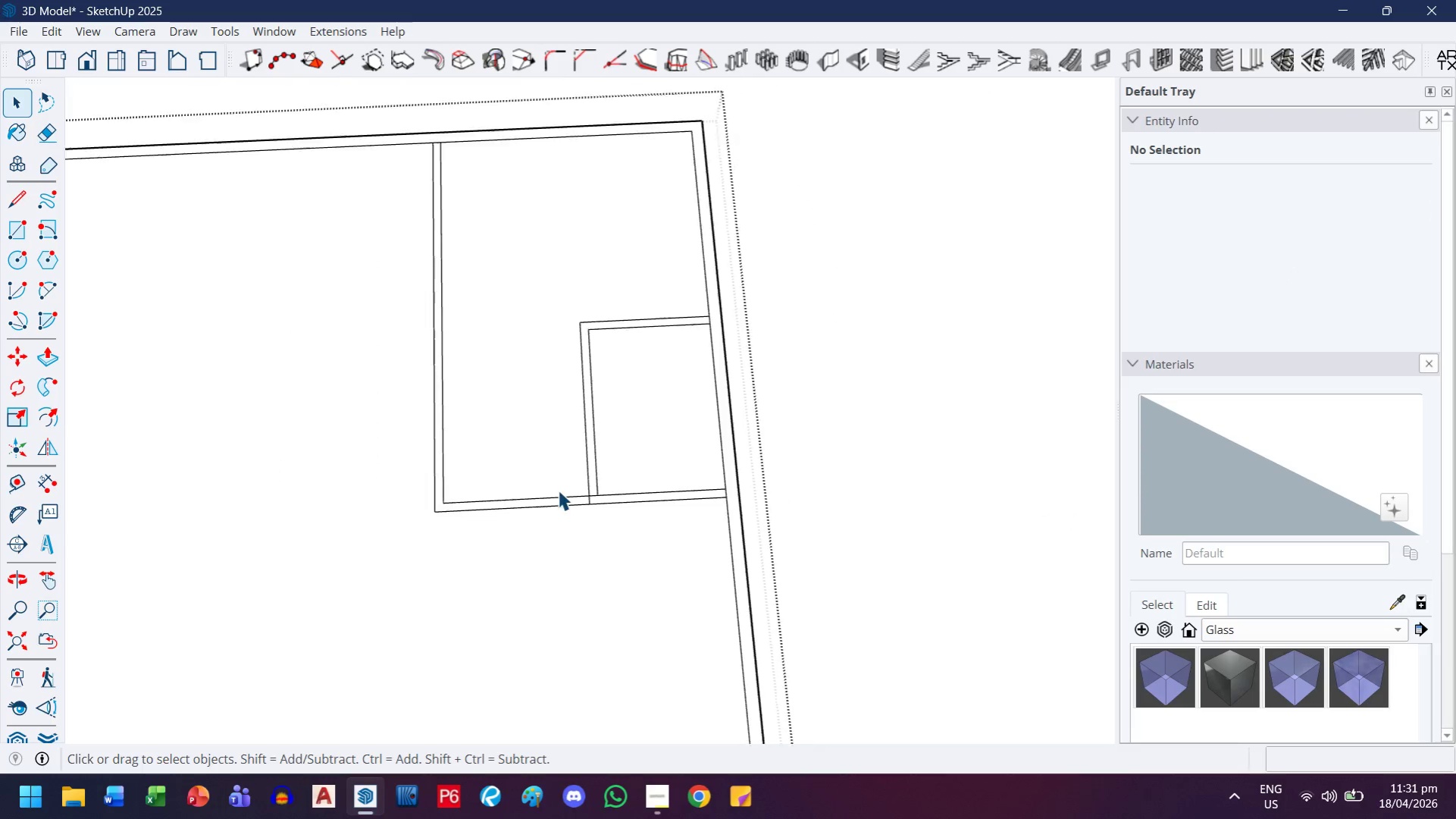 
key(H)
 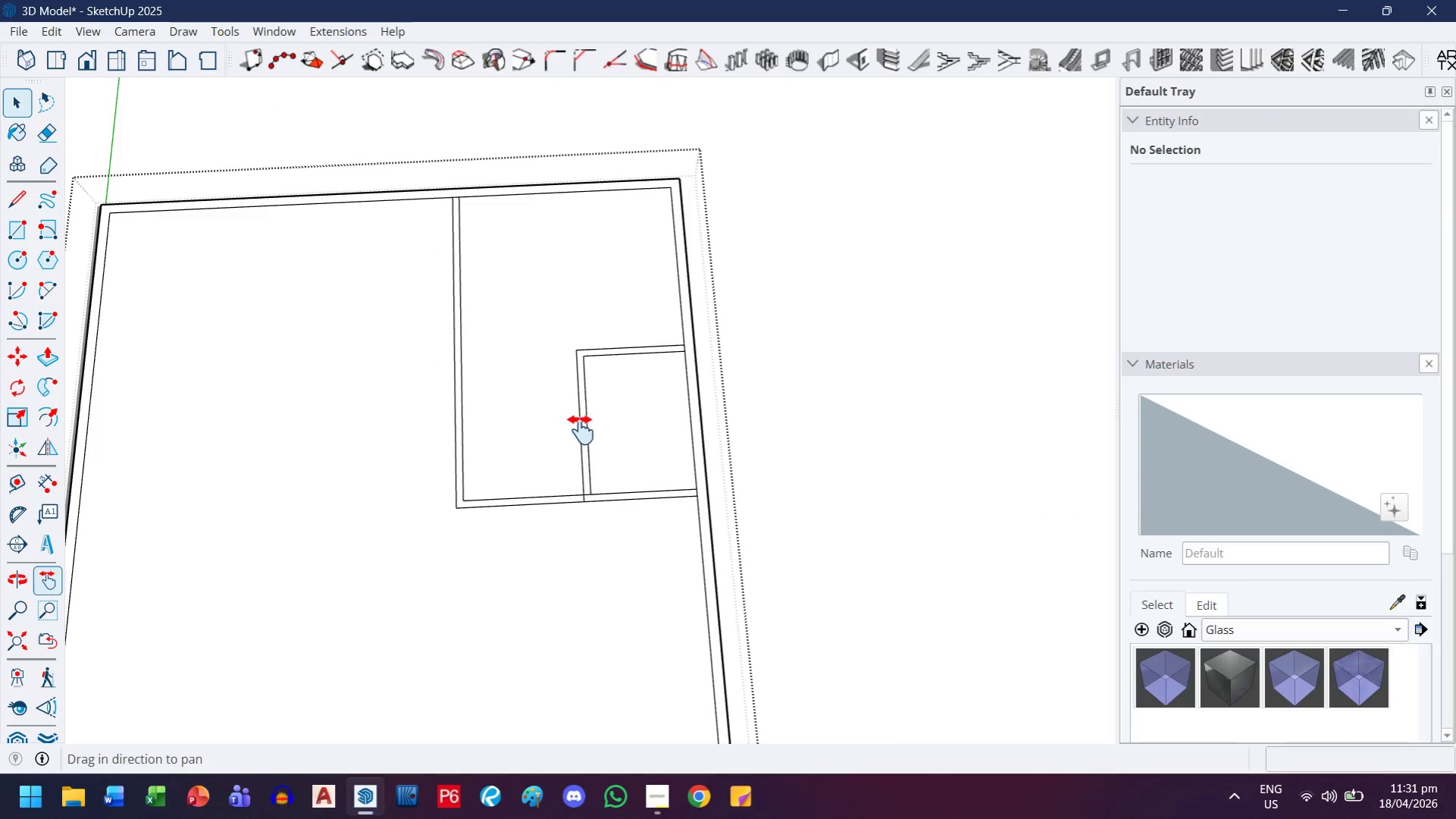 
left_click_drag(start_coordinate=[581, 430], to_coordinate=[585, 503])
 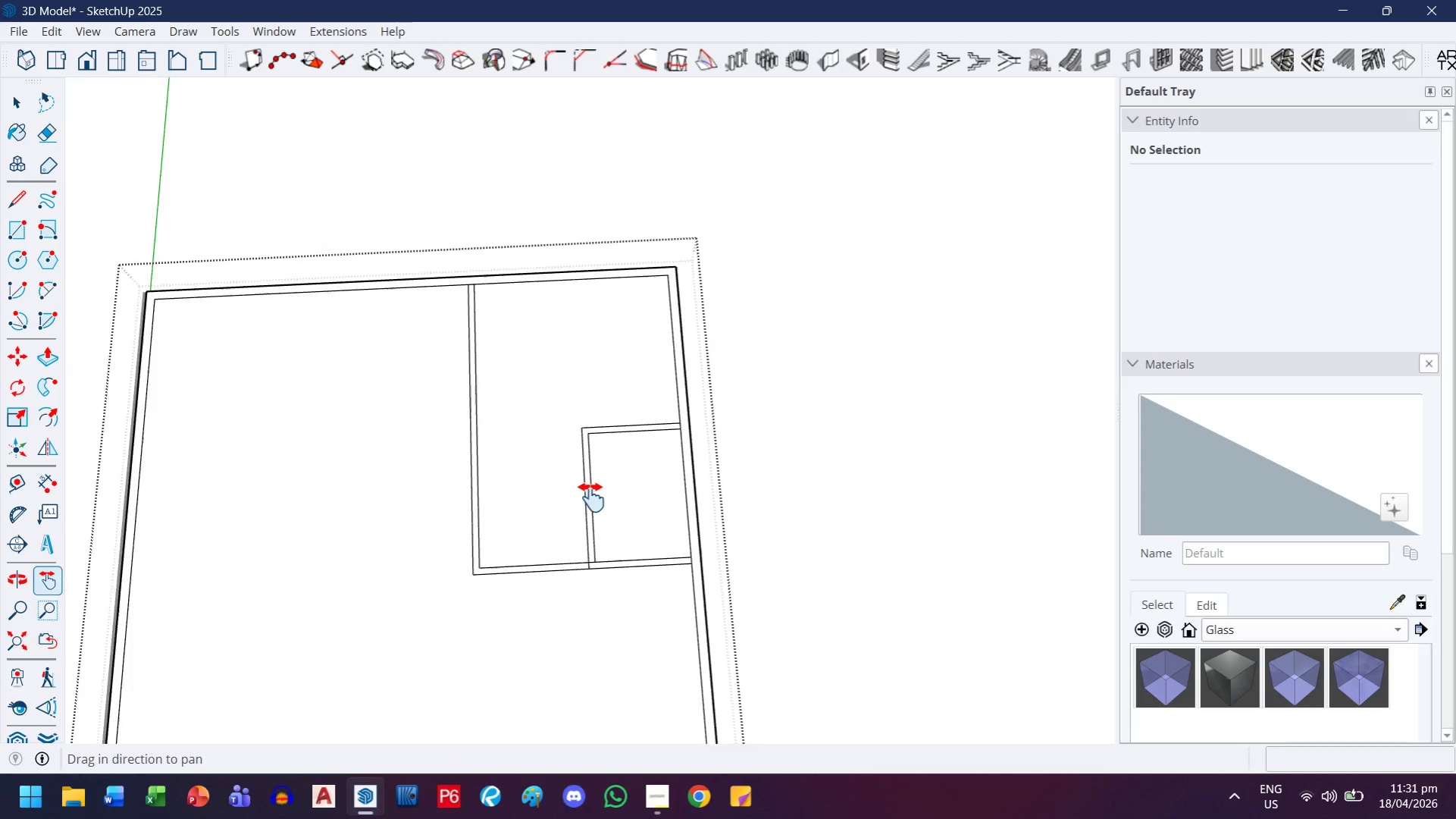 
scroll: coordinate [558, 490], scroll_direction: down, amount: 8.0
 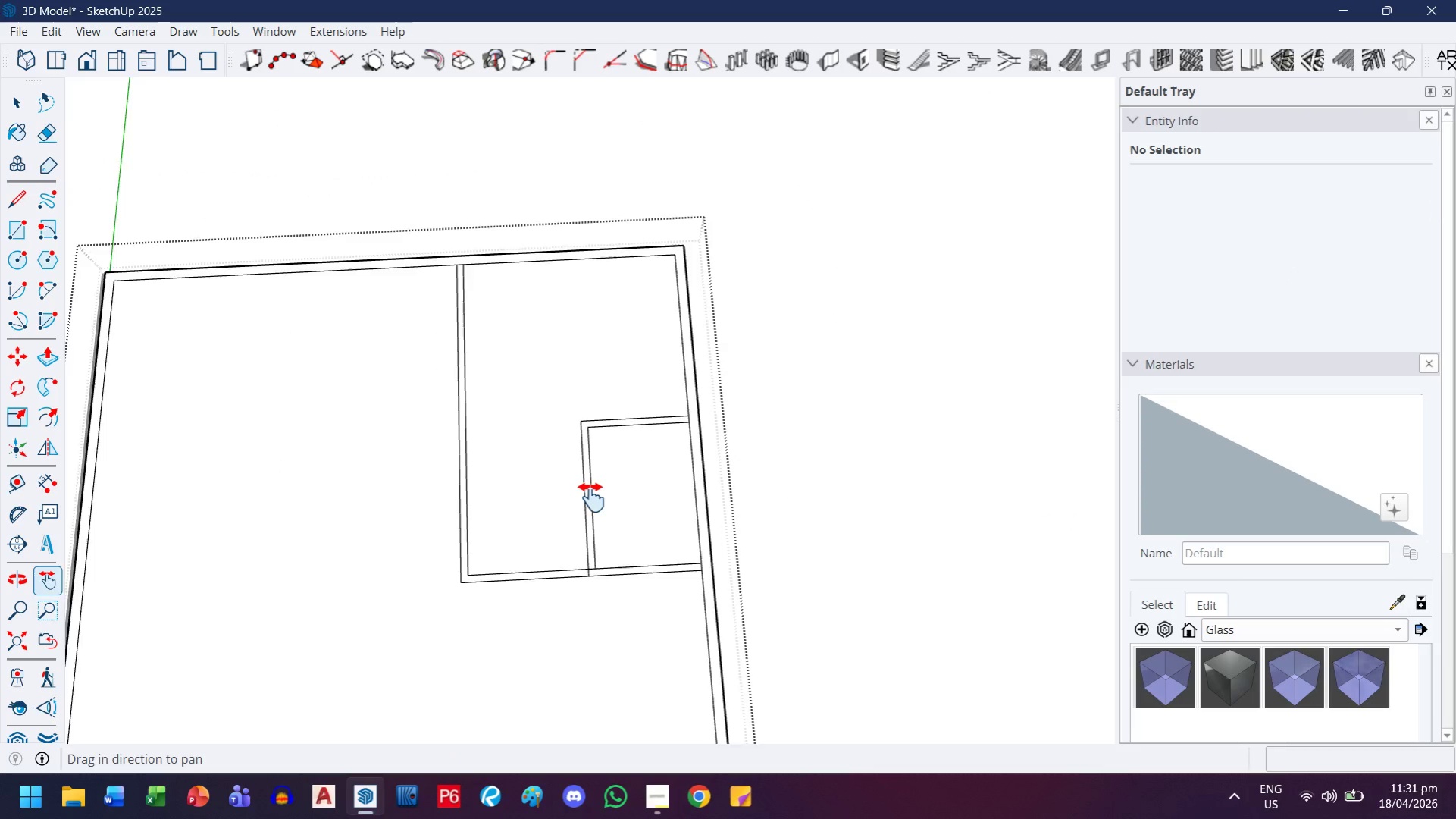 
key(T)
 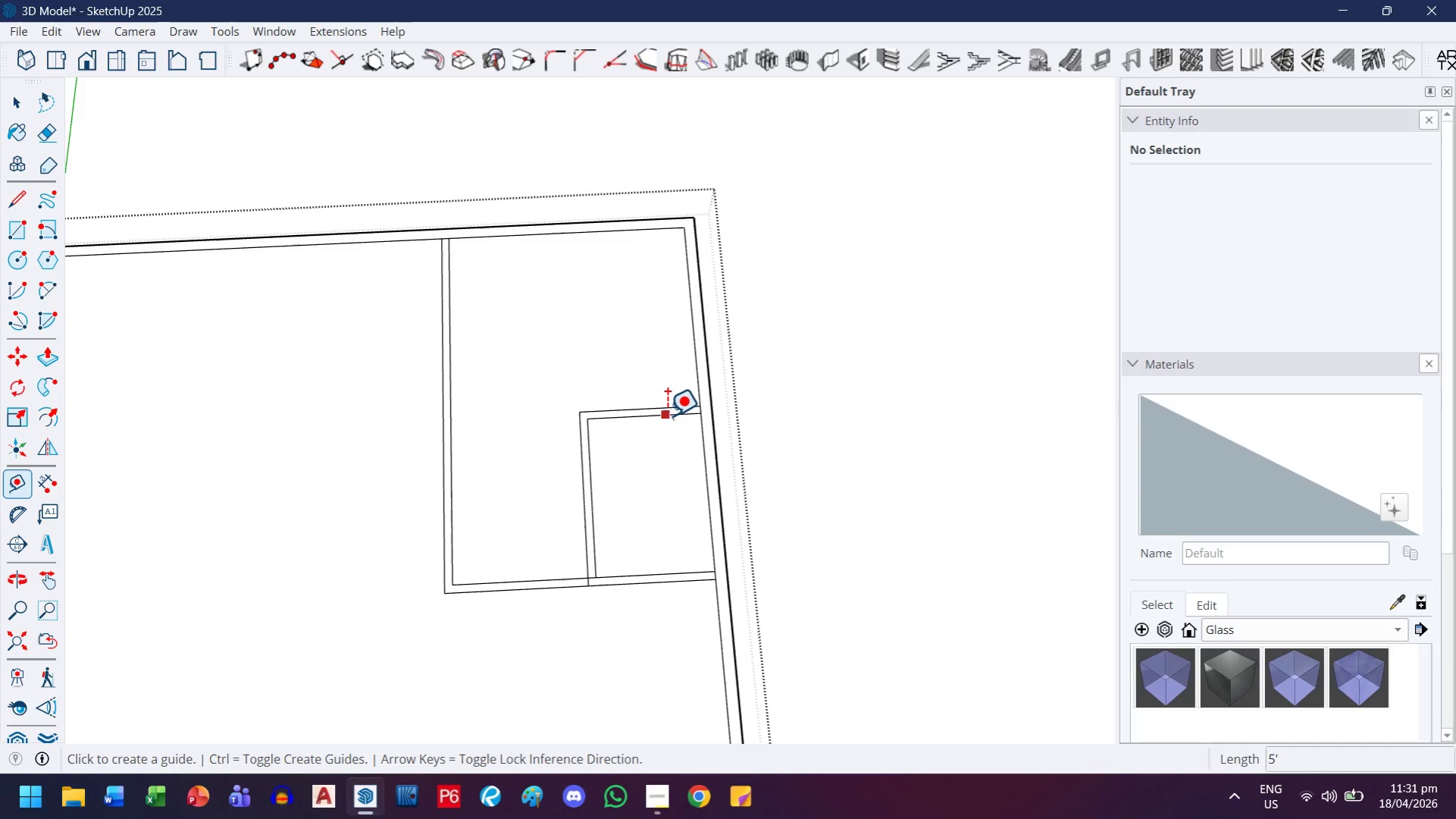 
scroll: coordinate [591, 497], scroll_direction: up, amount: 1.0
 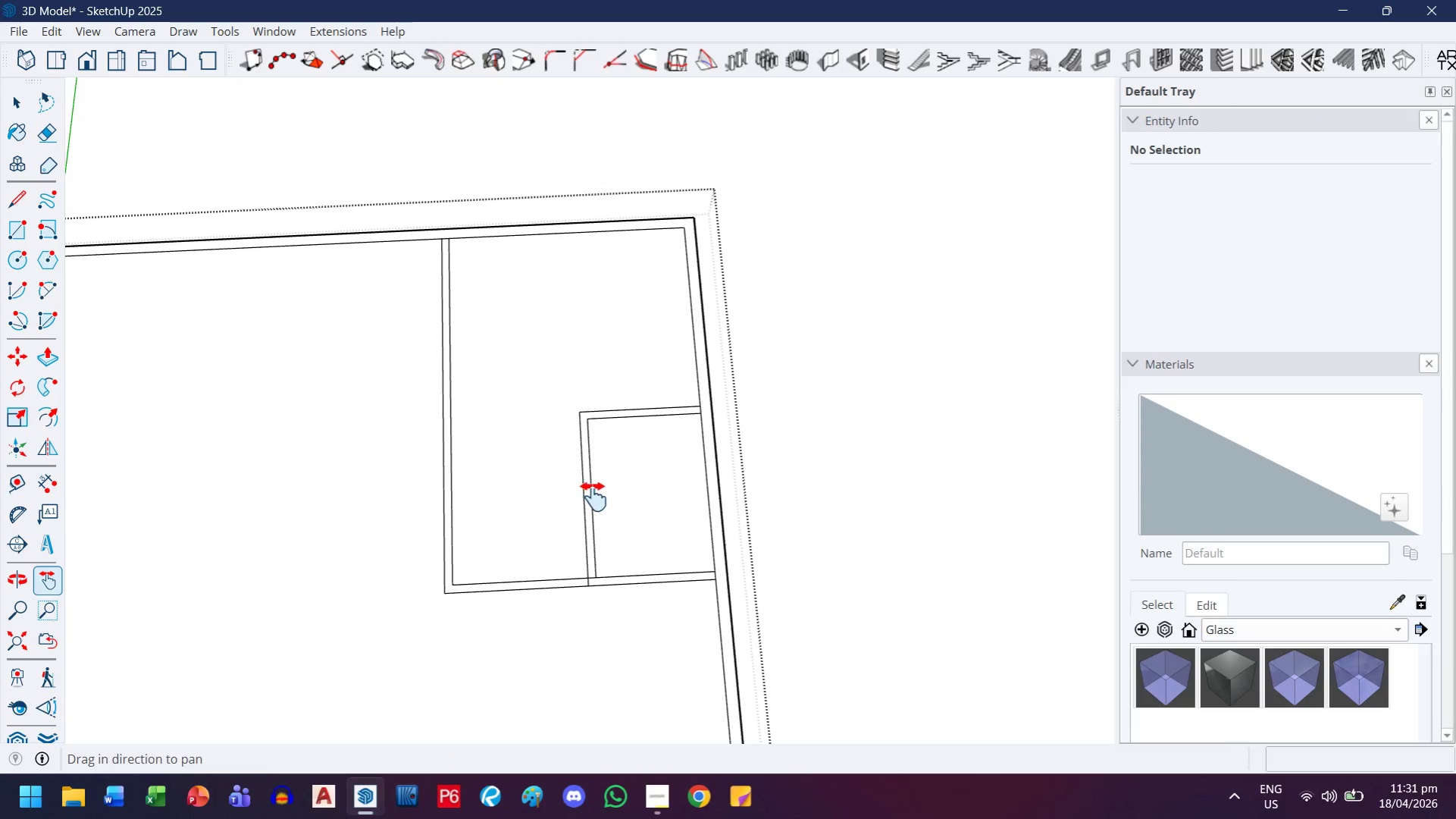 
left_click([666, 416])
 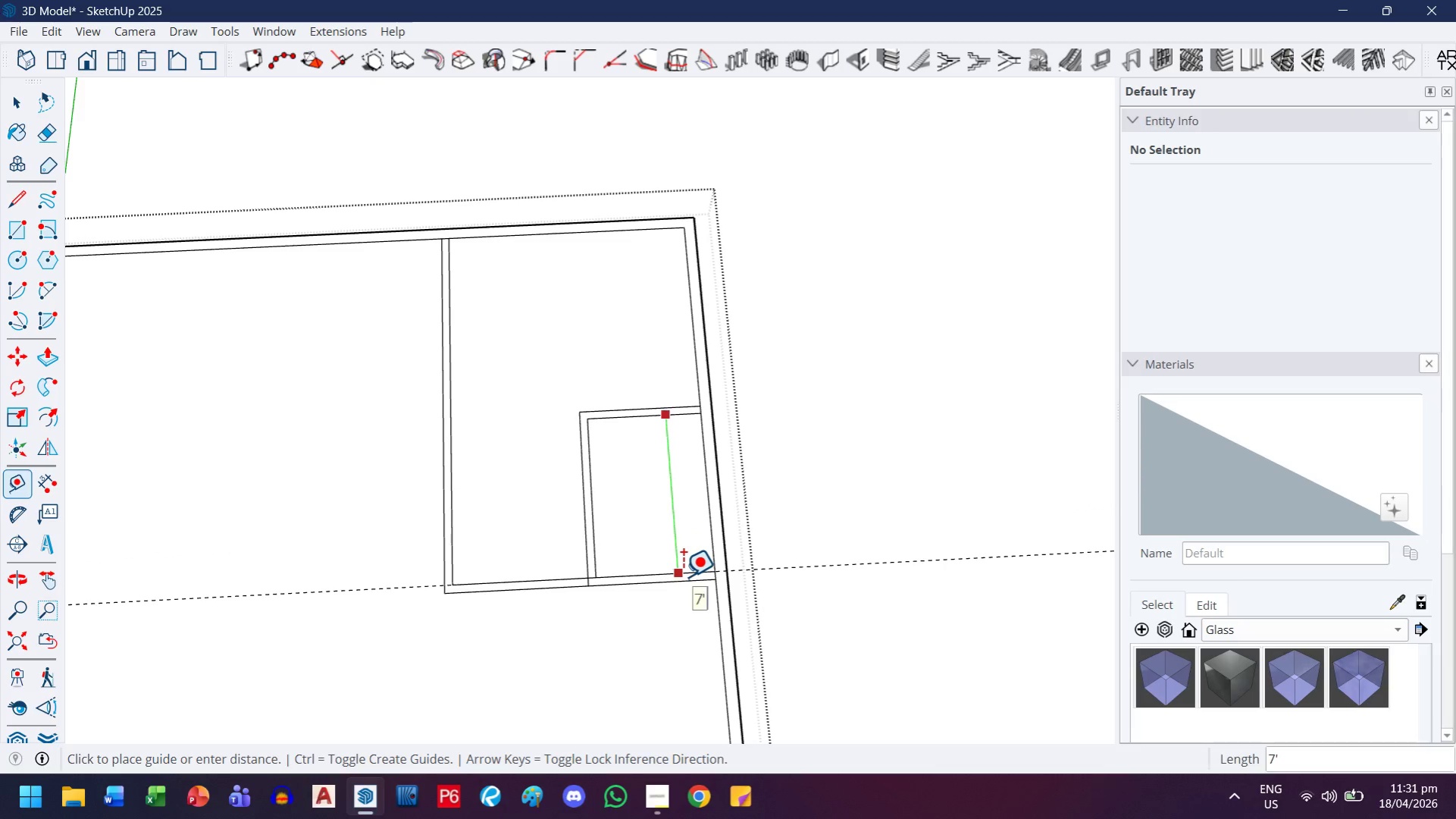 
key(Escape)
 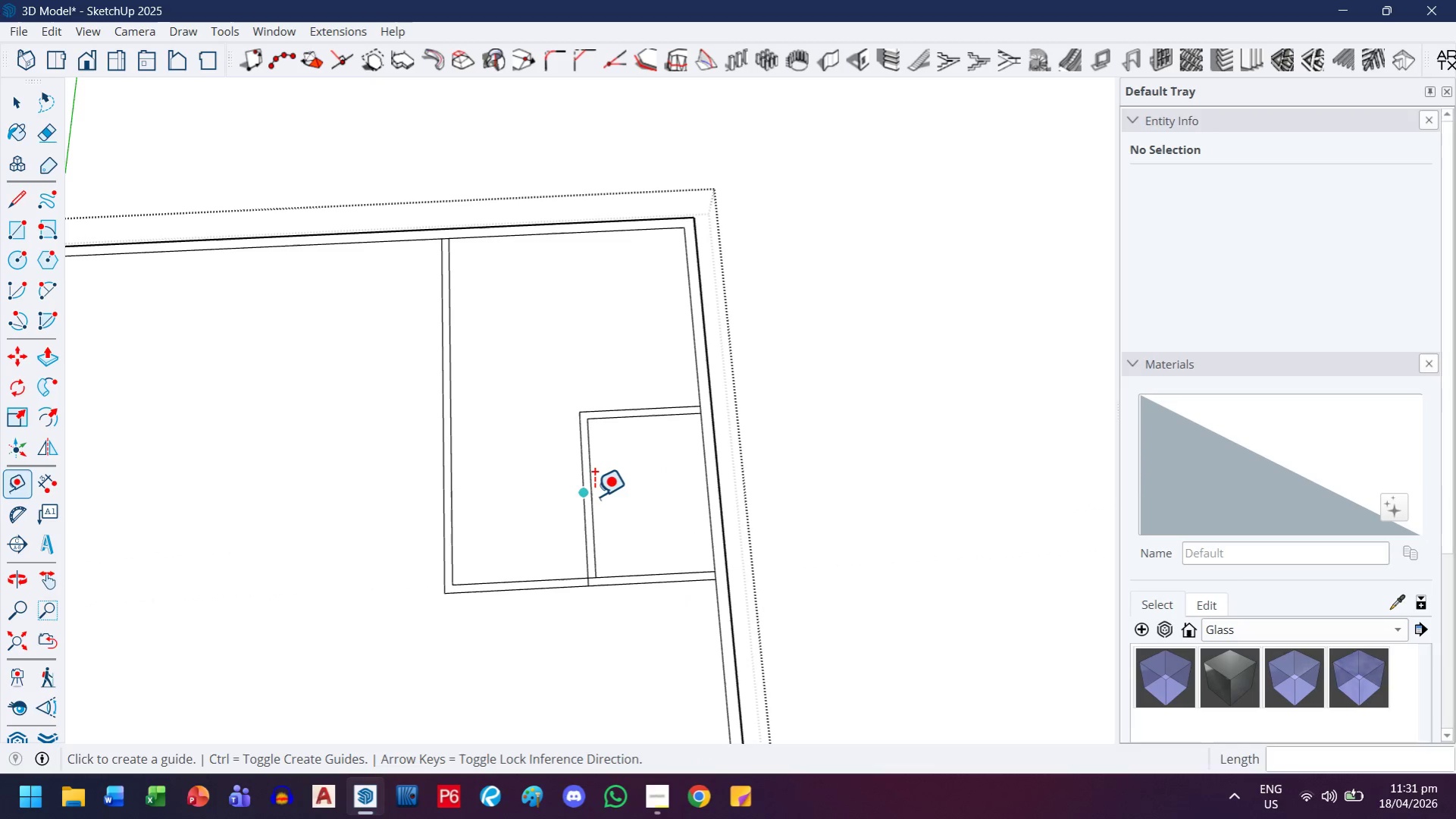 
left_click([593, 495])
 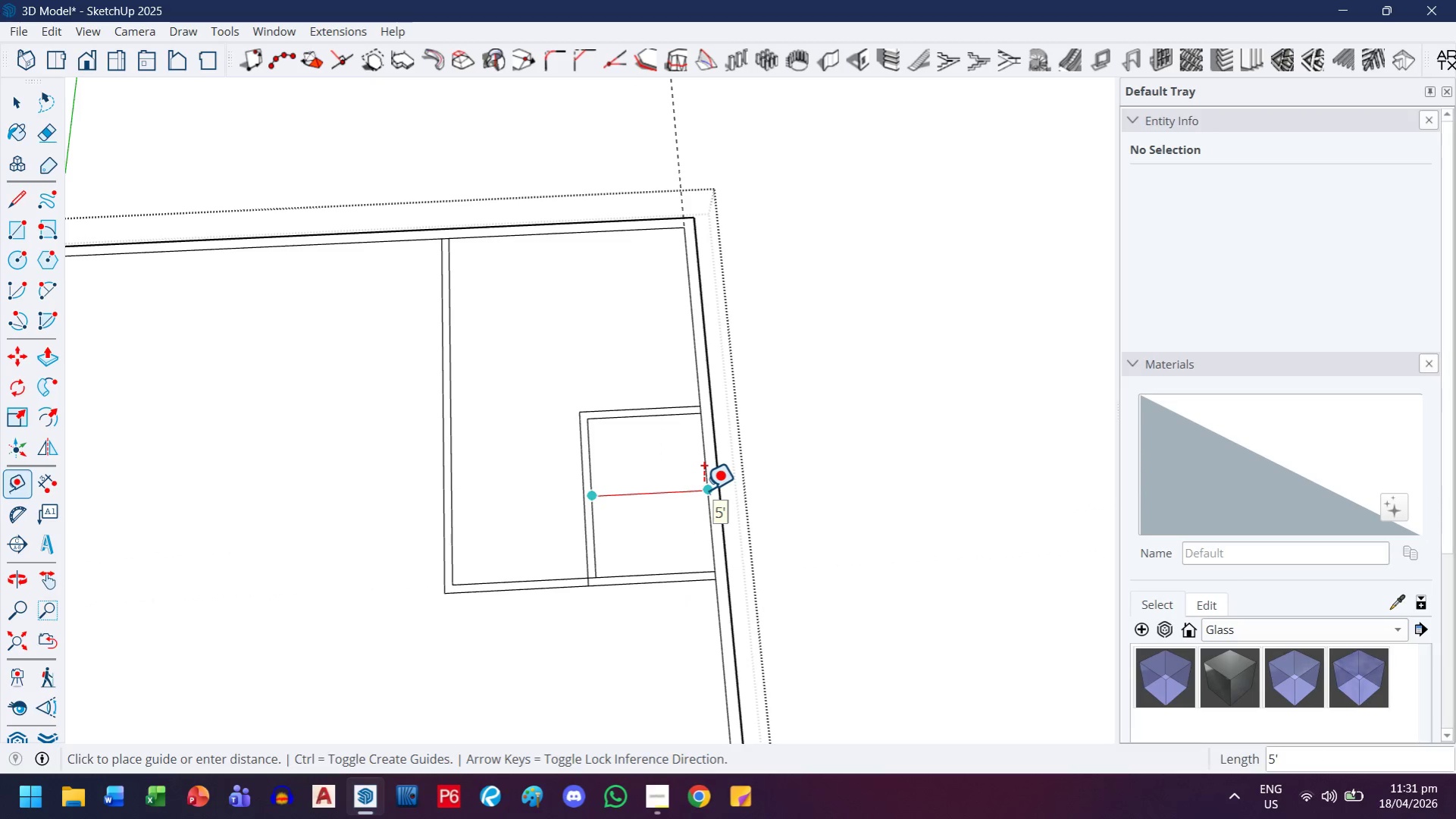 
key(Escape)
 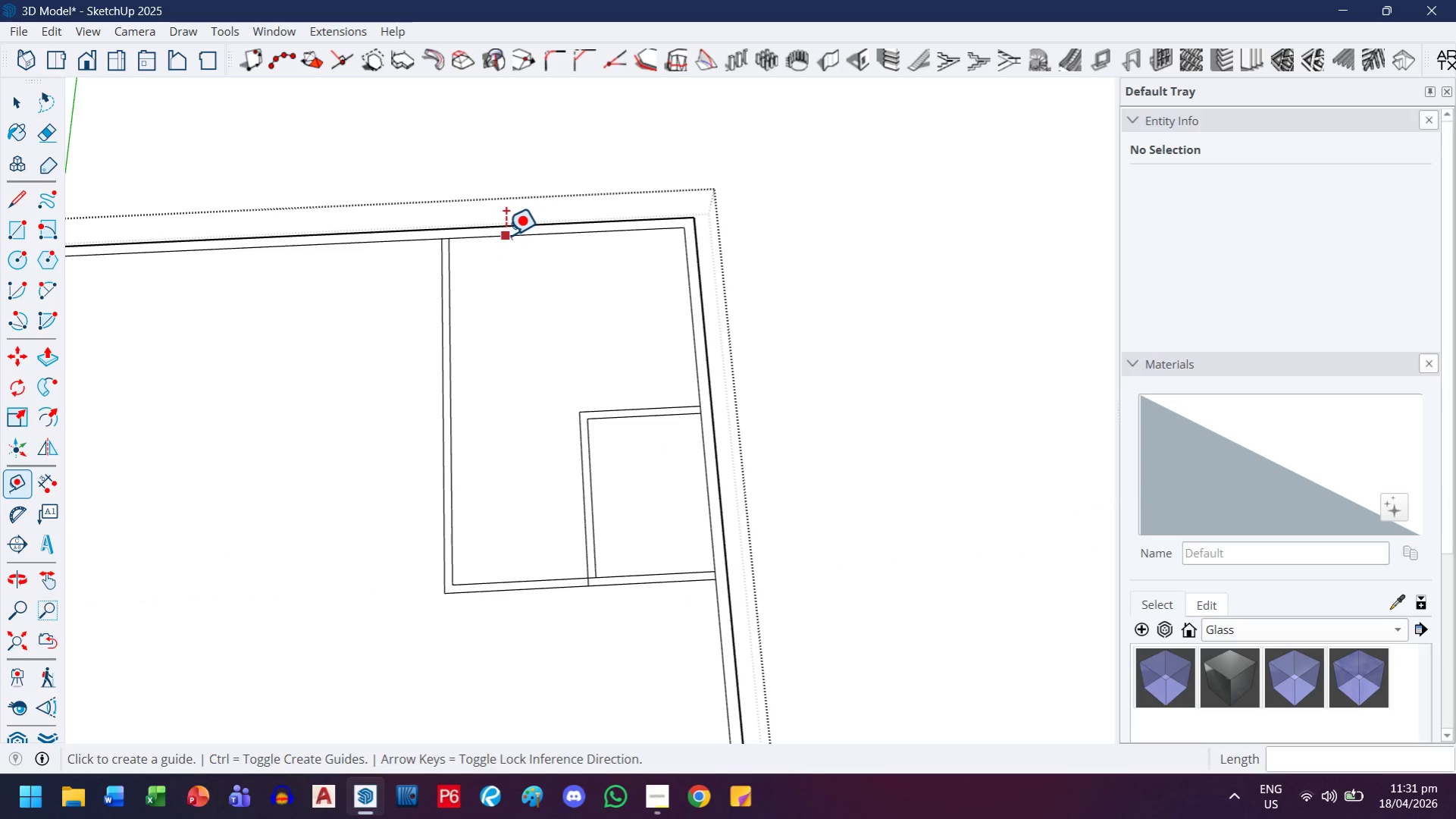 
left_click([506, 234])
 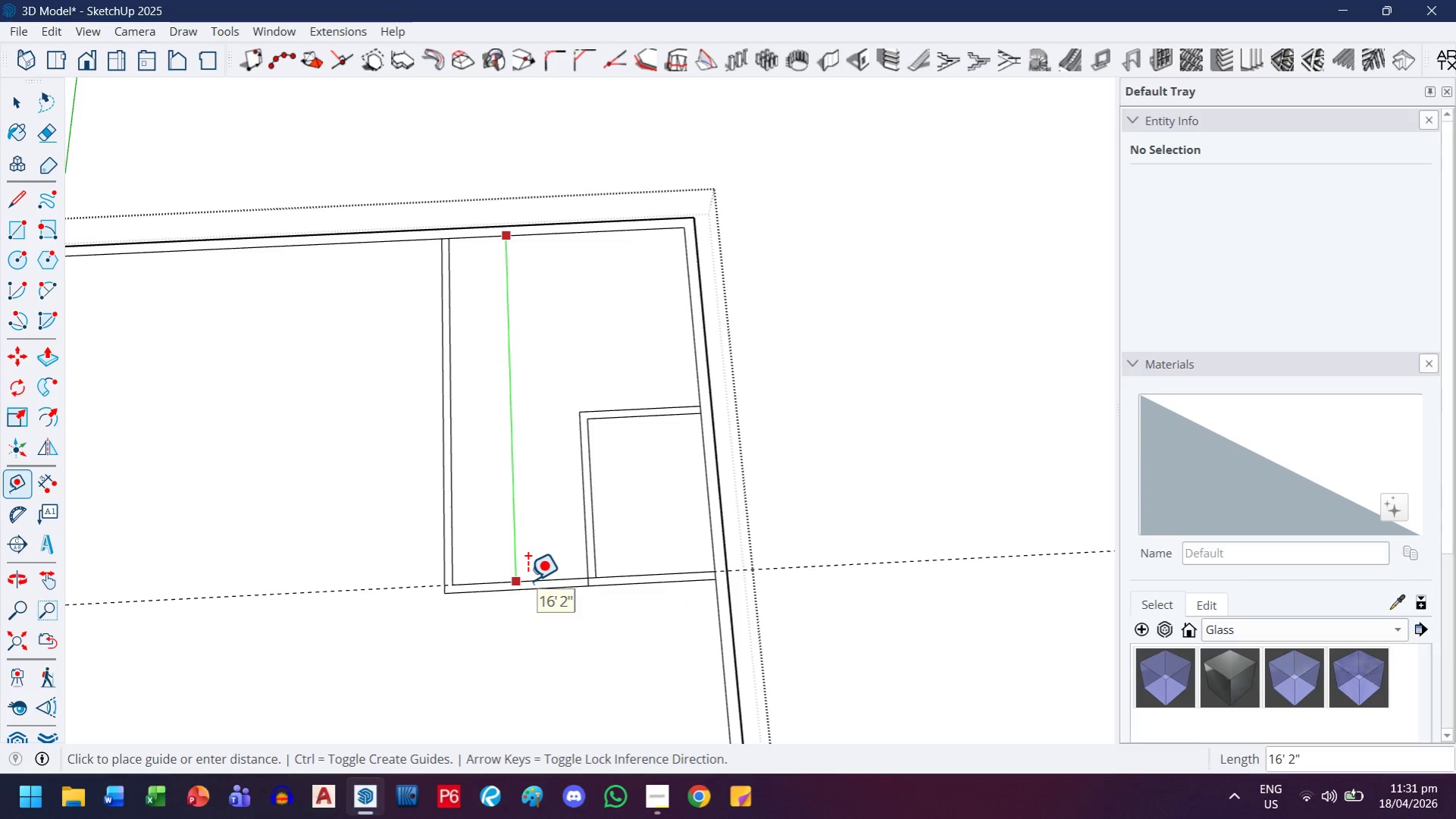 
key(Escape)
 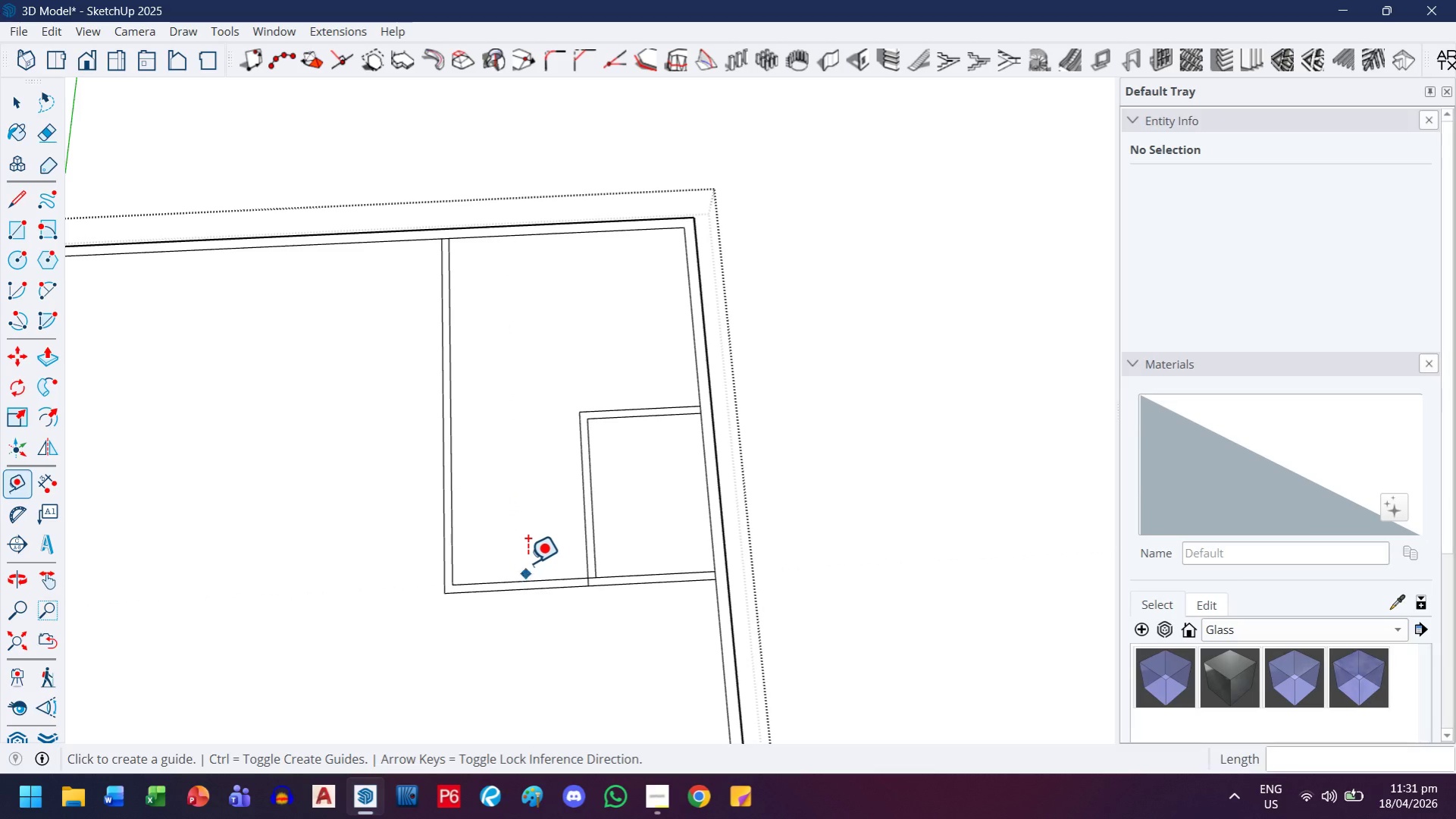 
key(H)
 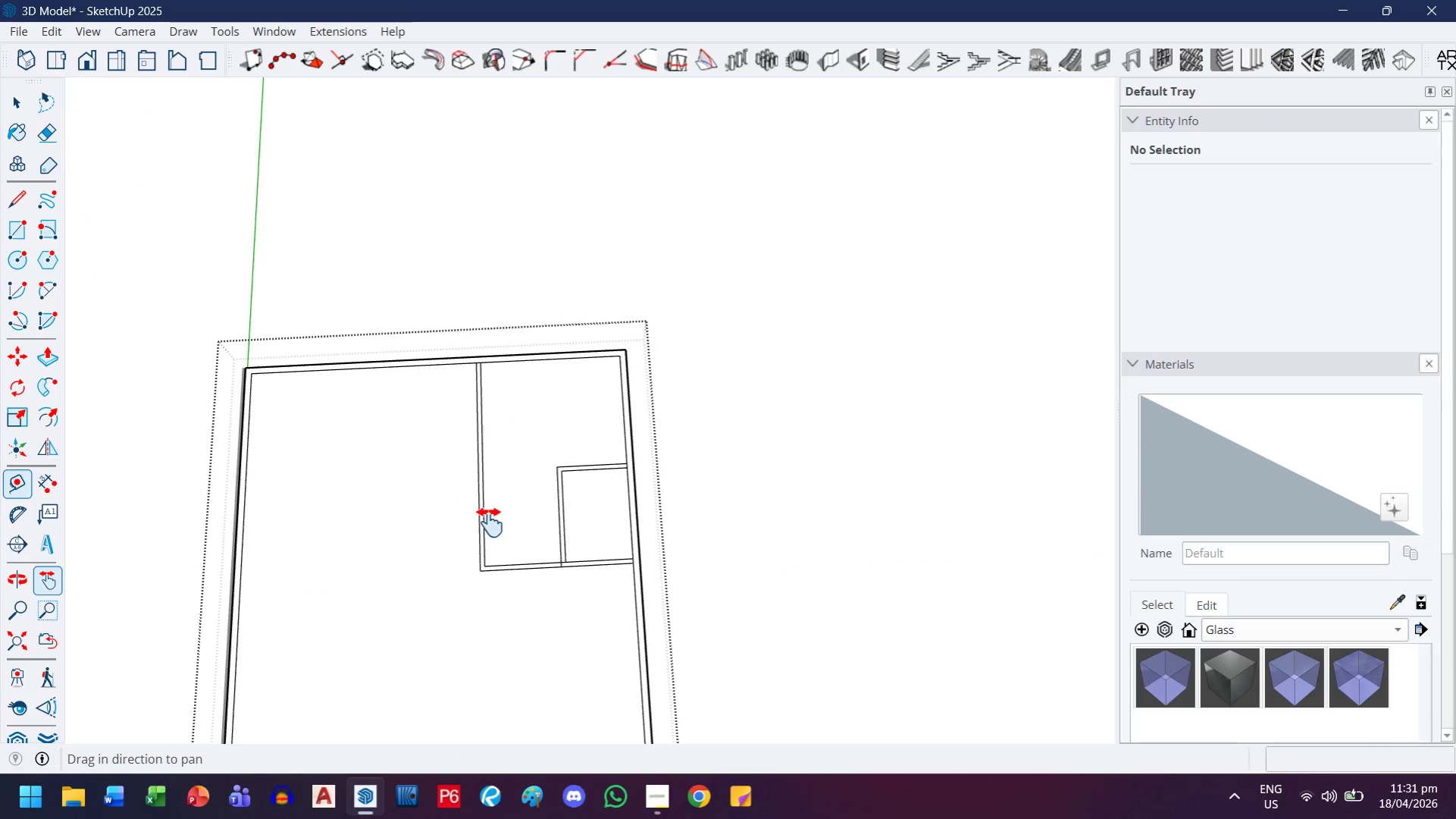 
left_click_drag(start_coordinate=[479, 515], to_coordinate=[524, 534])
 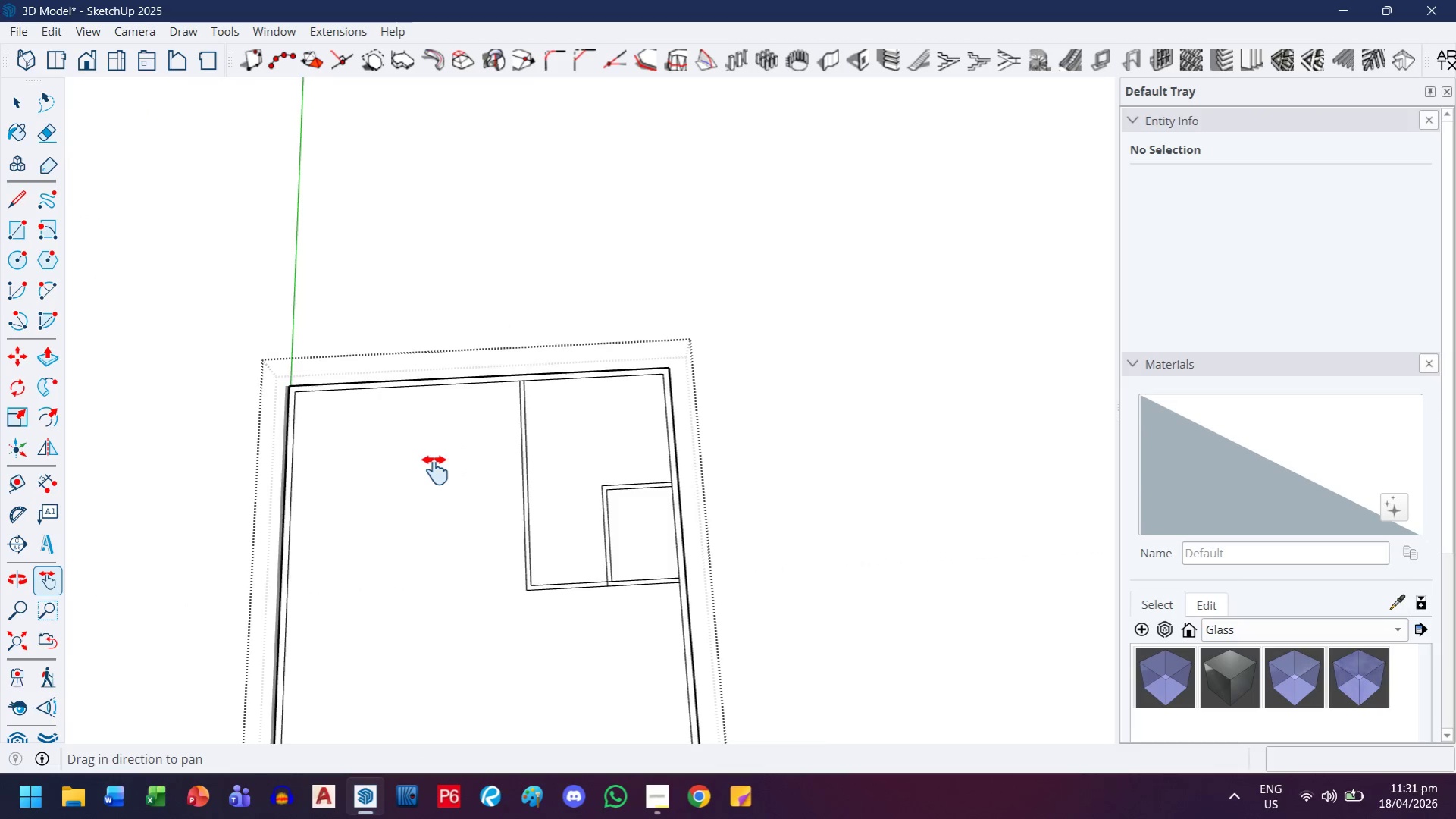 
scroll: coordinate [526, 534], scroll_direction: down, amount: 7.0
 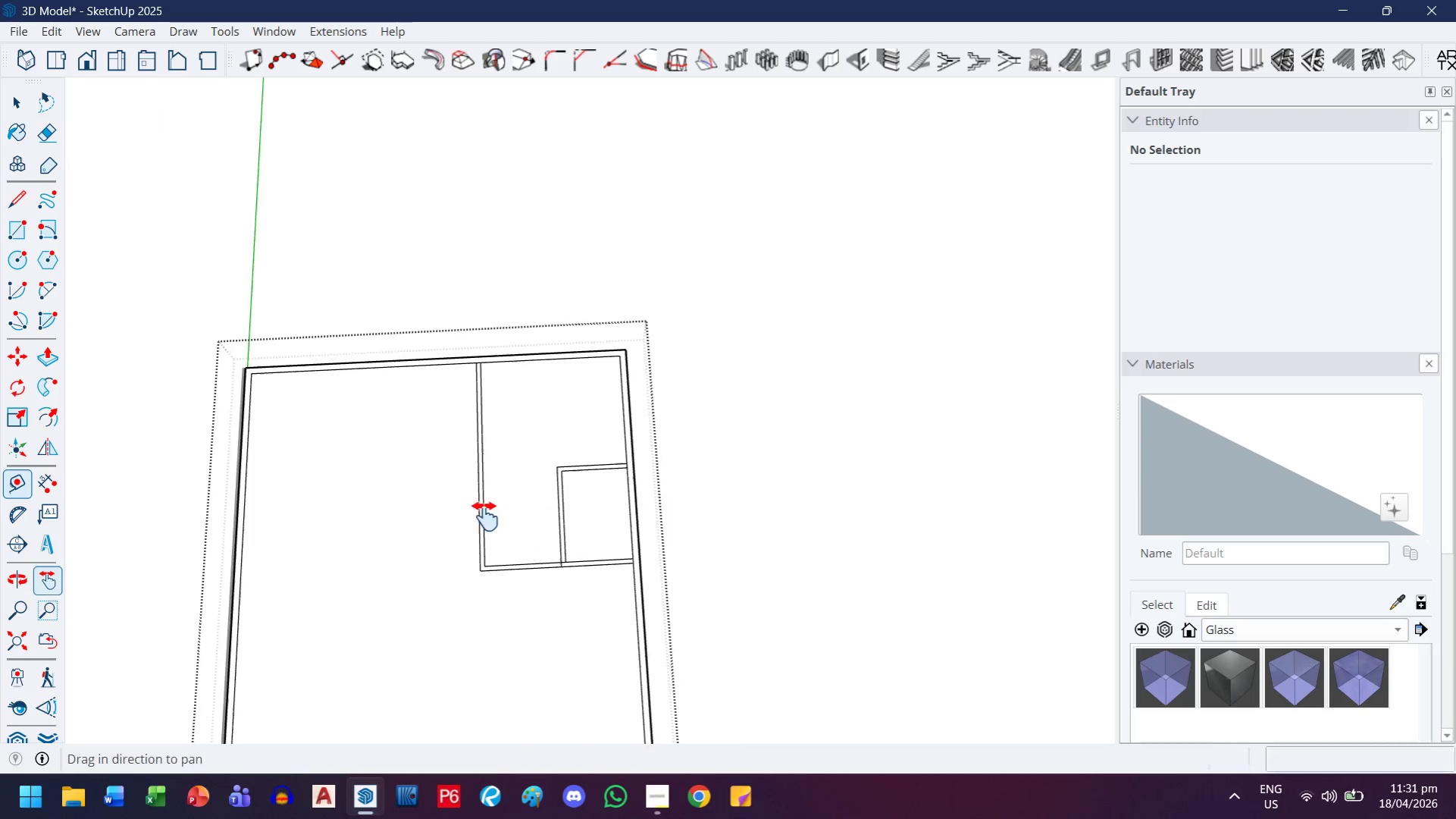 
scroll: coordinate [435, 470], scroll_direction: up, amount: 4.0
 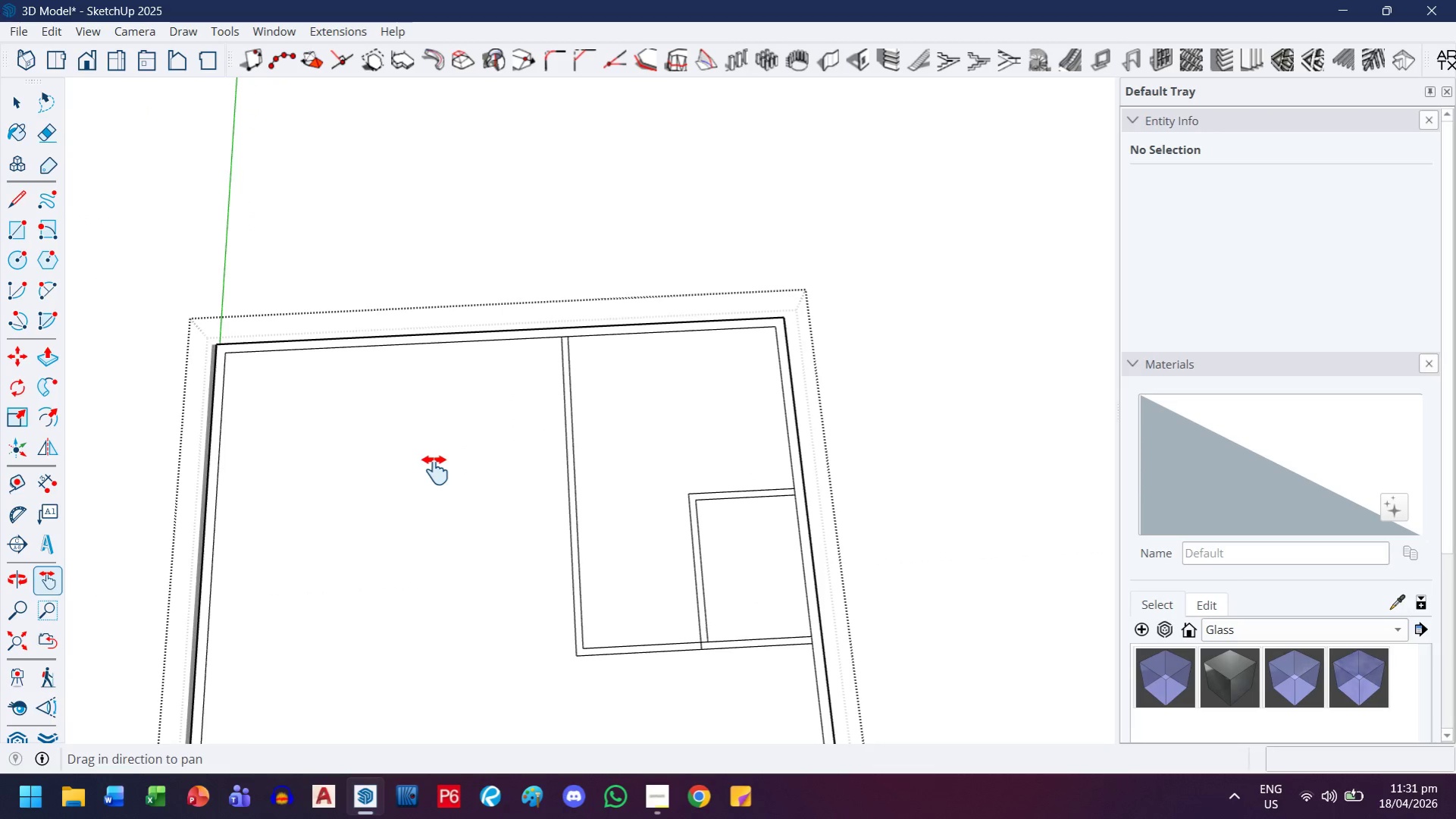 
key(T)
 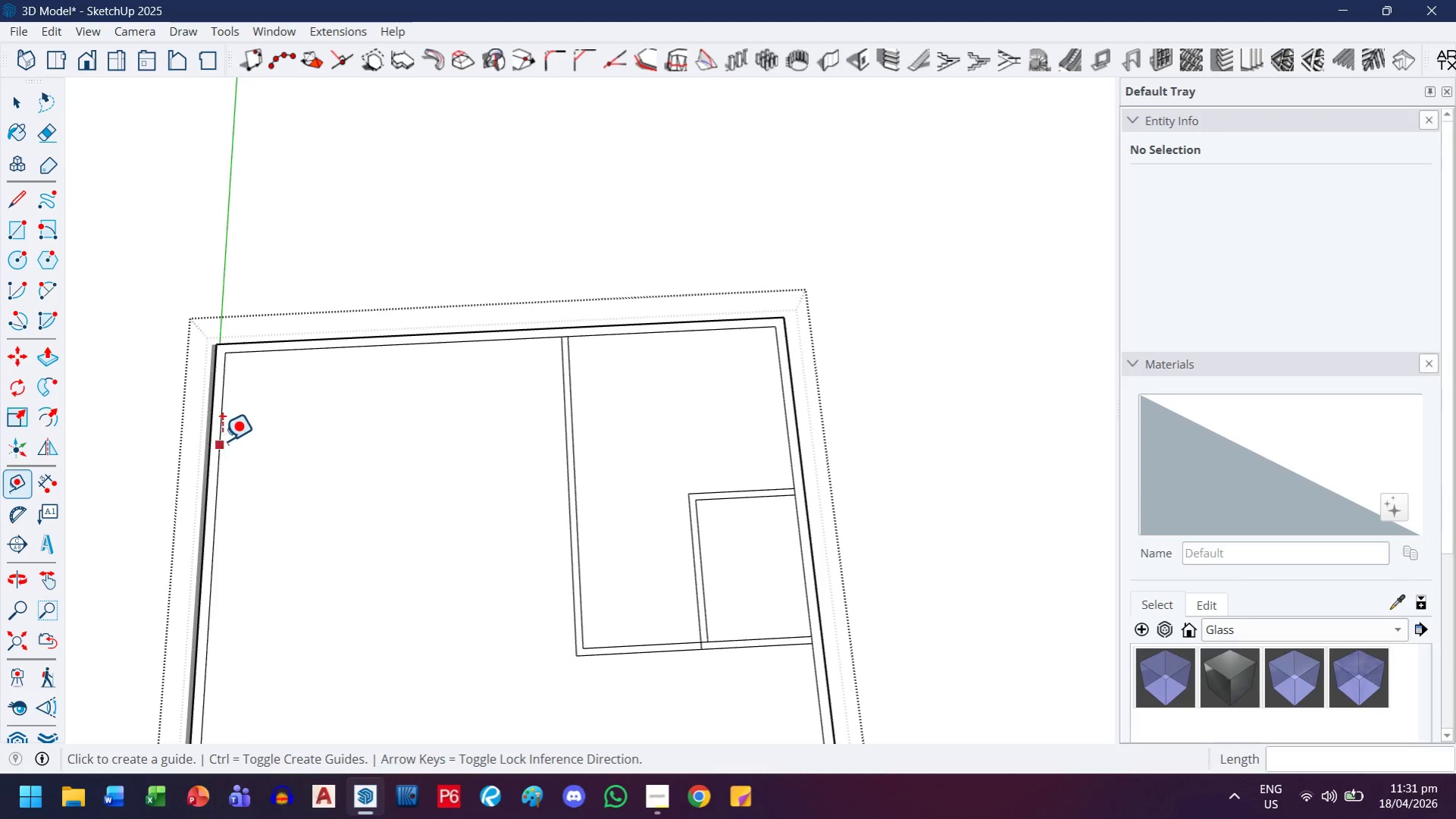 
left_click([216, 436])
 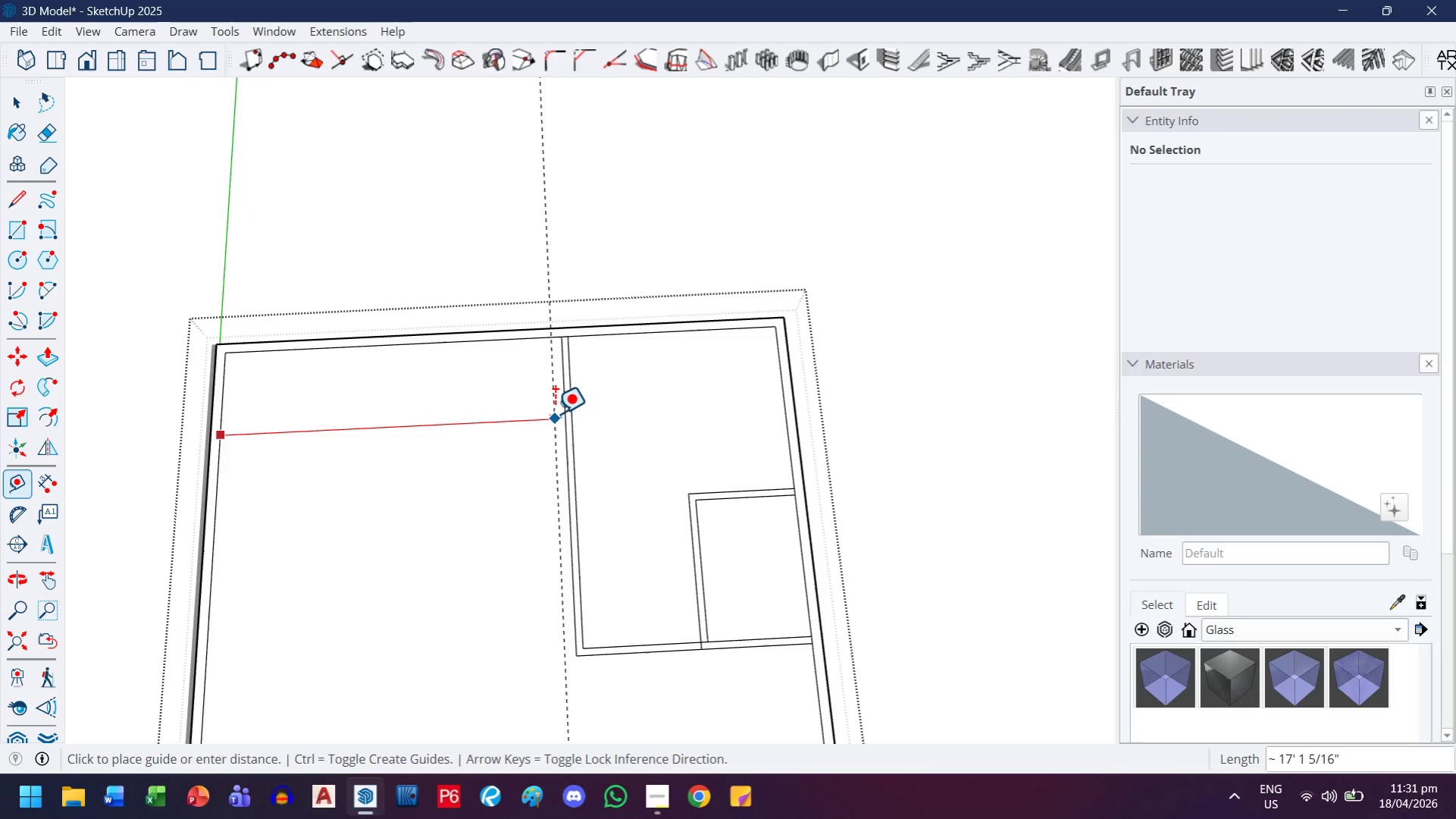 
key(Escape)
 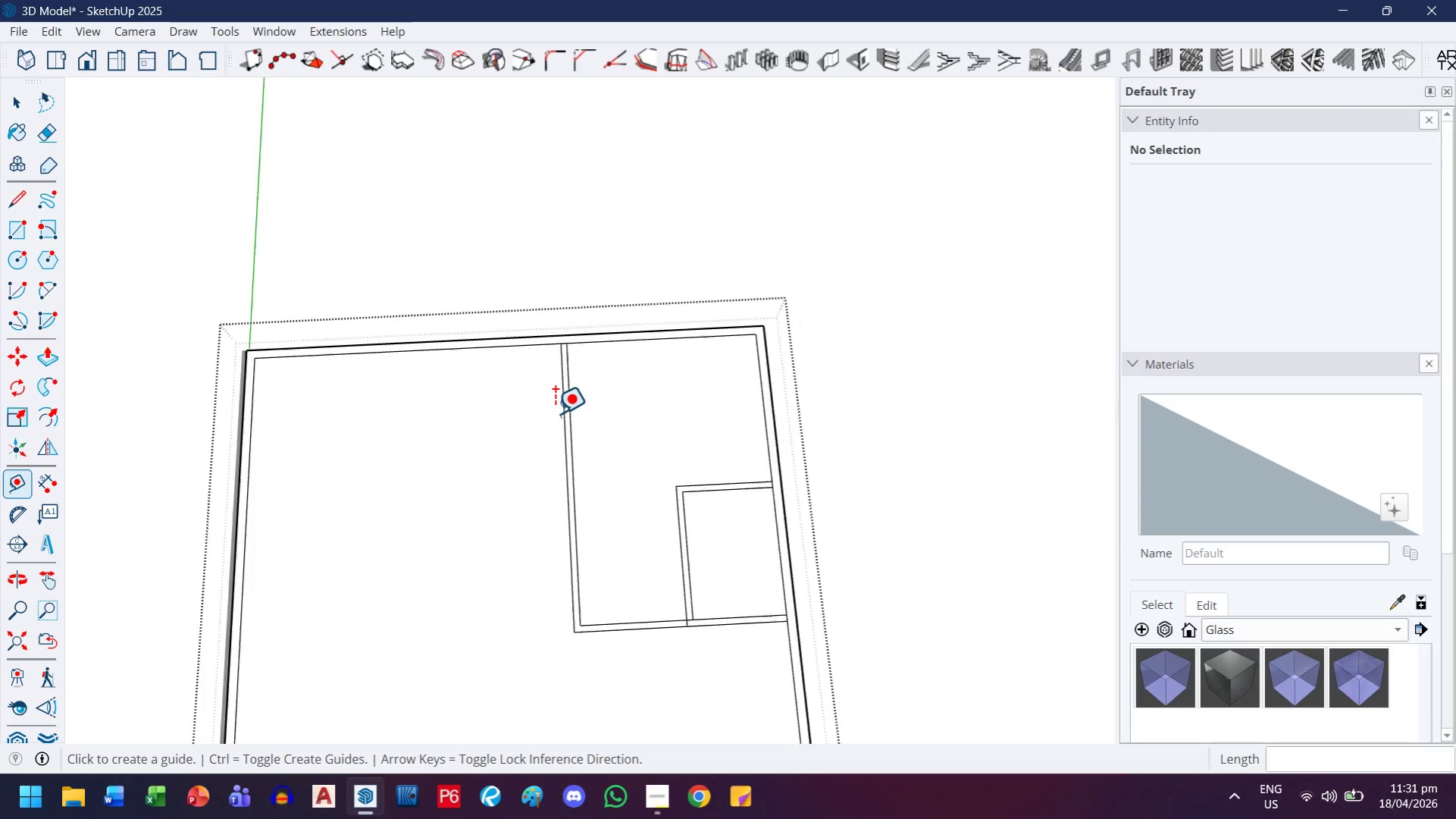 
key(H)
 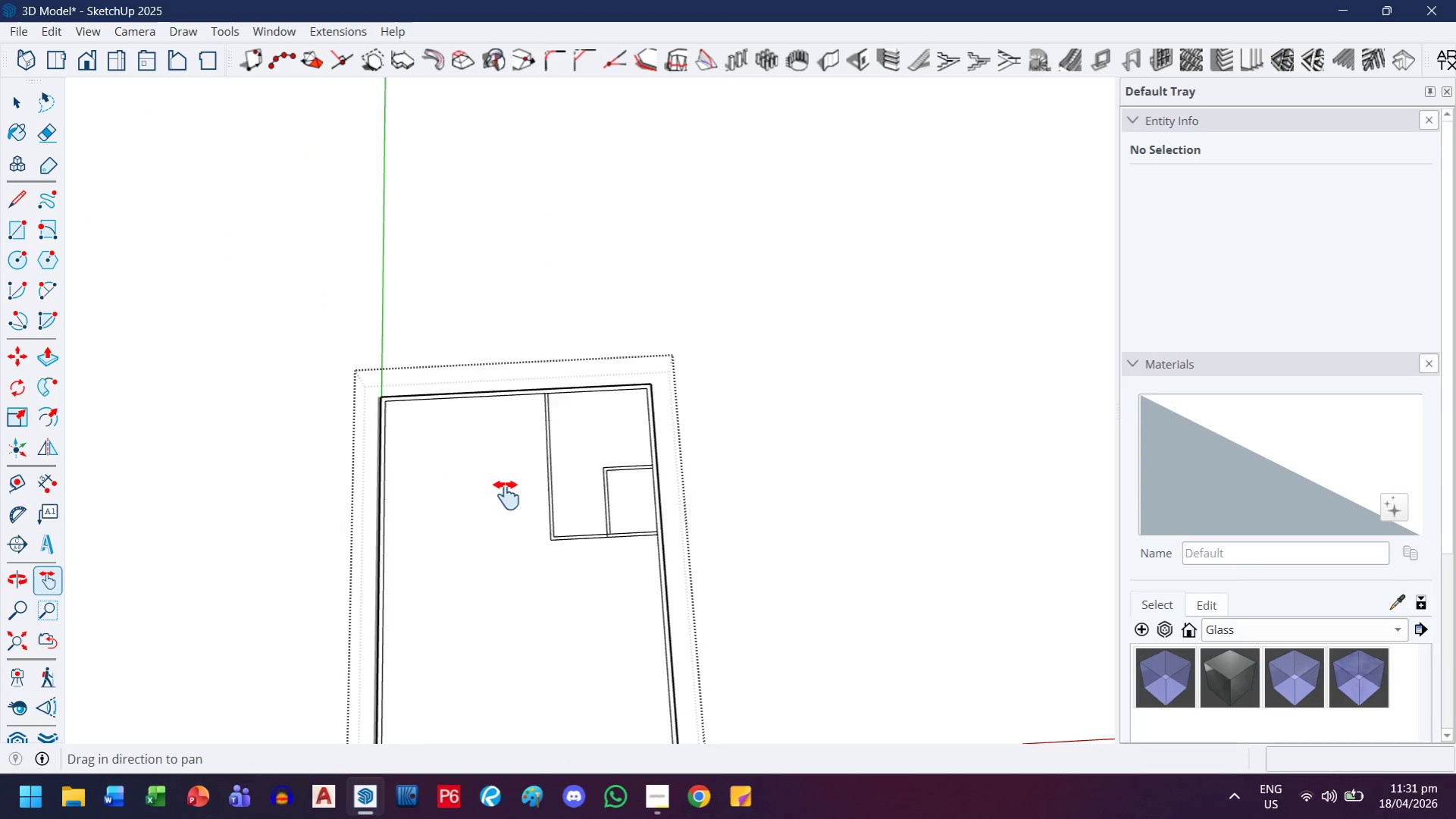 
left_click_drag(start_coordinate=[506, 495], to_coordinate=[569, 322])
 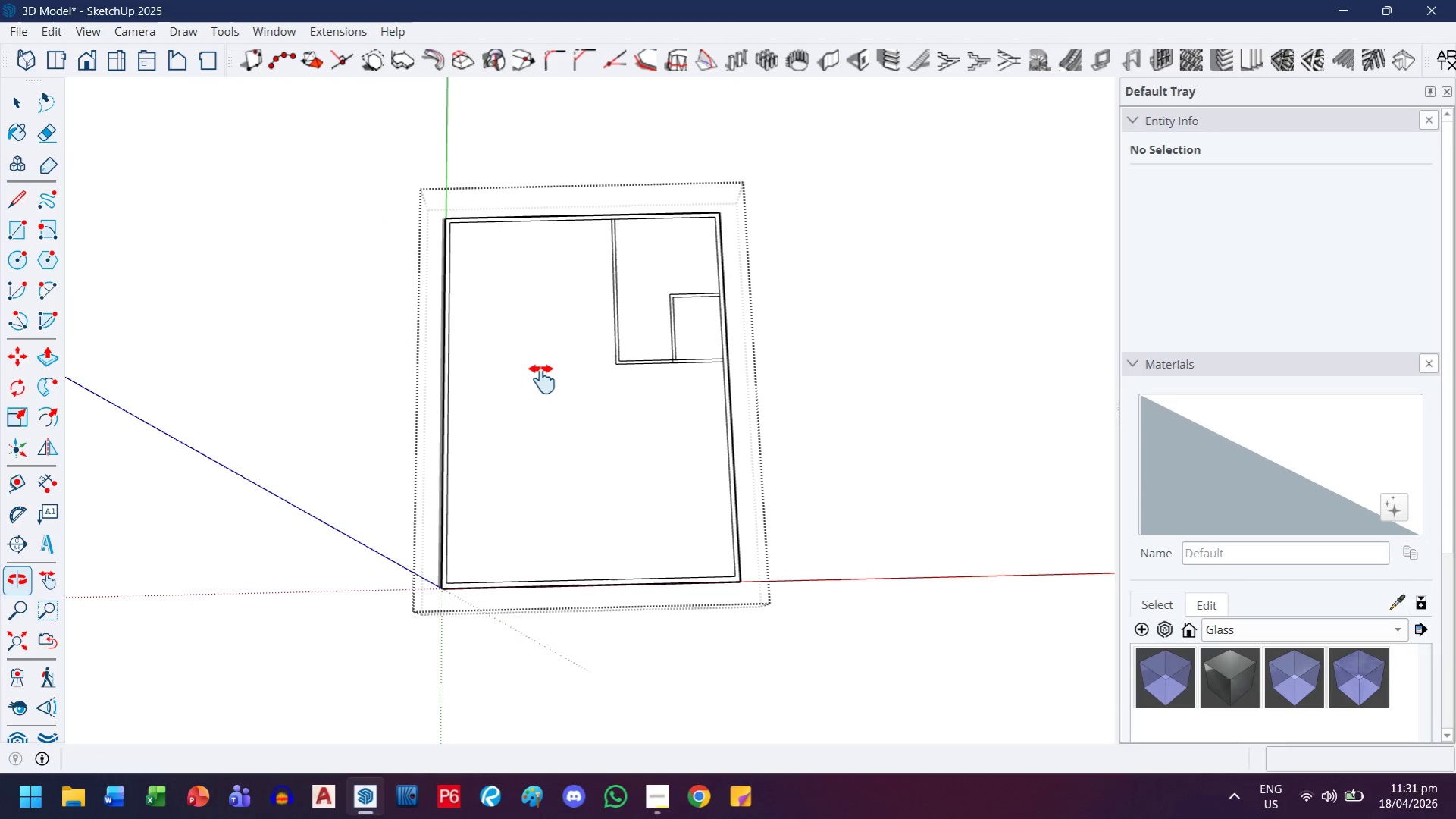 
scroll: coordinate [516, 472], scroll_direction: down, amount: 9.0
 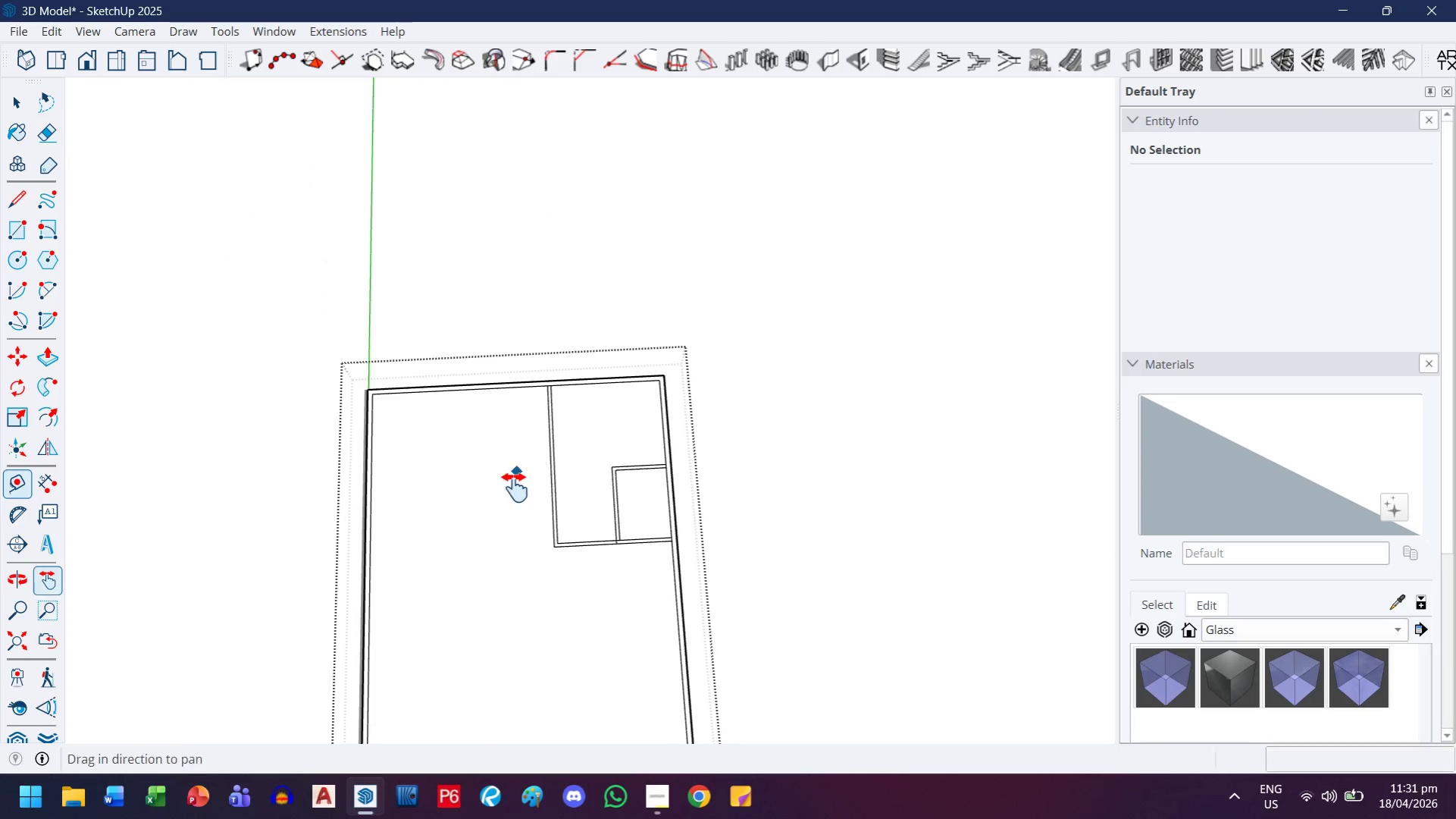 
key(T)
 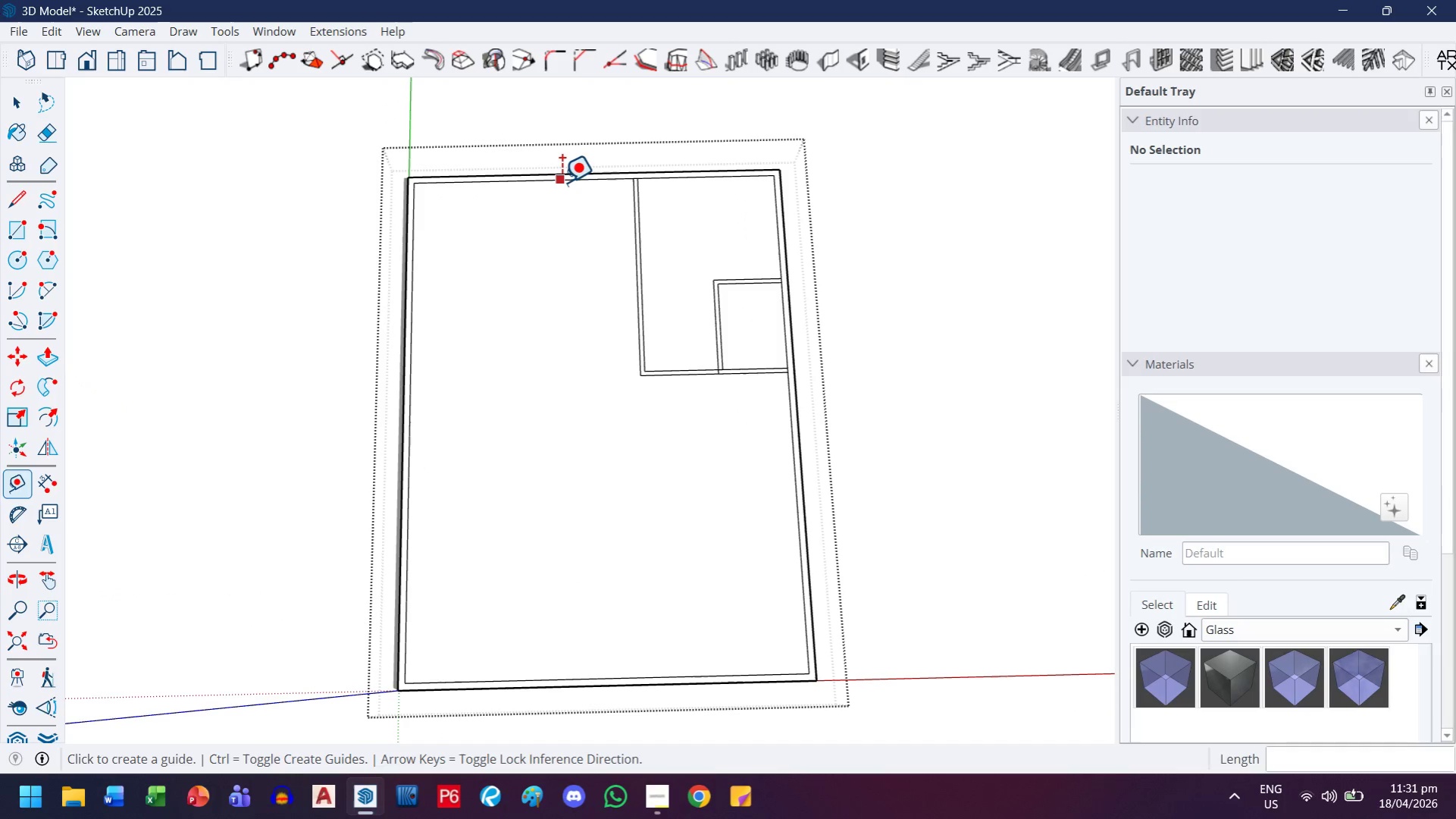 
scroll: coordinate [585, 330], scroll_direction: up, amount: 3.0
 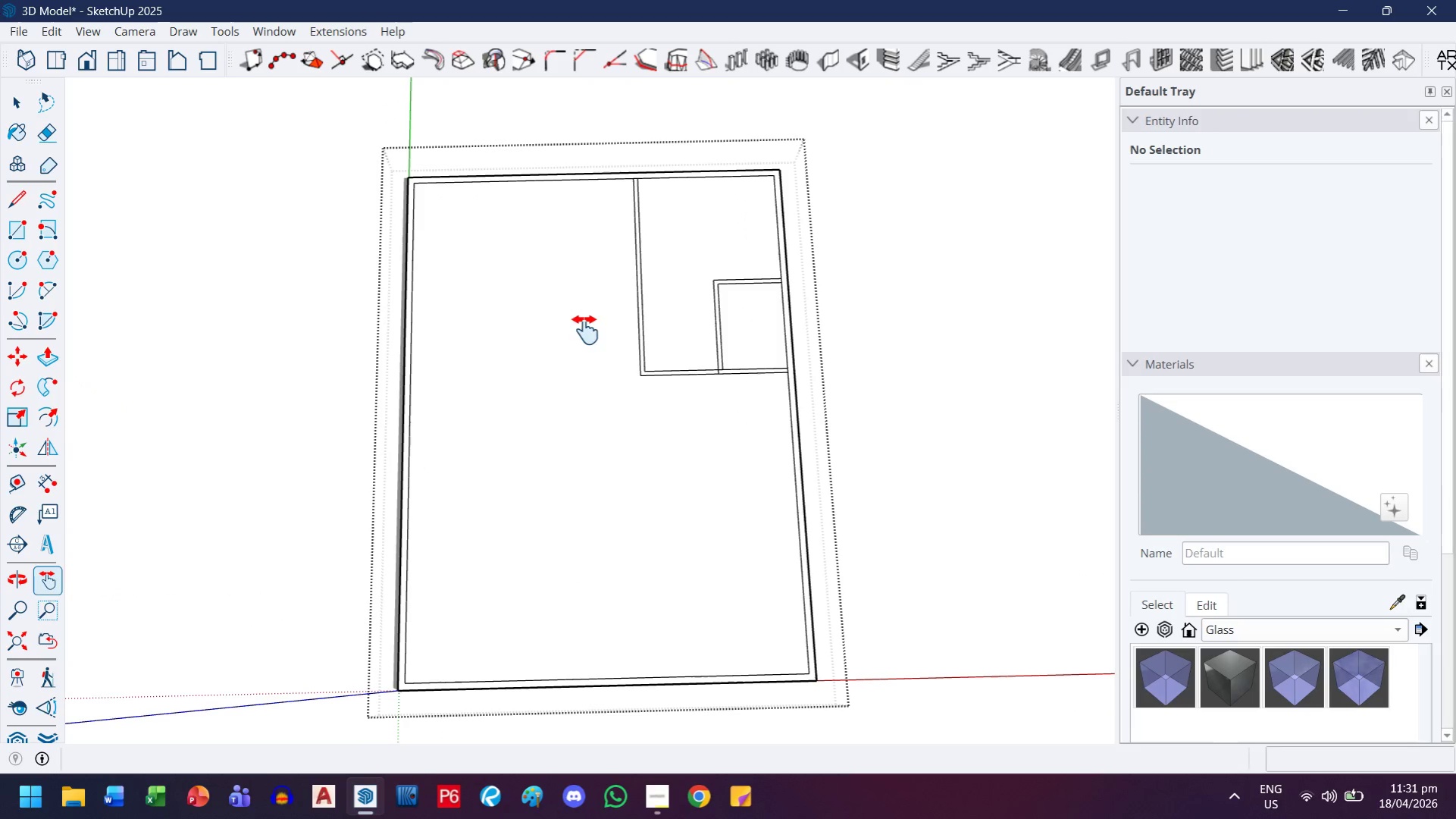 
left_click([561, 182])
 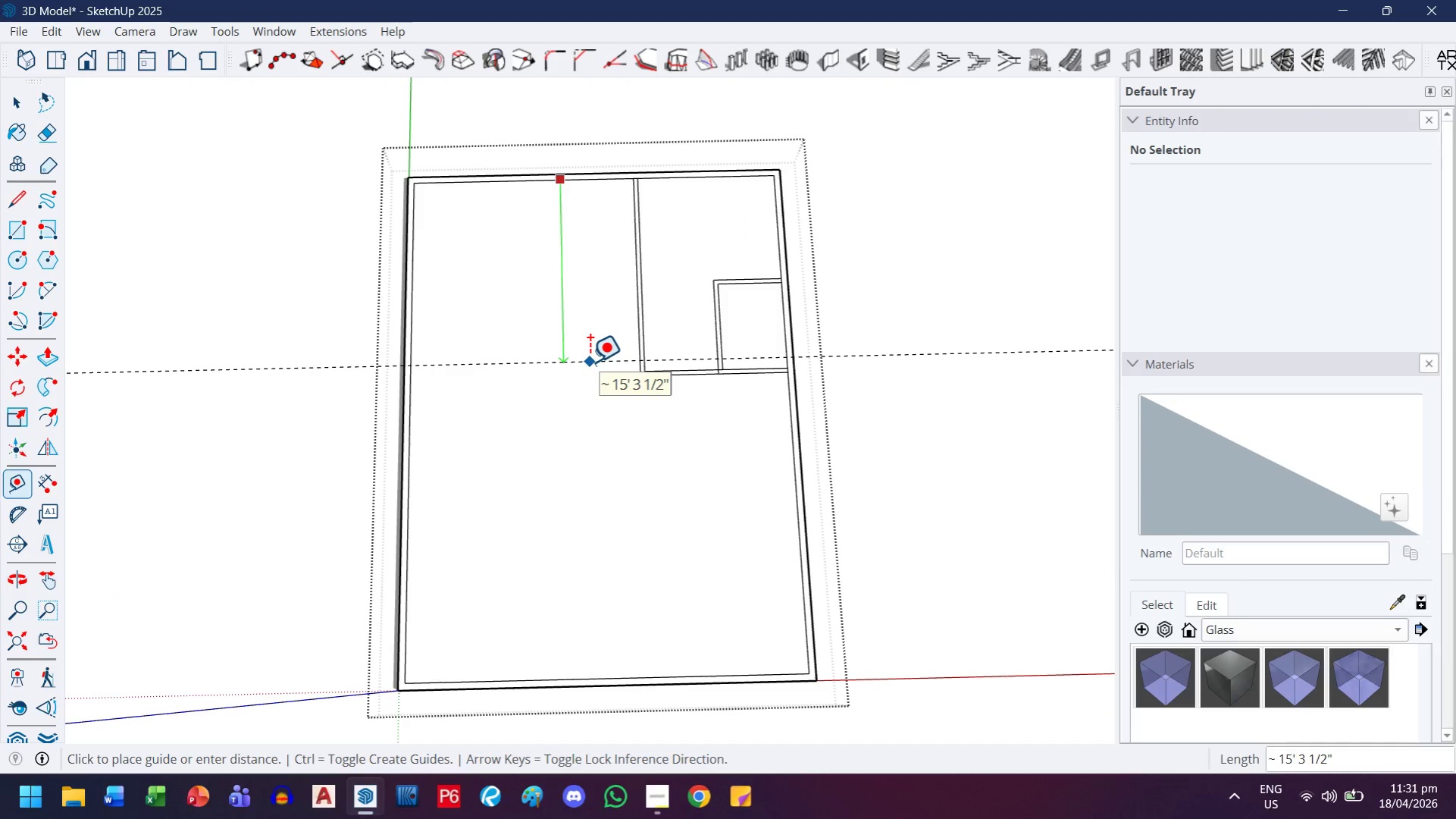 
key(ArrowLeft)
 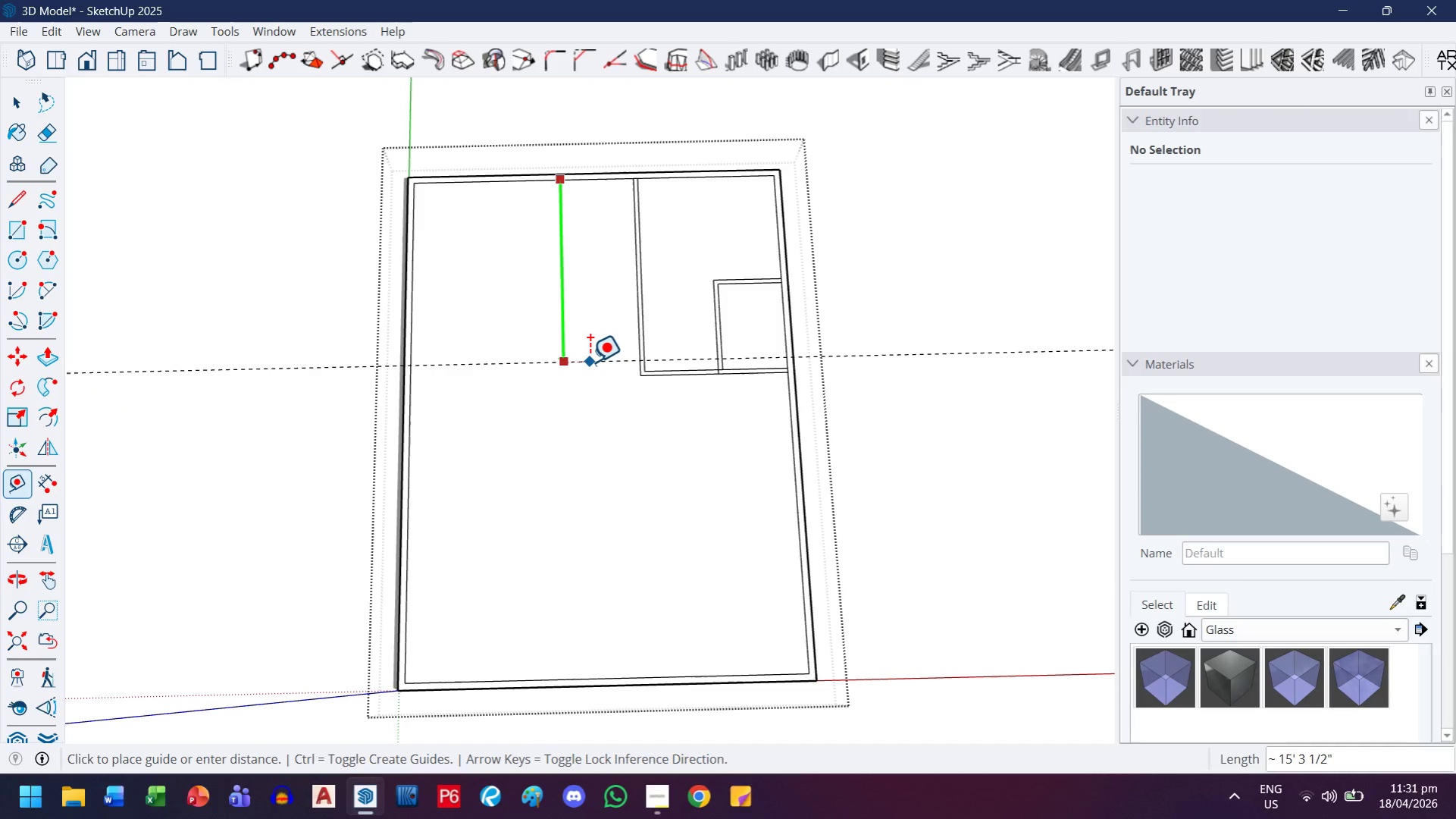 
type(22'6")
 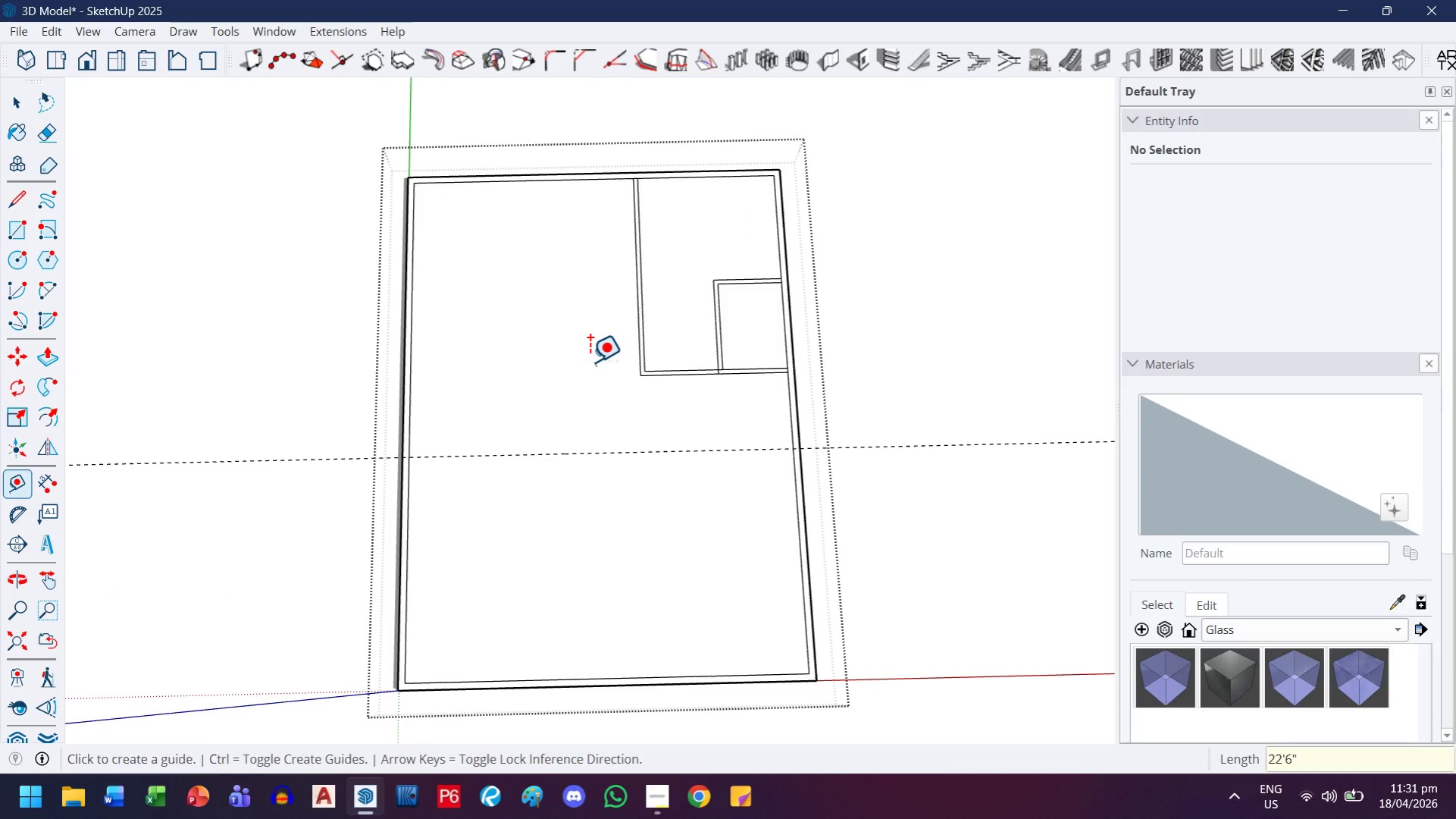 
key(Enter)
 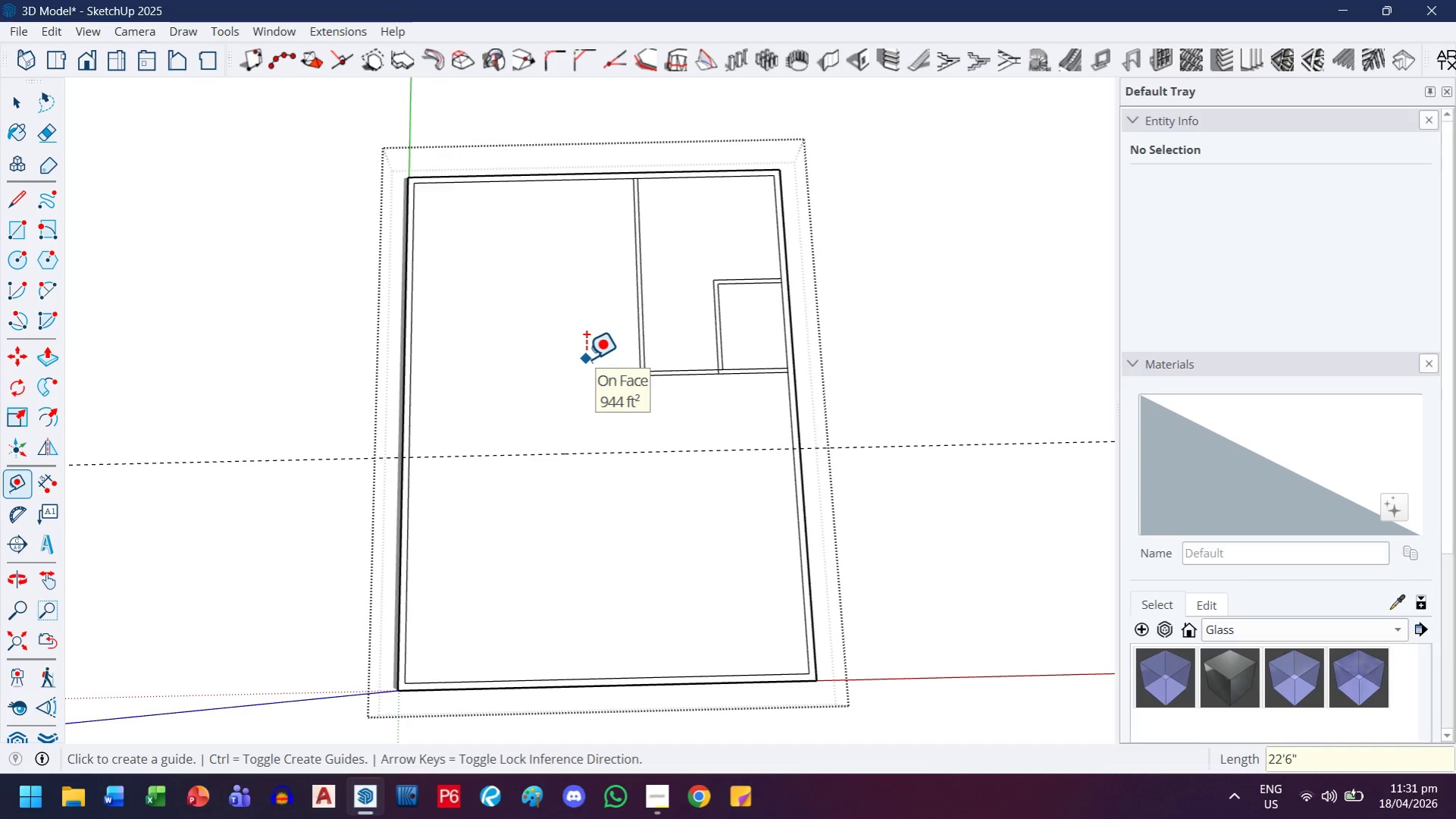 
scroll: coordinate [599, 407], scroll_direction: down, amount: 6.0
 